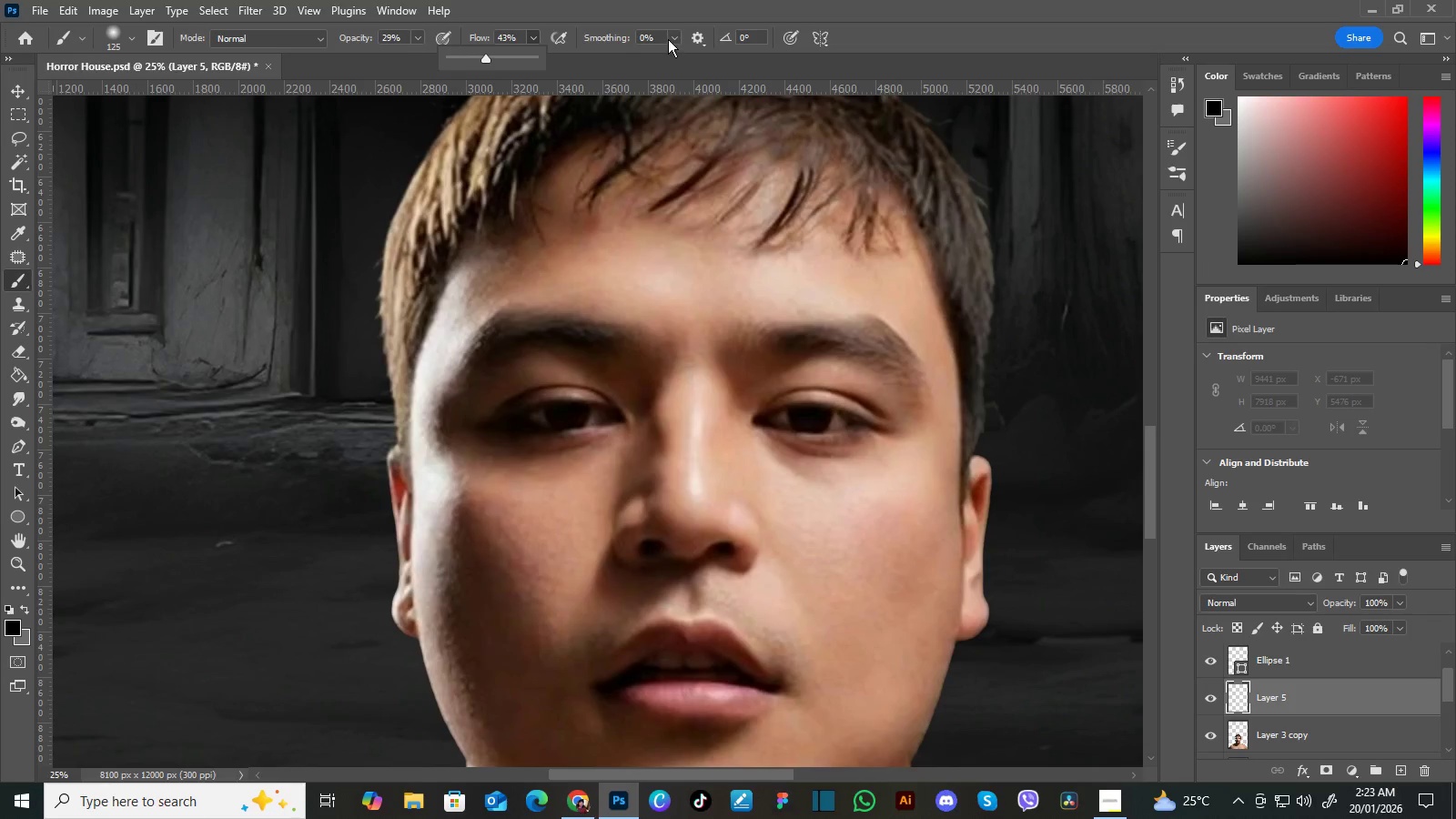 
left_click([673, 40])
 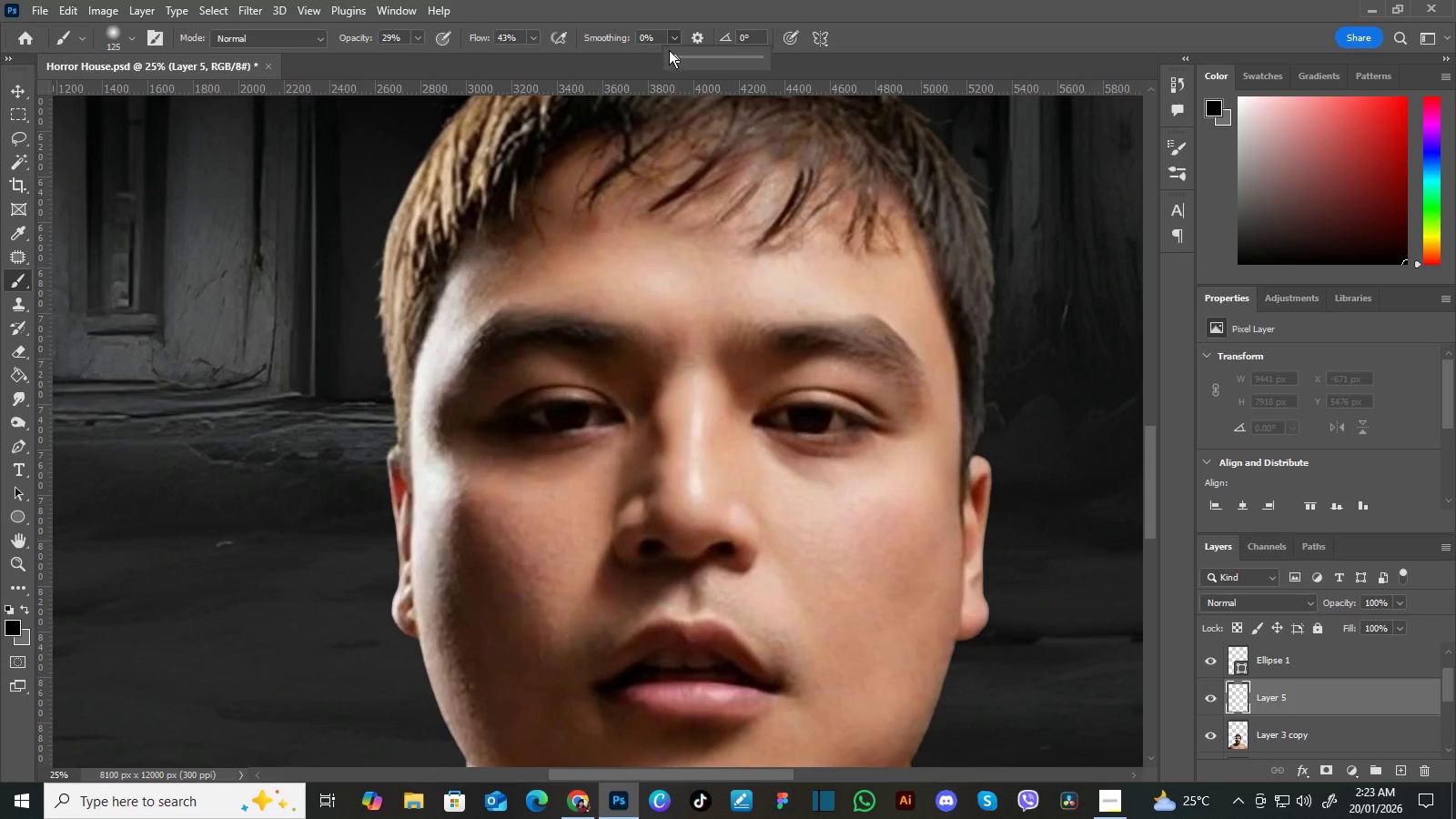 
left_click([670, 53])
 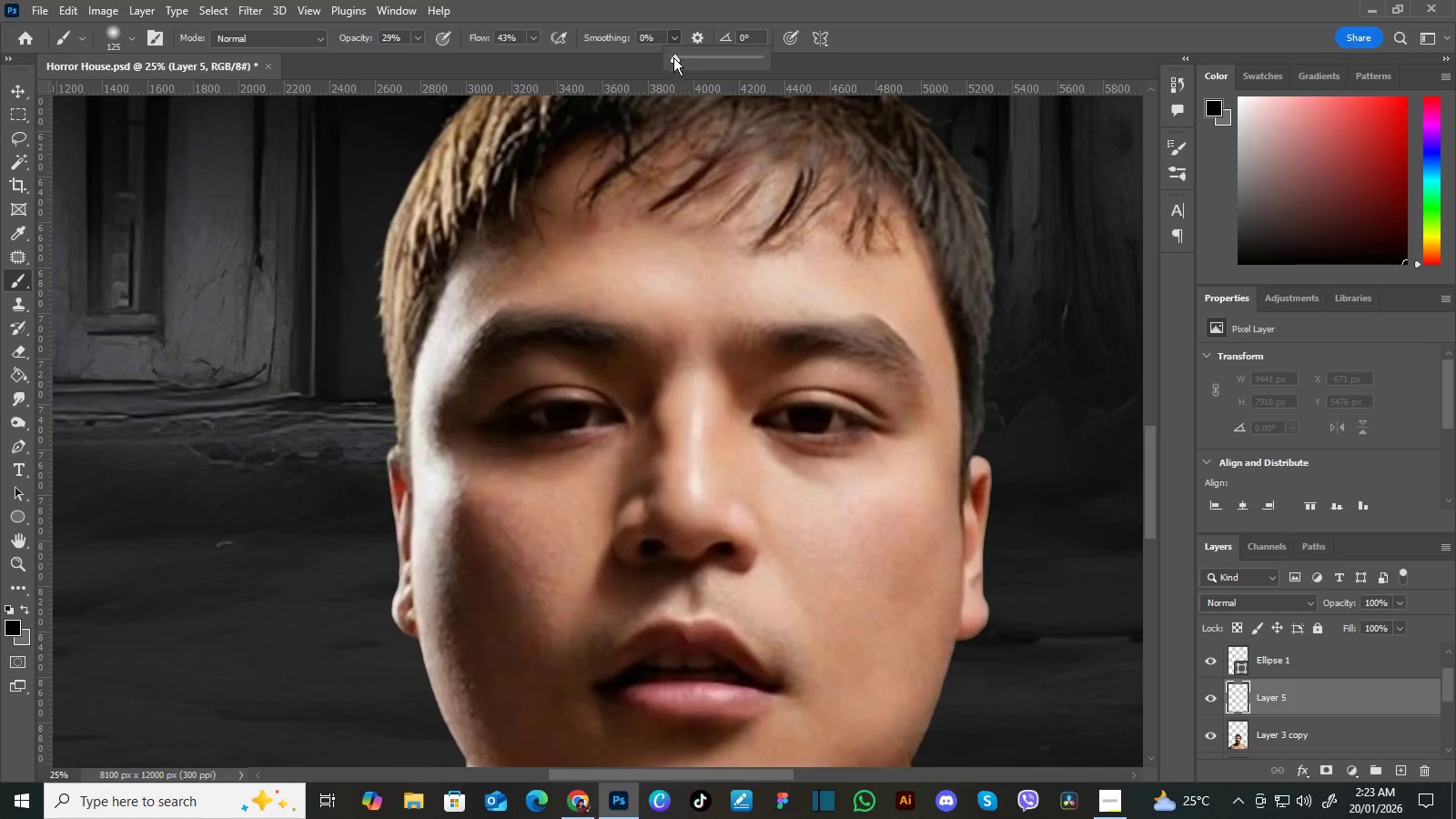 
left_click_drag(start_coordinate=[670, 53], to_coordinate=[692, 56])
 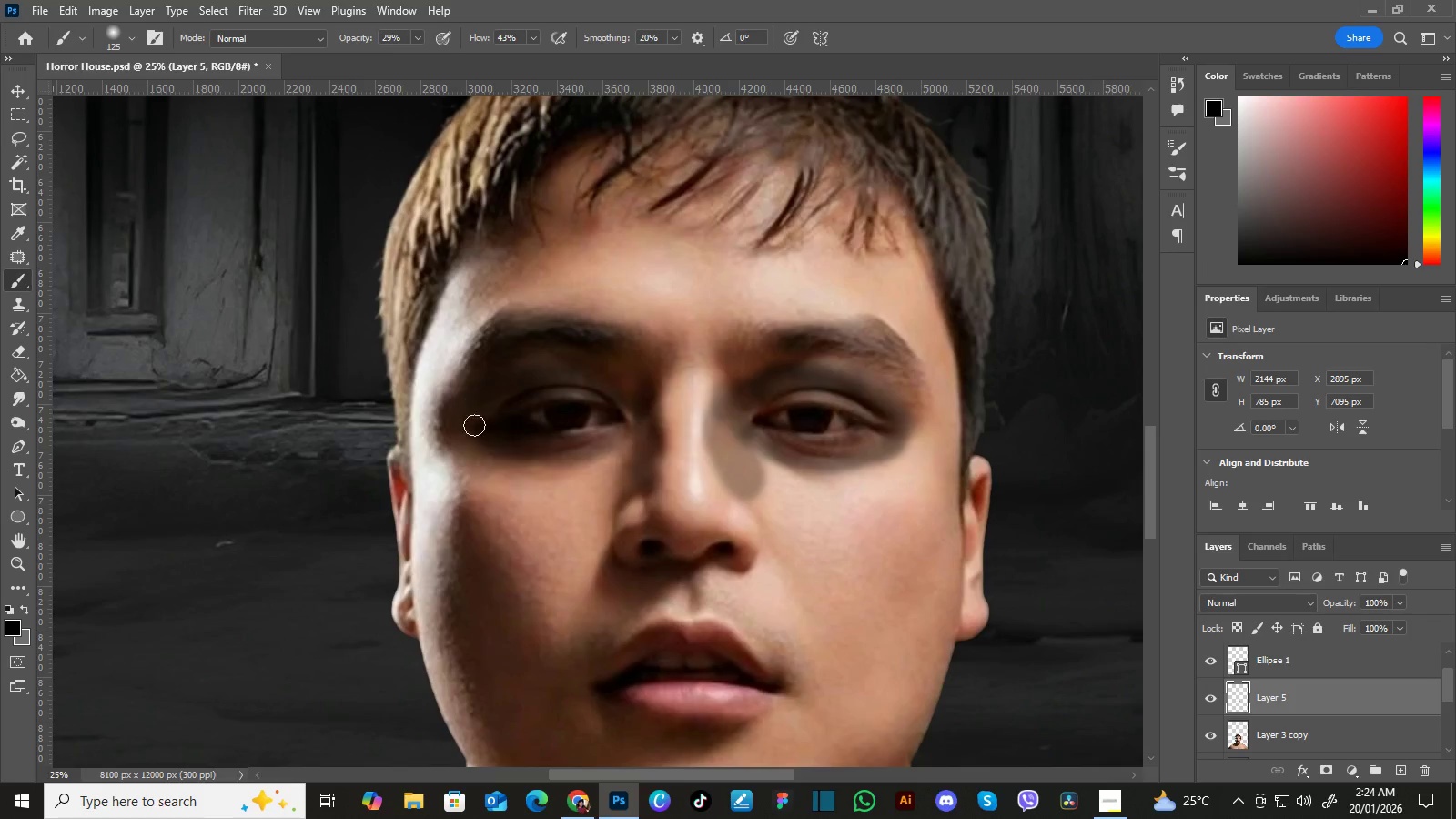 
wait(54.17)
 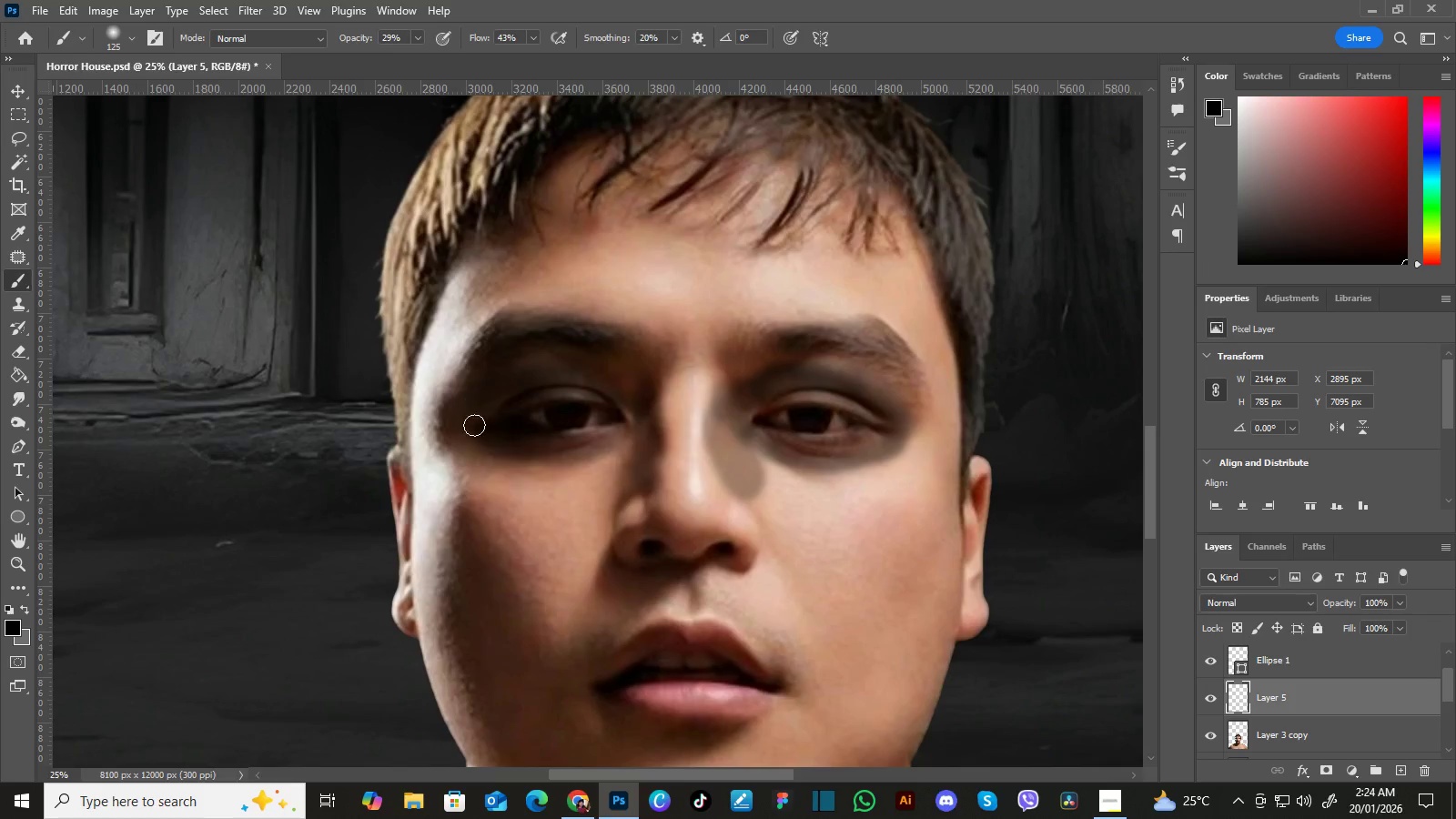 
hold_key(key=Space, duration=1.5)
 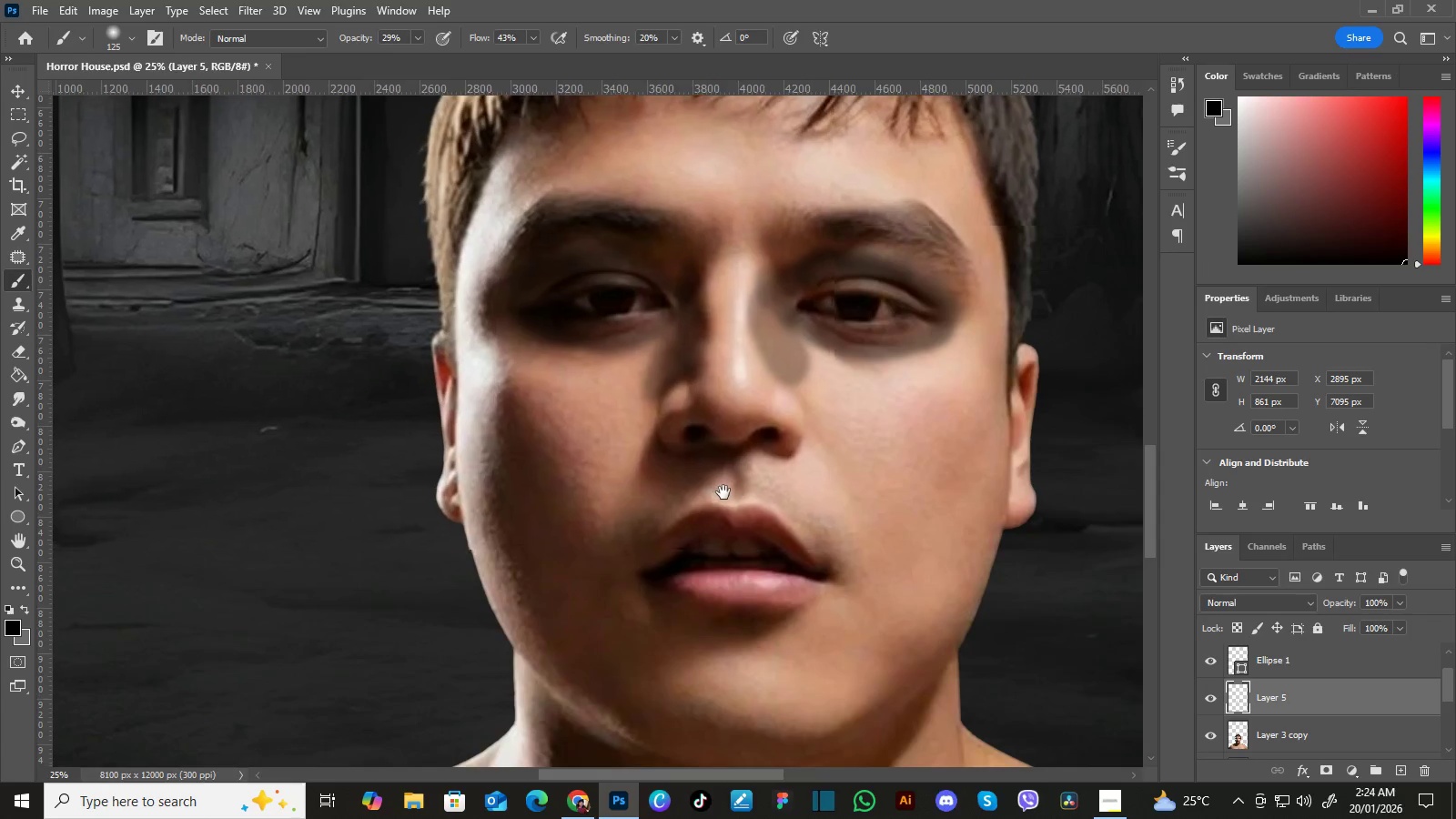 
left_click_drag(start_coordinate=[673, 498], to_coordinate=[720, 413])
 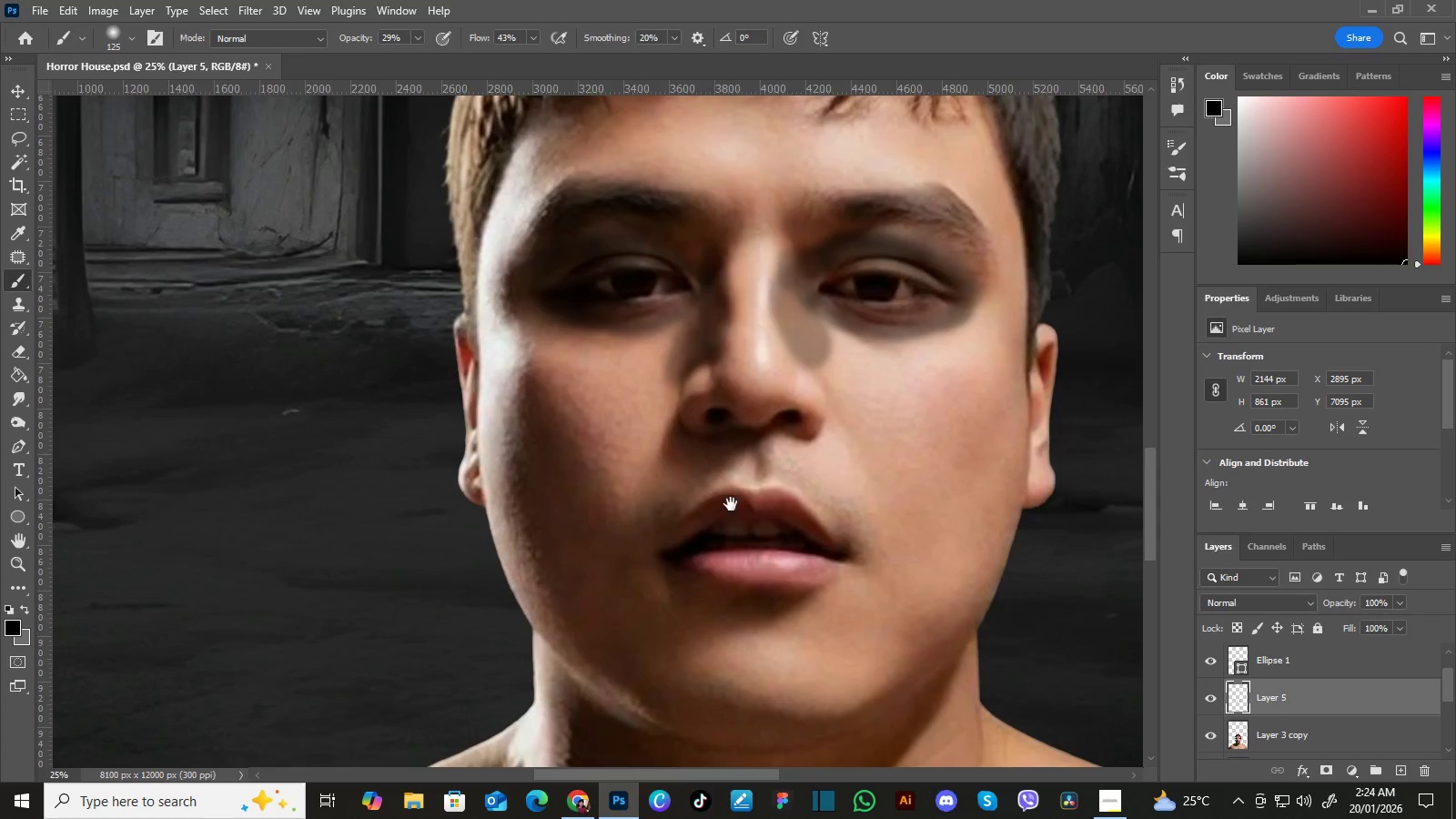 
hold_key(key=Space, duration=0.53)
 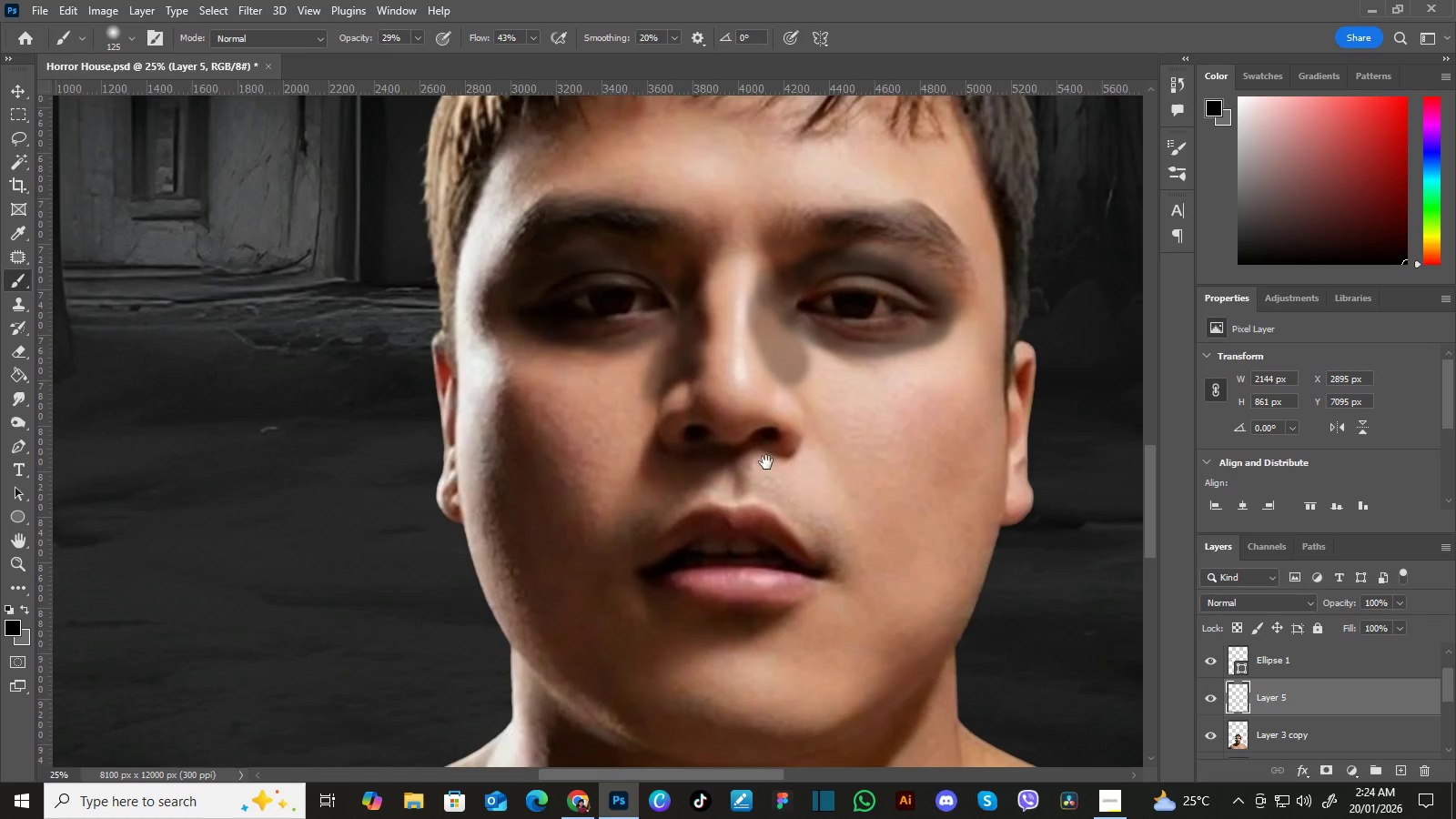 
left_click_drag(start_coordinate=[746, 474], to_coordinate=[723, 492])
 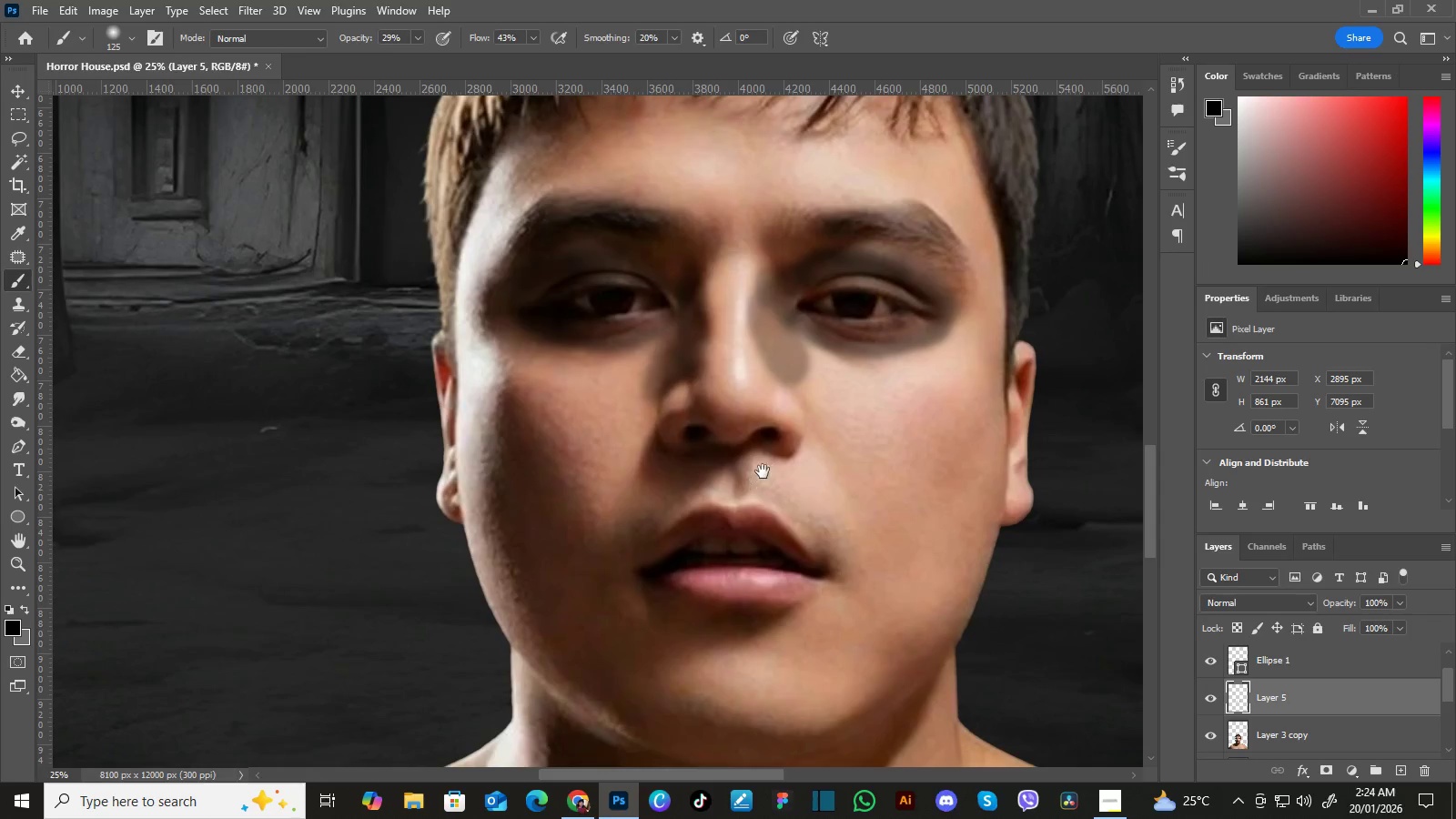 
hold_key(key=Space, duration=0.58)
 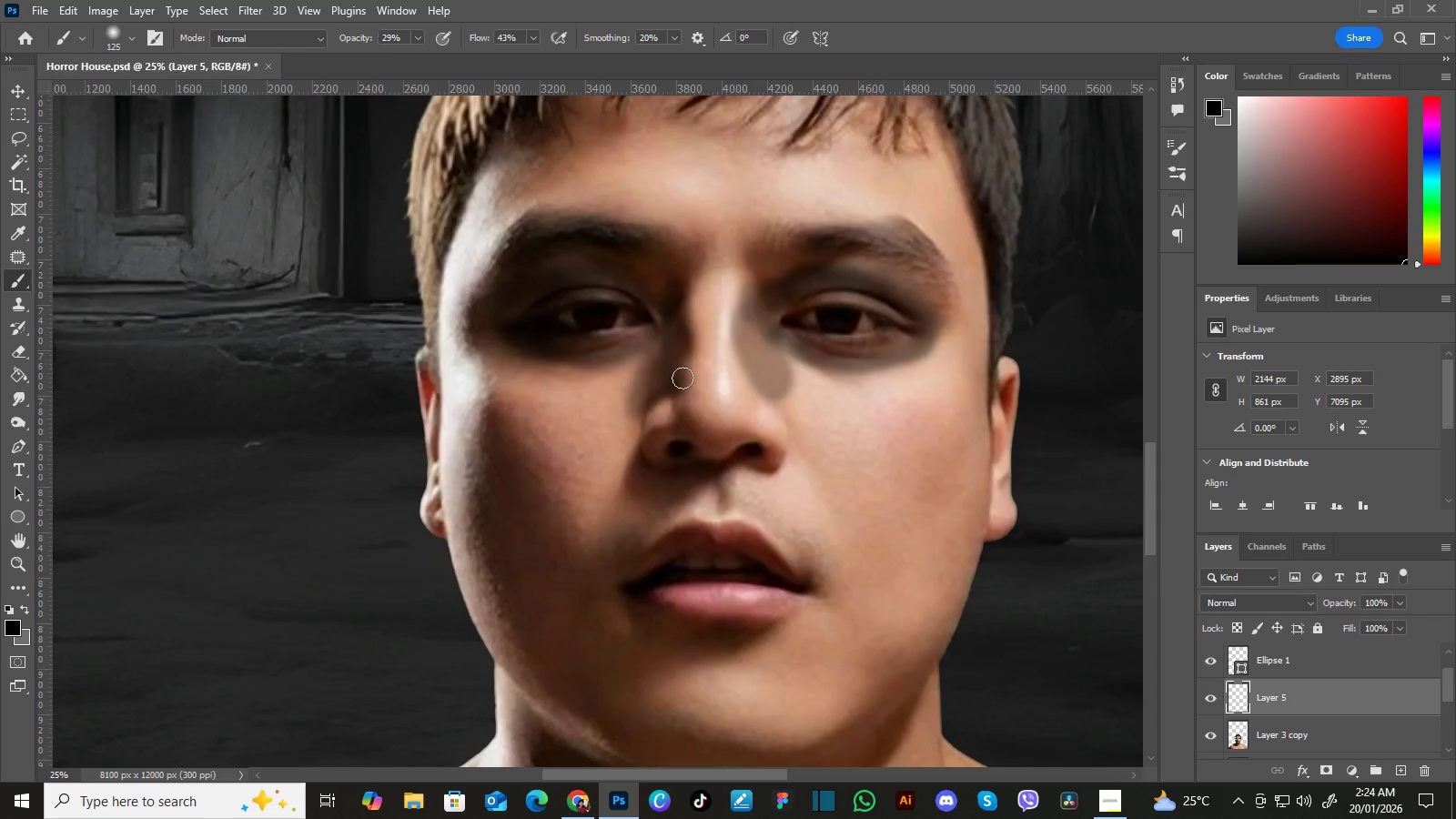 
left_click([765, 464])
 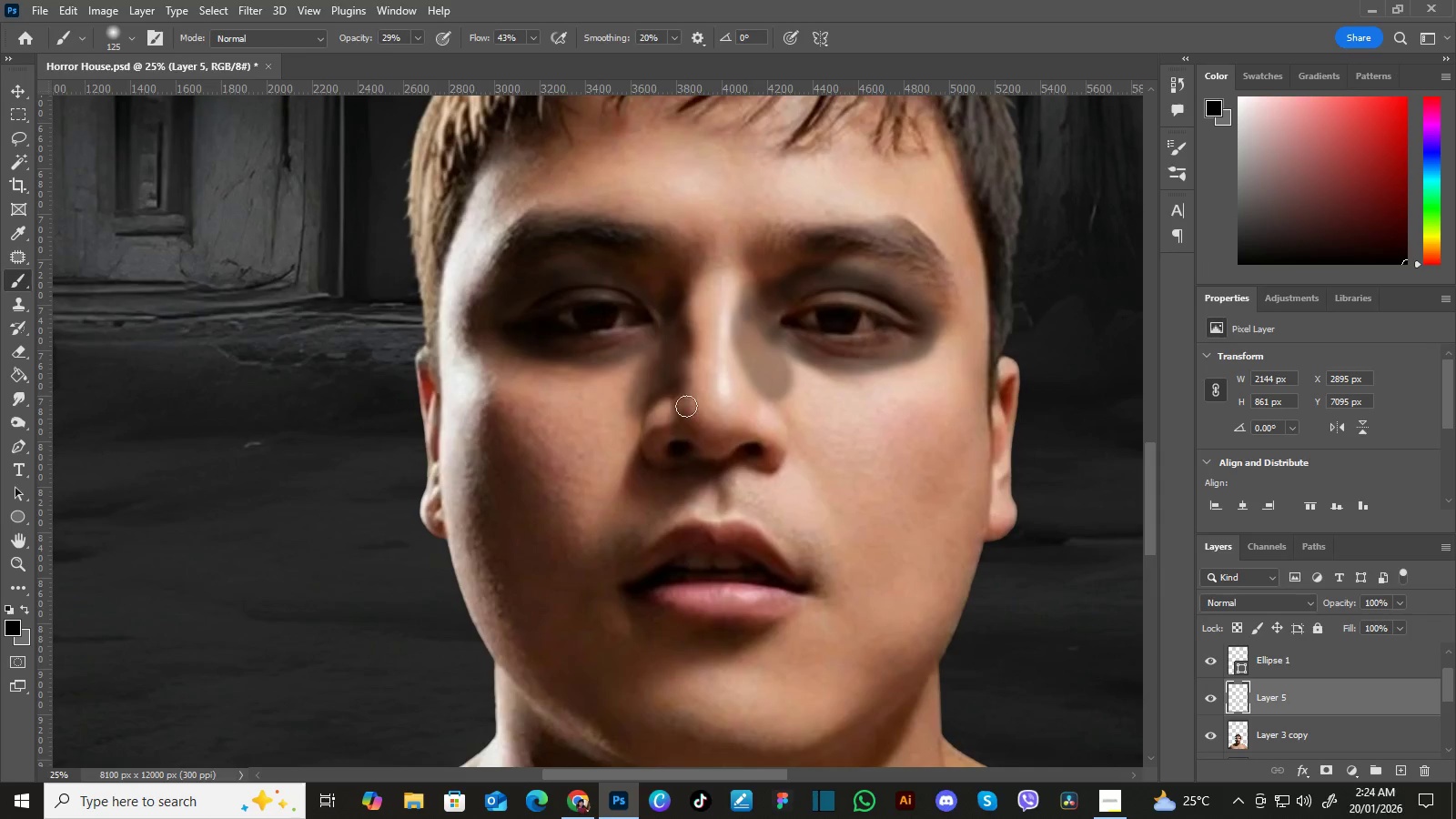 
hold_key(key=Space, duration=0.56)
 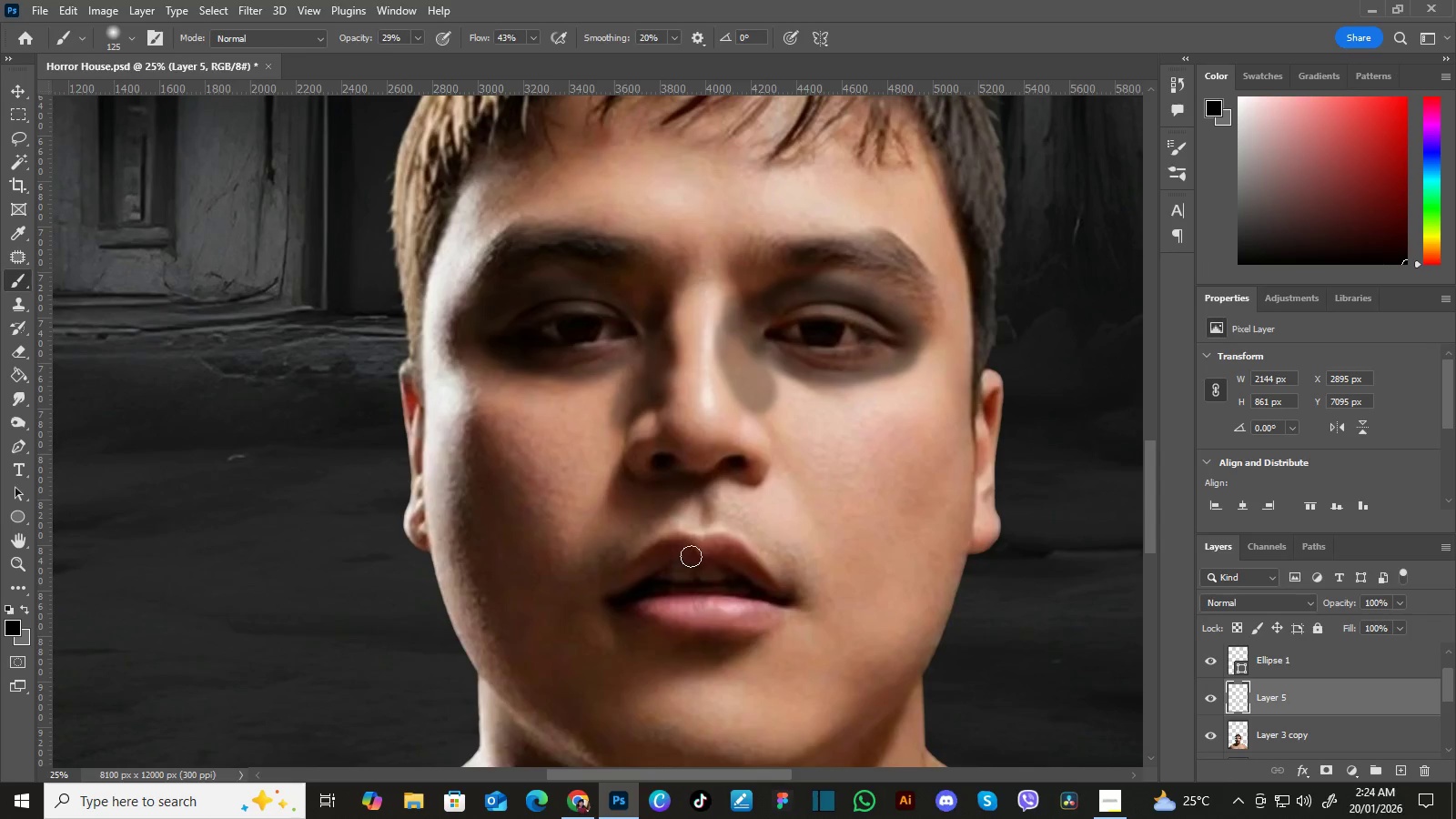 
left_click_drag(start_coordinate=[726, 466], to_coordinate=[710, 479])
 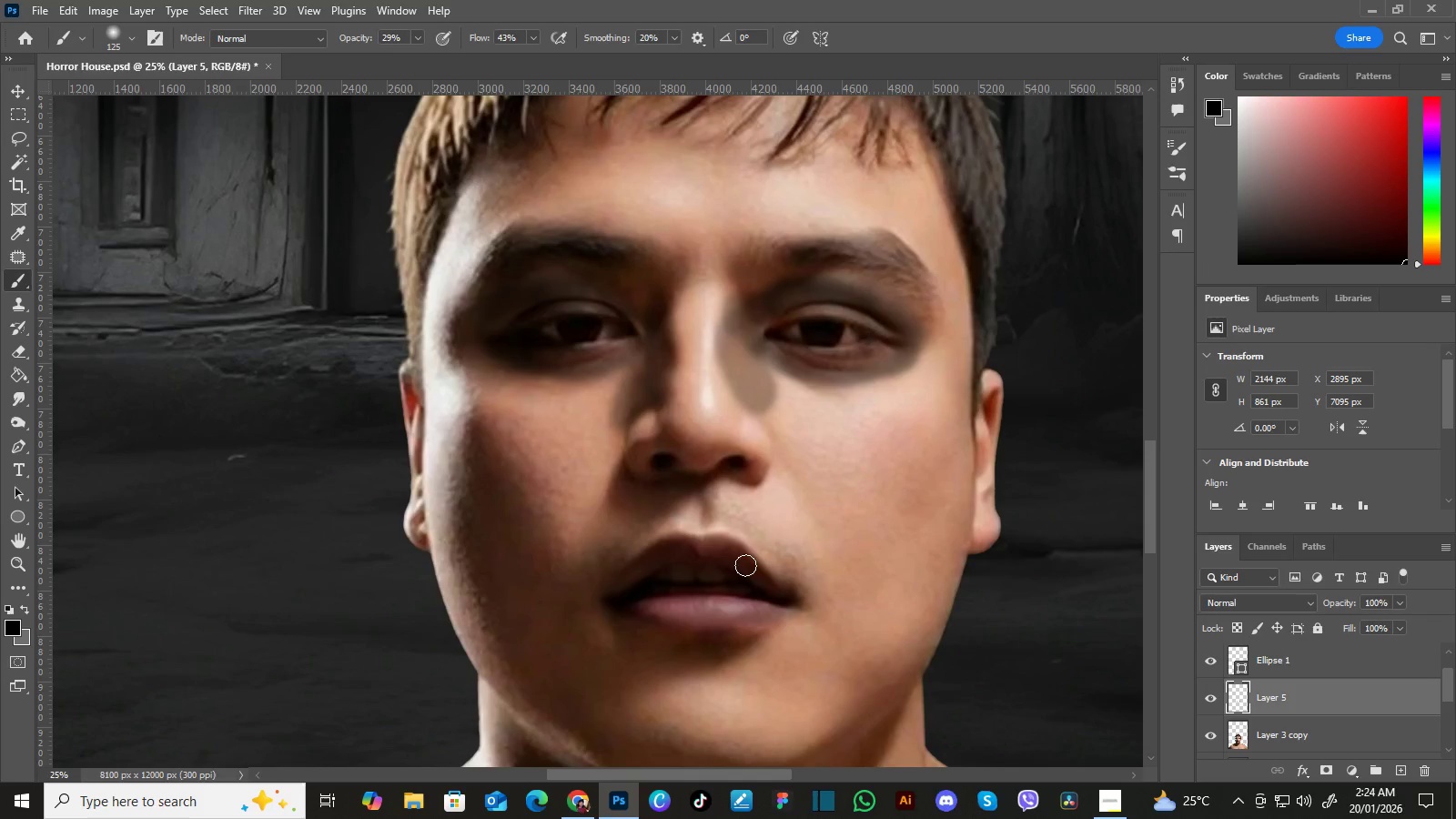 
wait(23.97)
 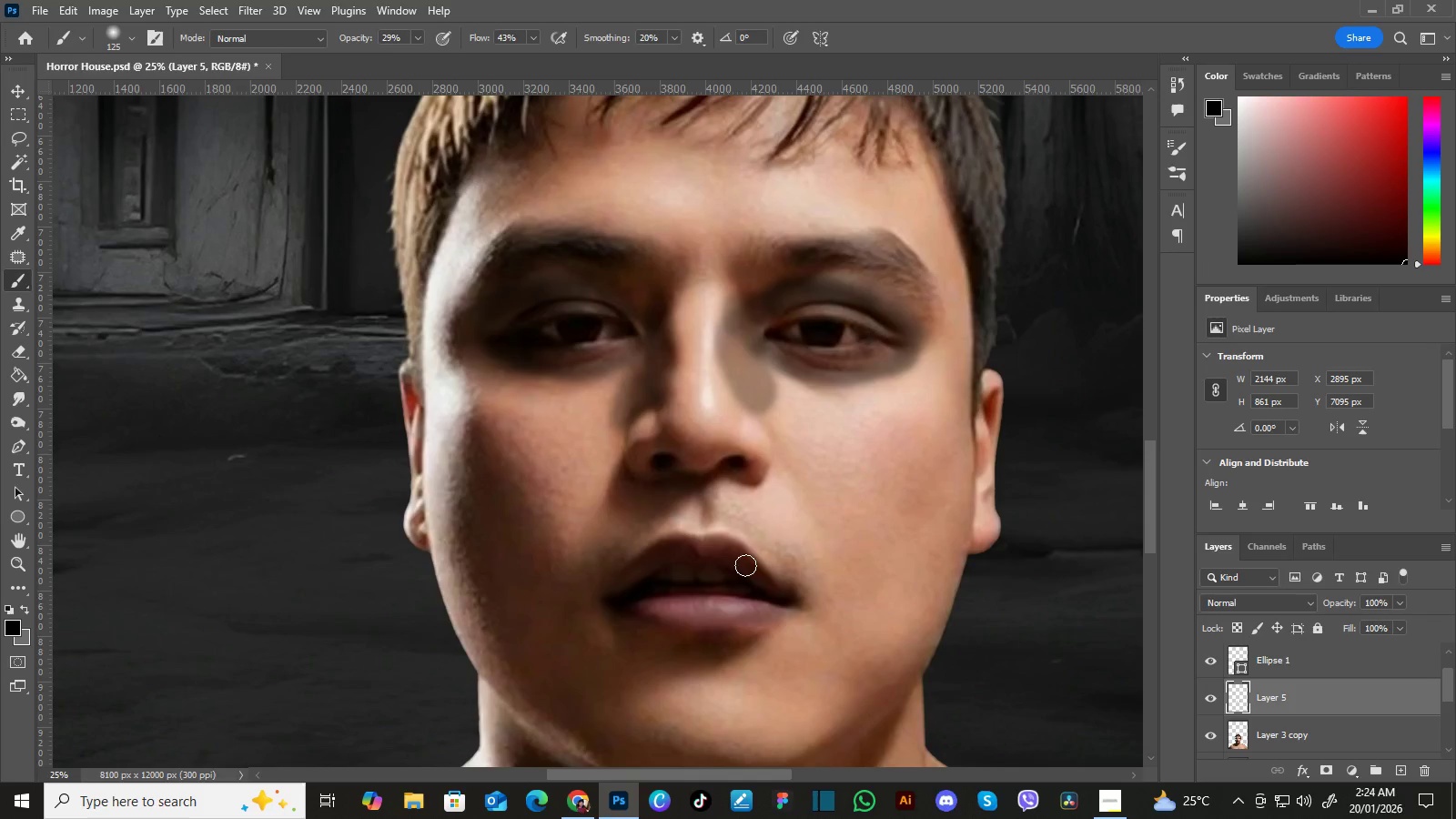 
hold_key(key=Space, duration=0.58)
 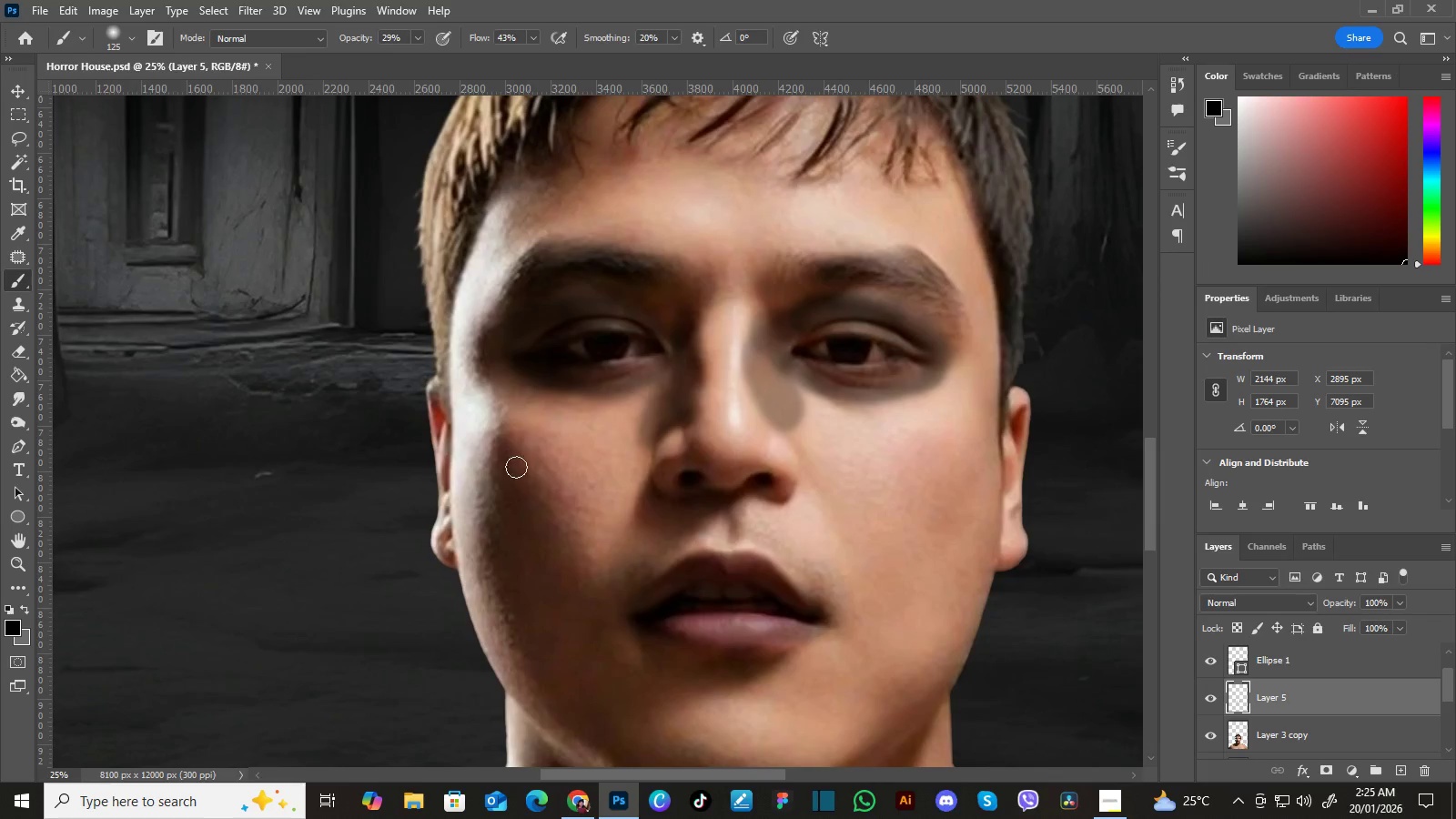 
left_click_drag(start_coordinate=[585, 526], to_coordinate=[612, 542])
 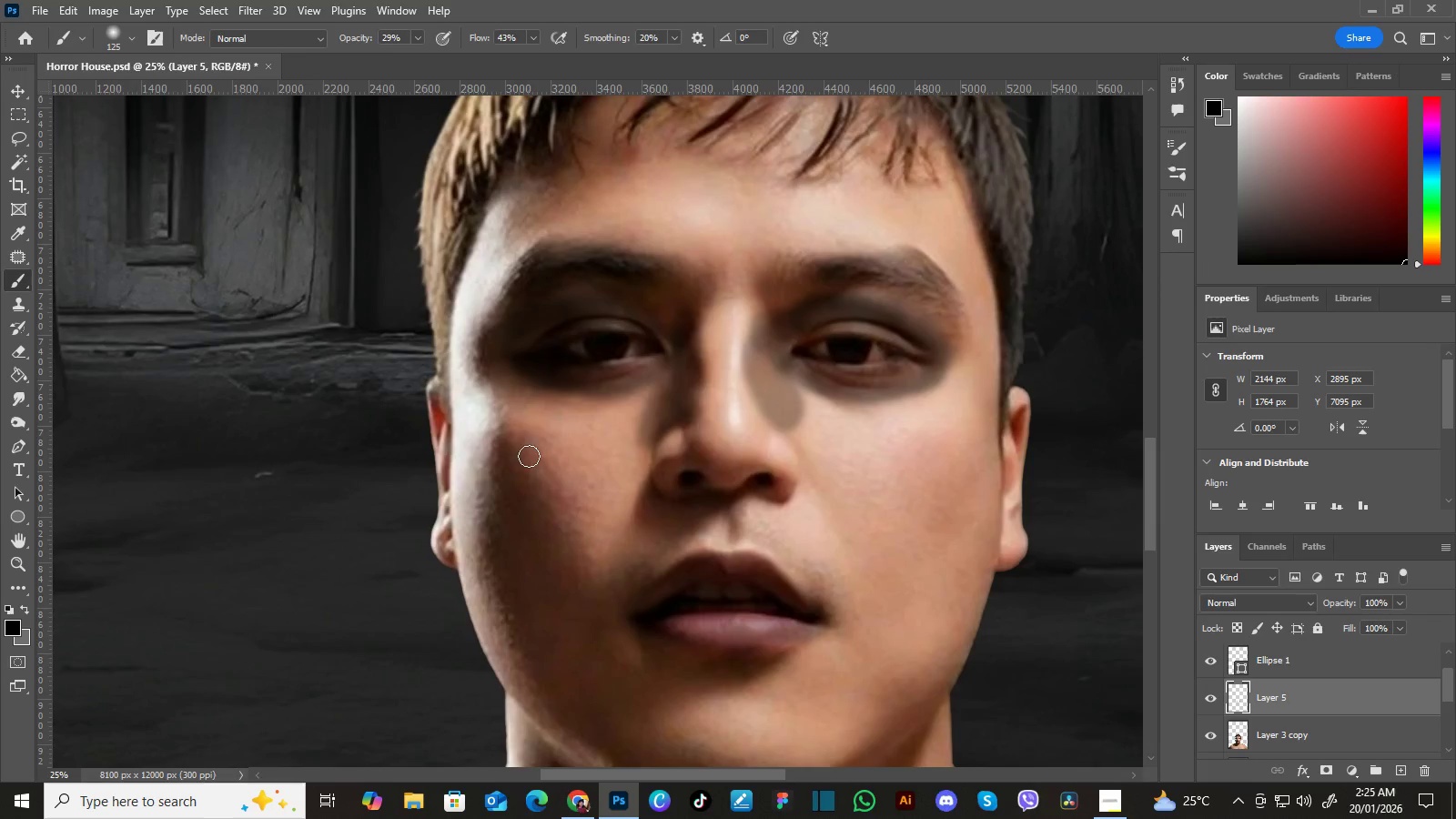 
hold_key(key=Space, duration=7.34)
 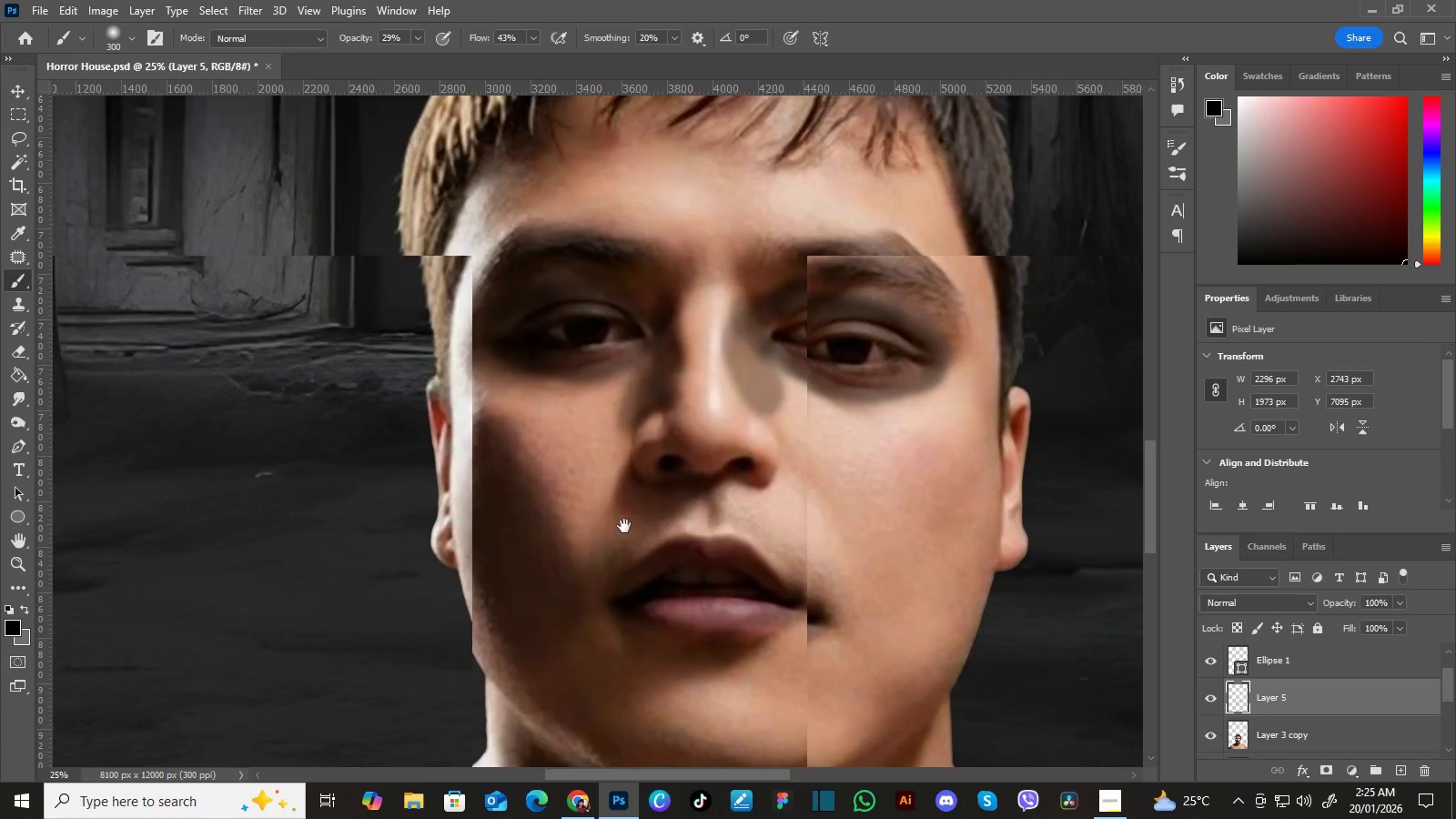 
hold_key(key=BracketRight, duration=0.64)
 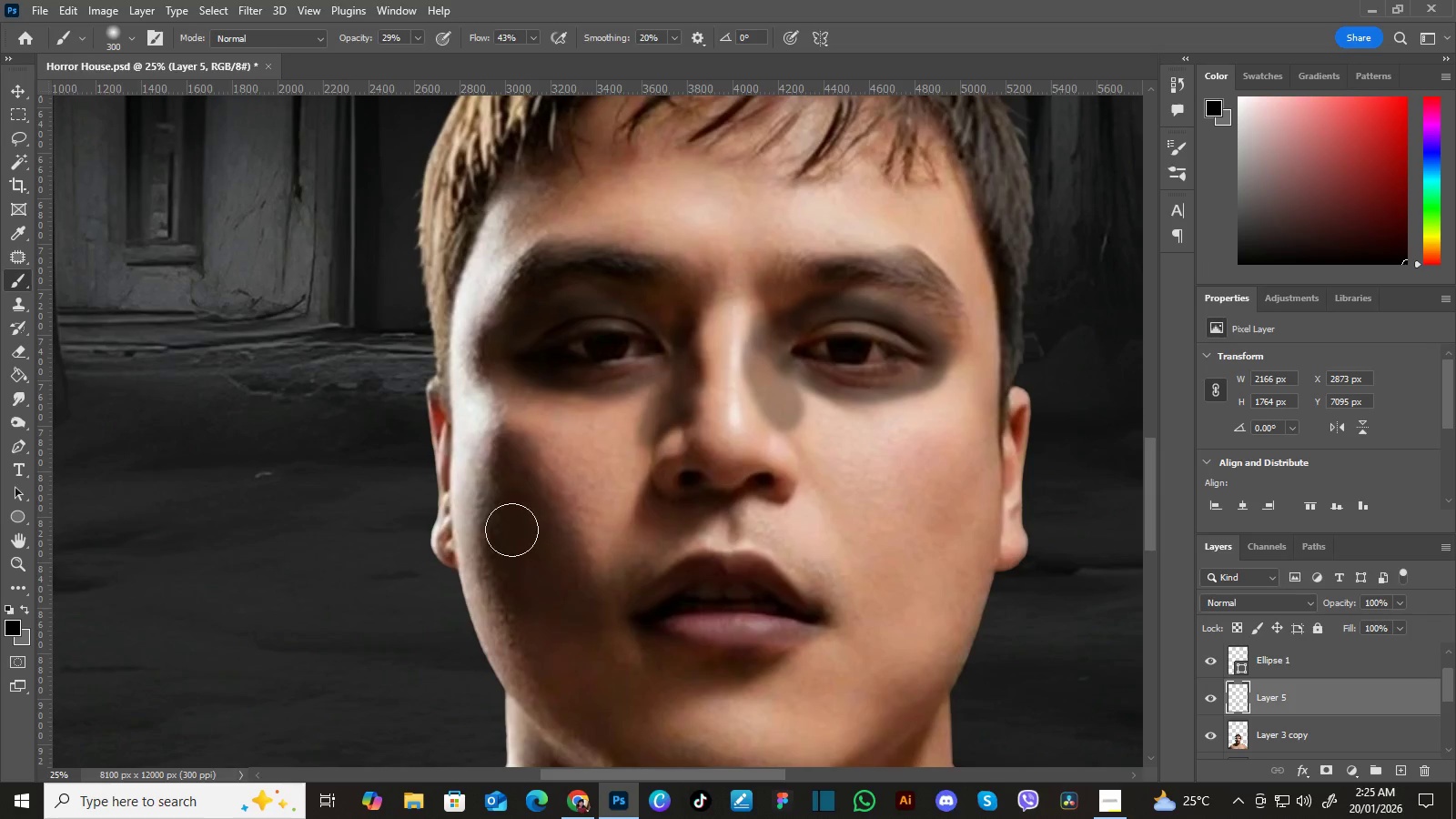 
hold_key(key=Space, duration=0.83)
 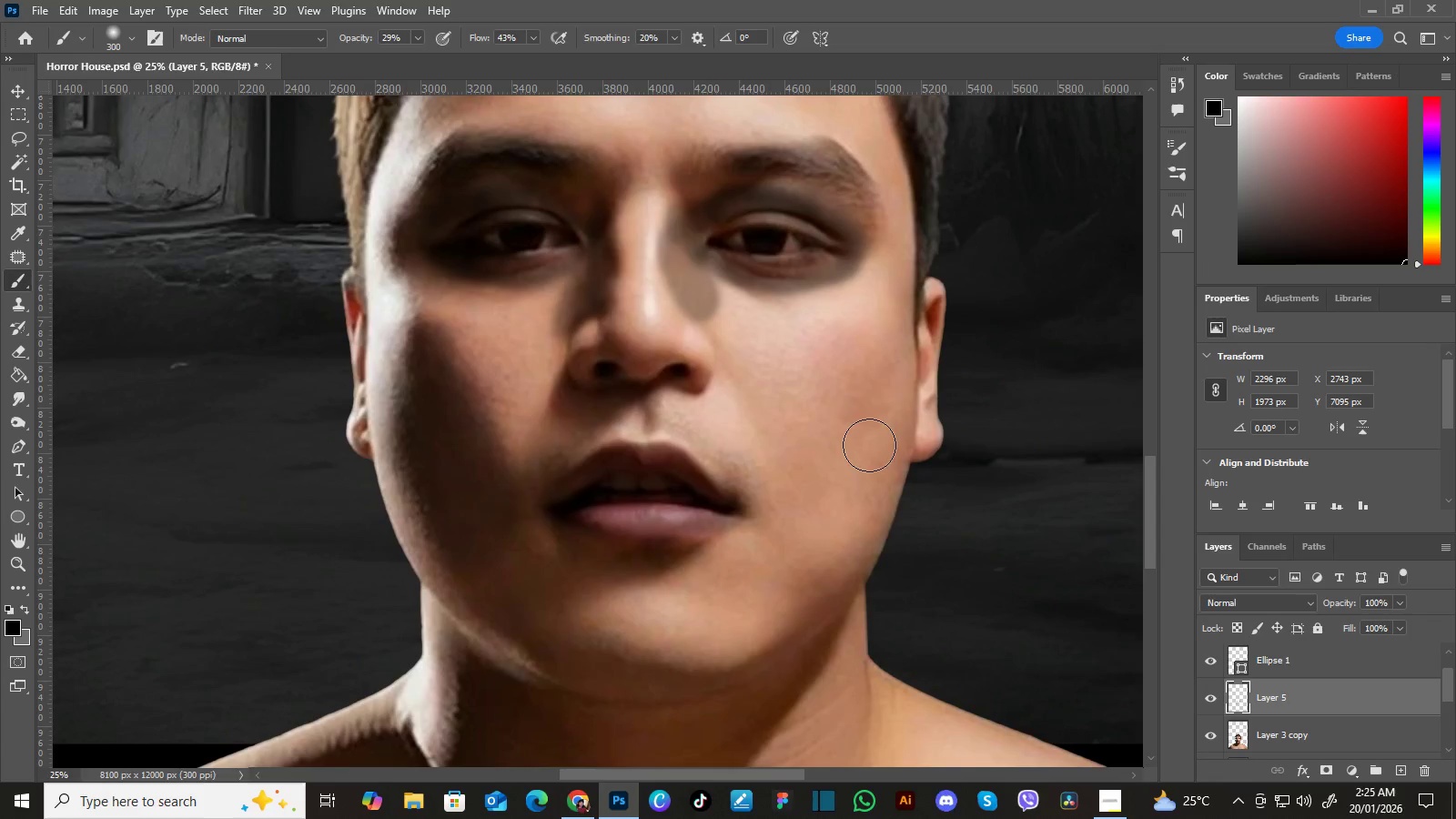 
left_click_drag(start_coordinate=[709, 635], to_coordinate=[624, 526])
 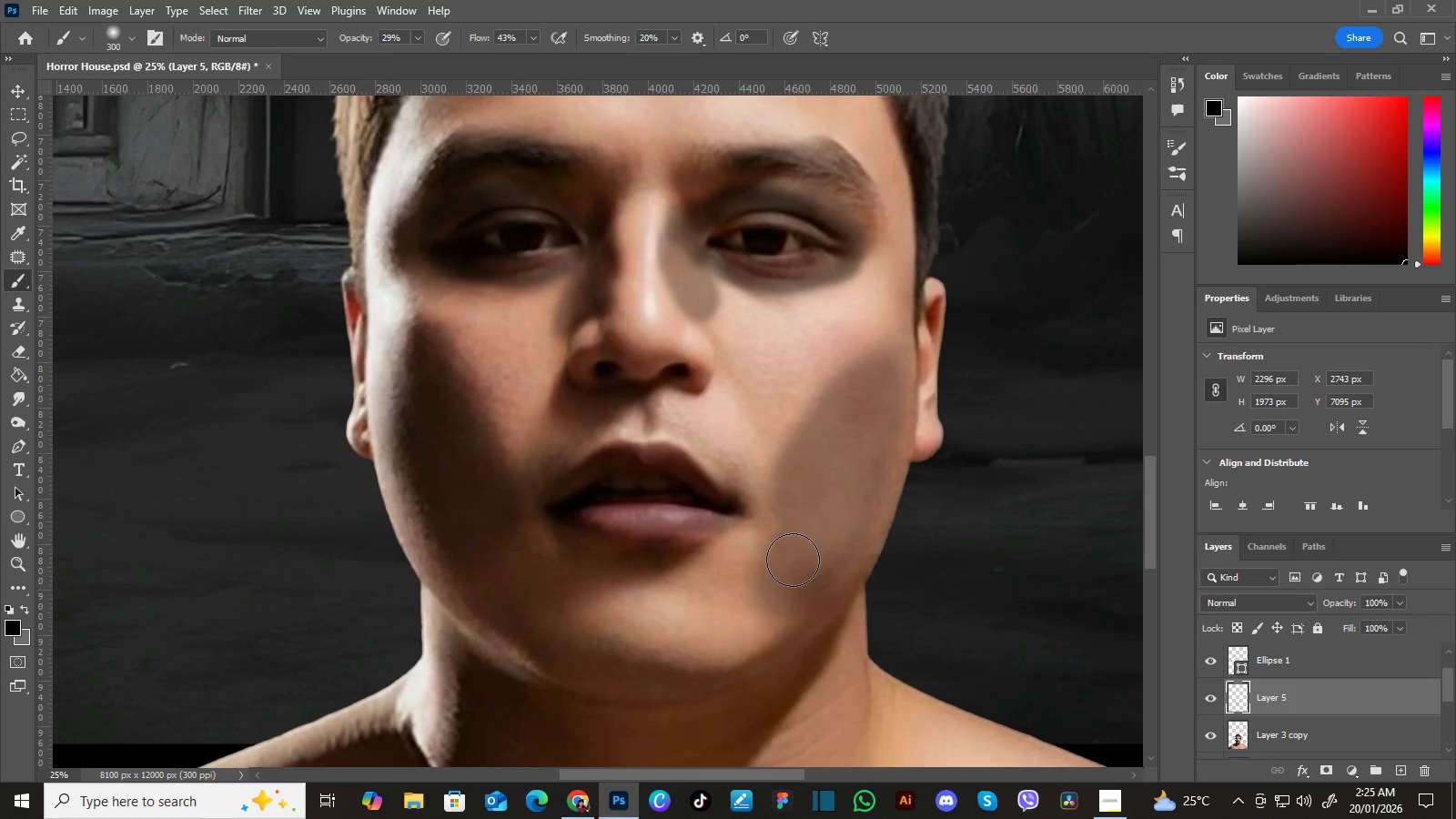 
wait(13.09)
 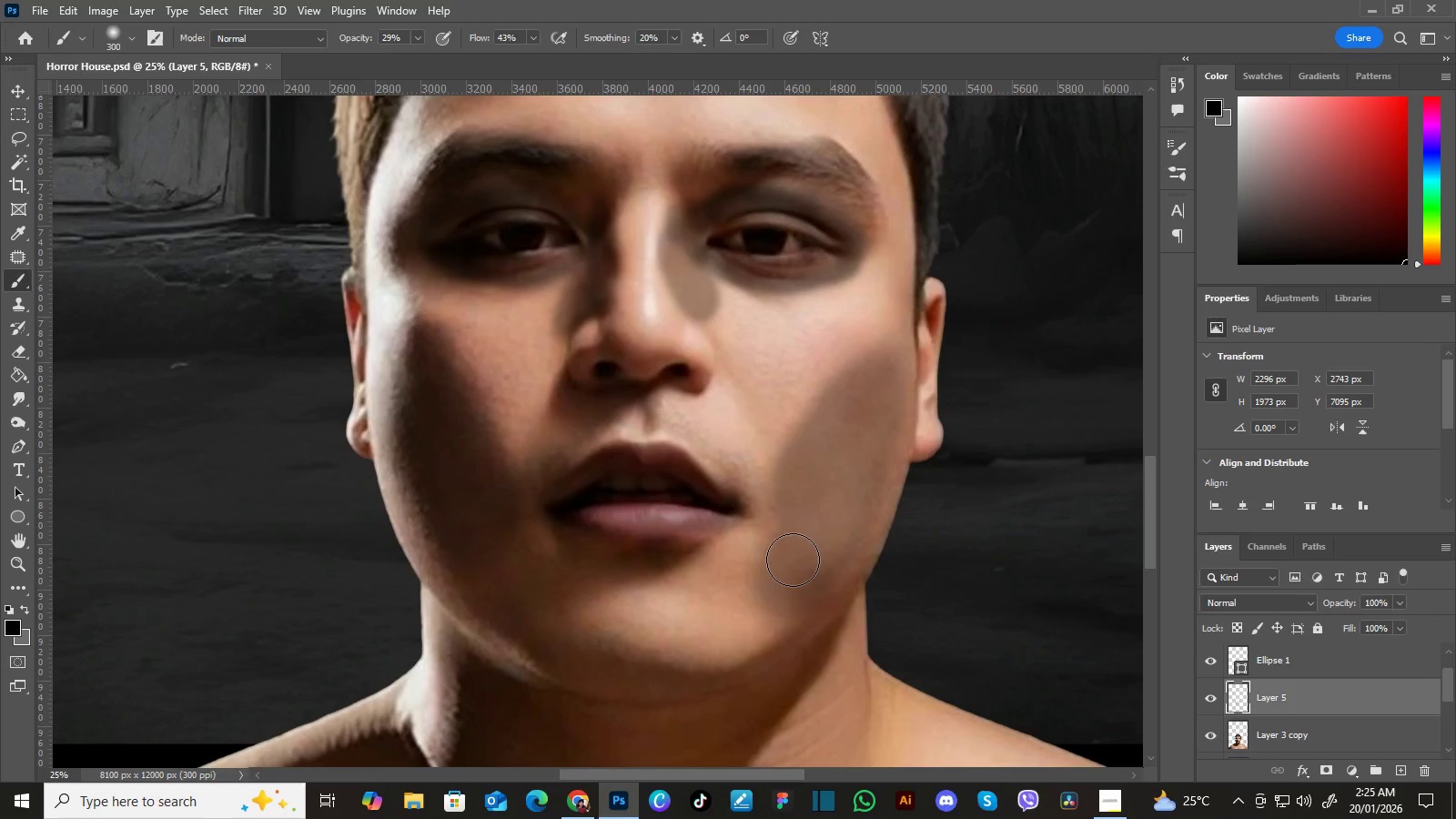 
hold_key(key=Space, duration=1.12)
 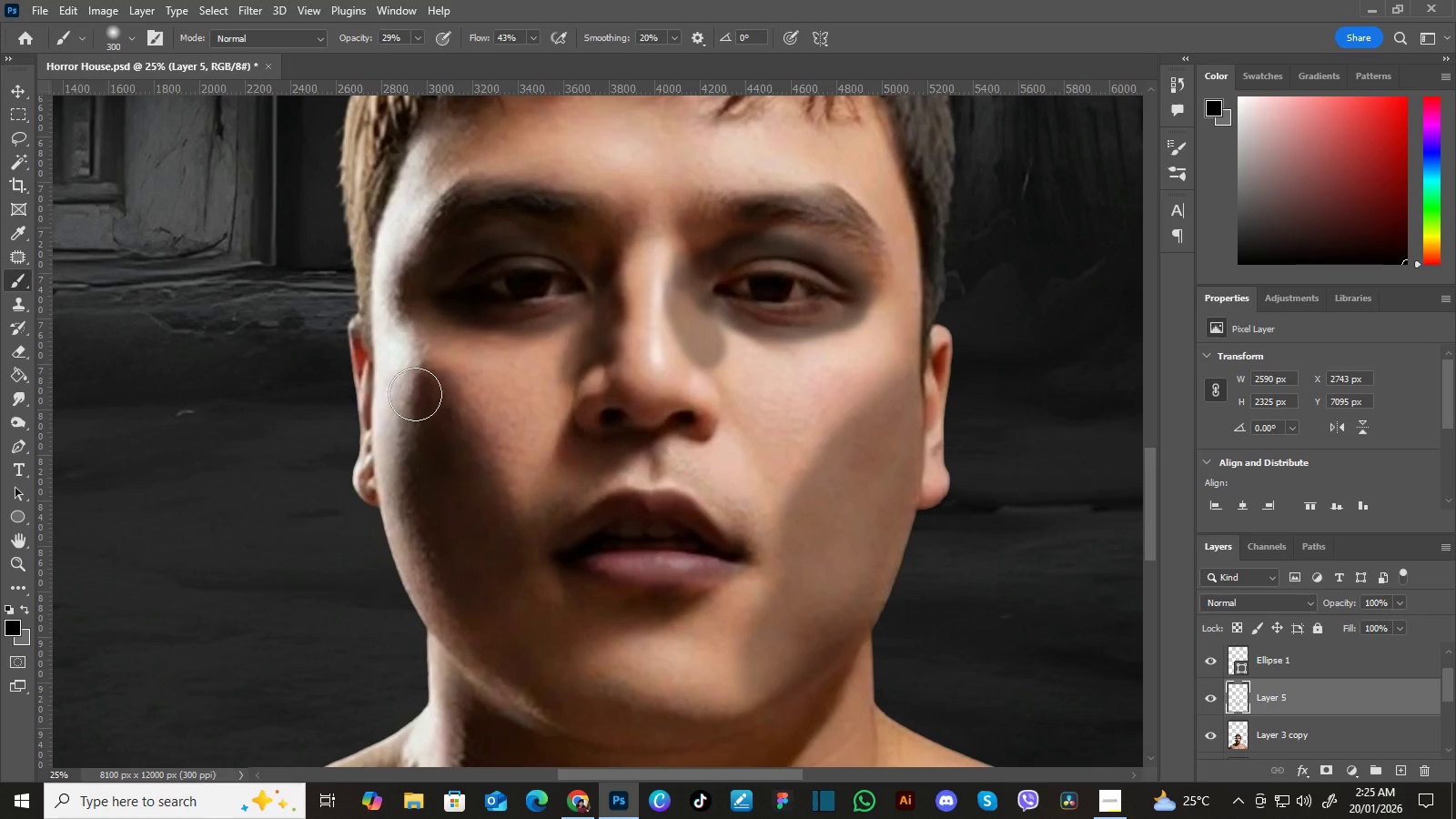 
left_click_drag(start_coordinate=[452, 434], to_coordinate=[459, 481])
 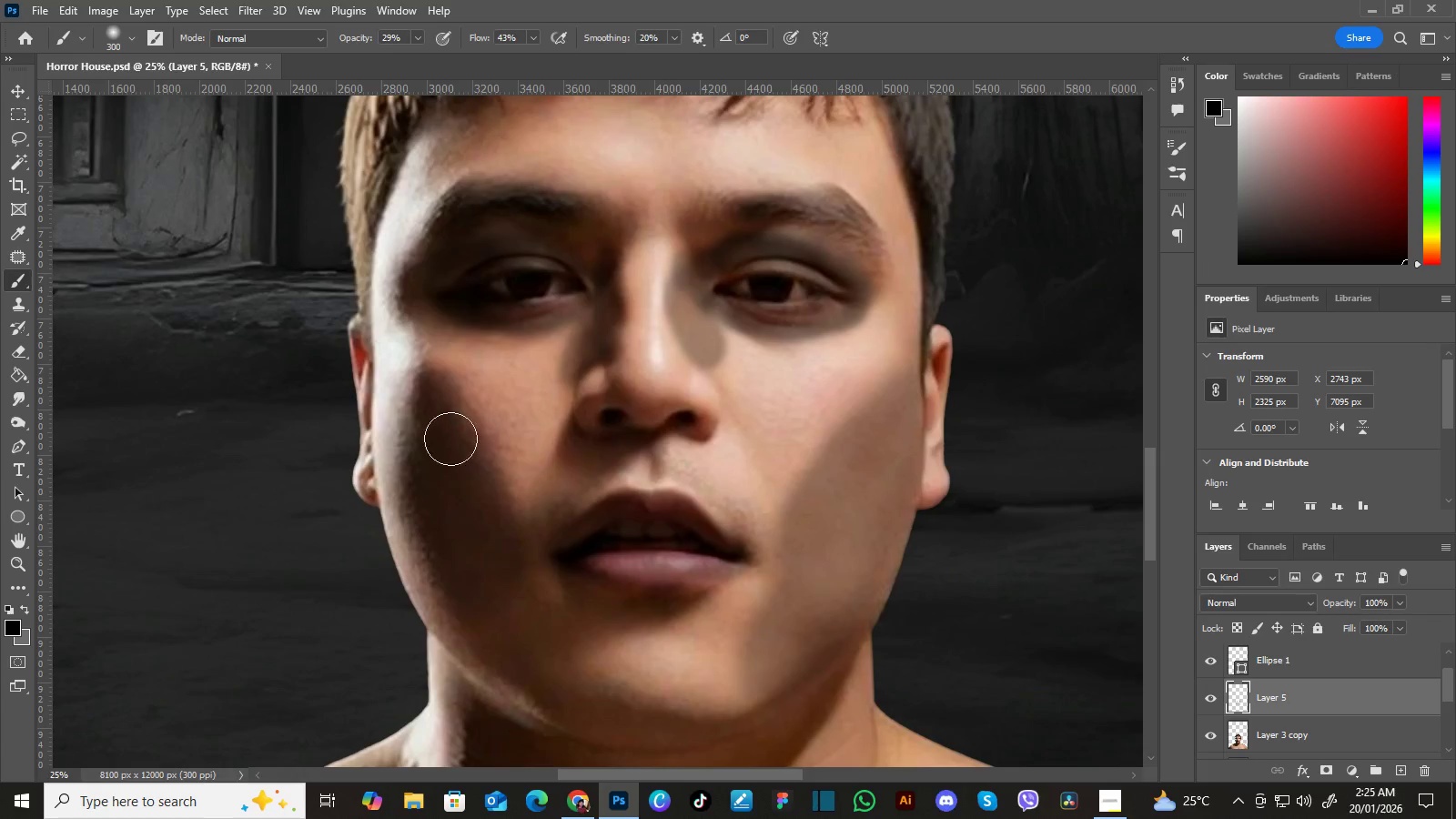 
hold_key(key=Space, duration=6.94)
 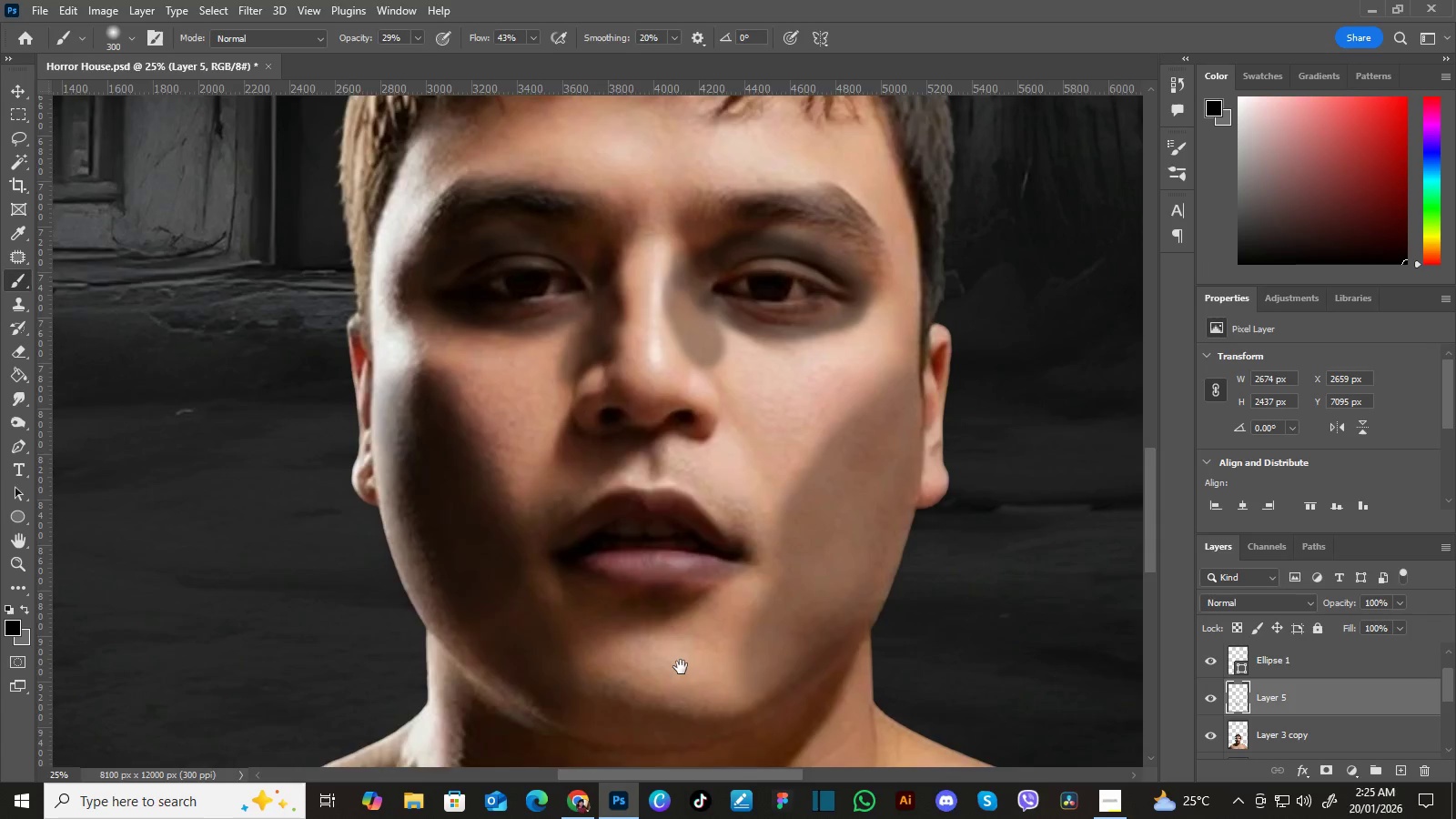 
hold_key(key=Space, duration=0.78)
 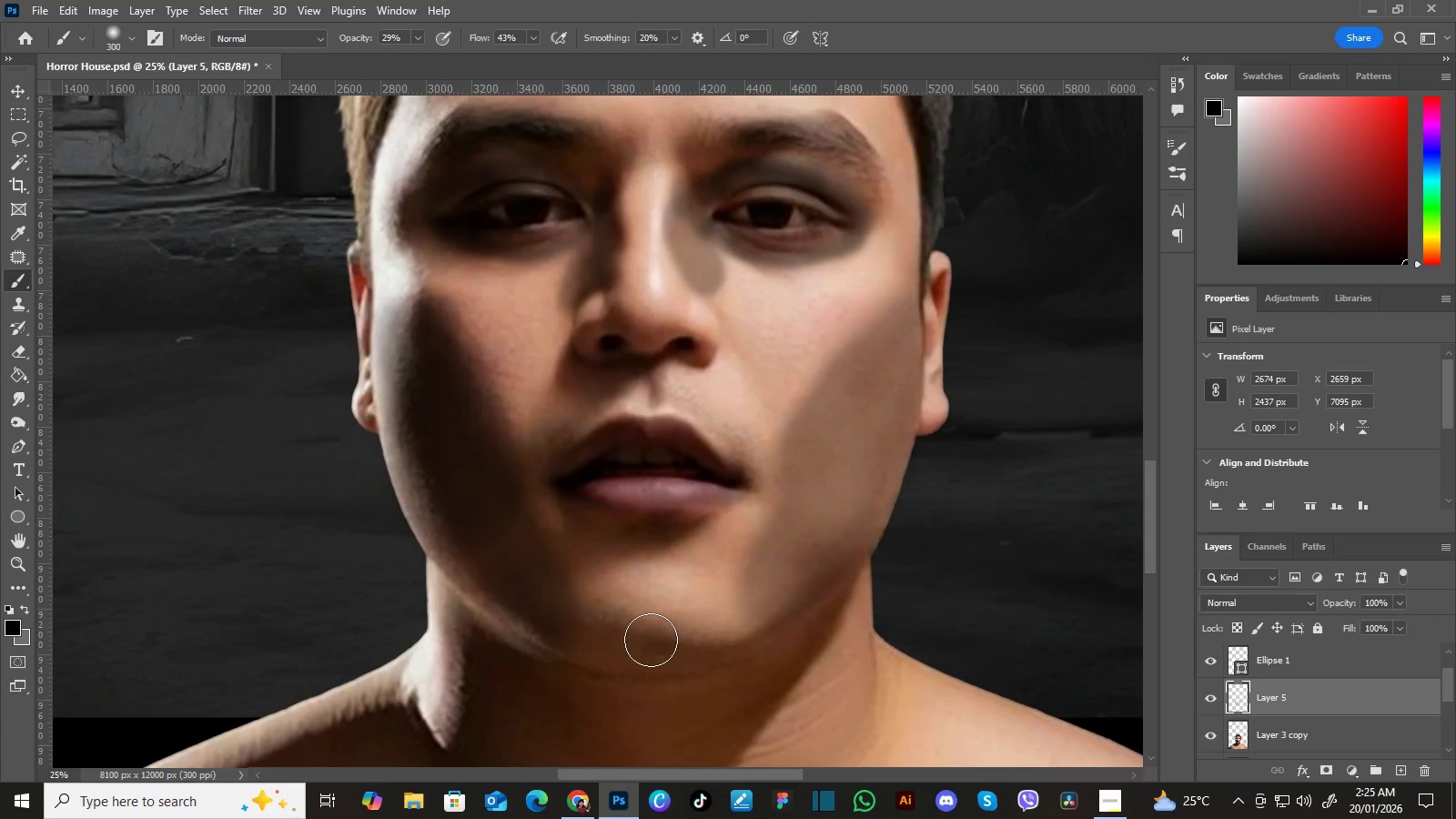 
left_click_drag(start_coordinate=[679, 737], to_coordinate=[678, 663])
 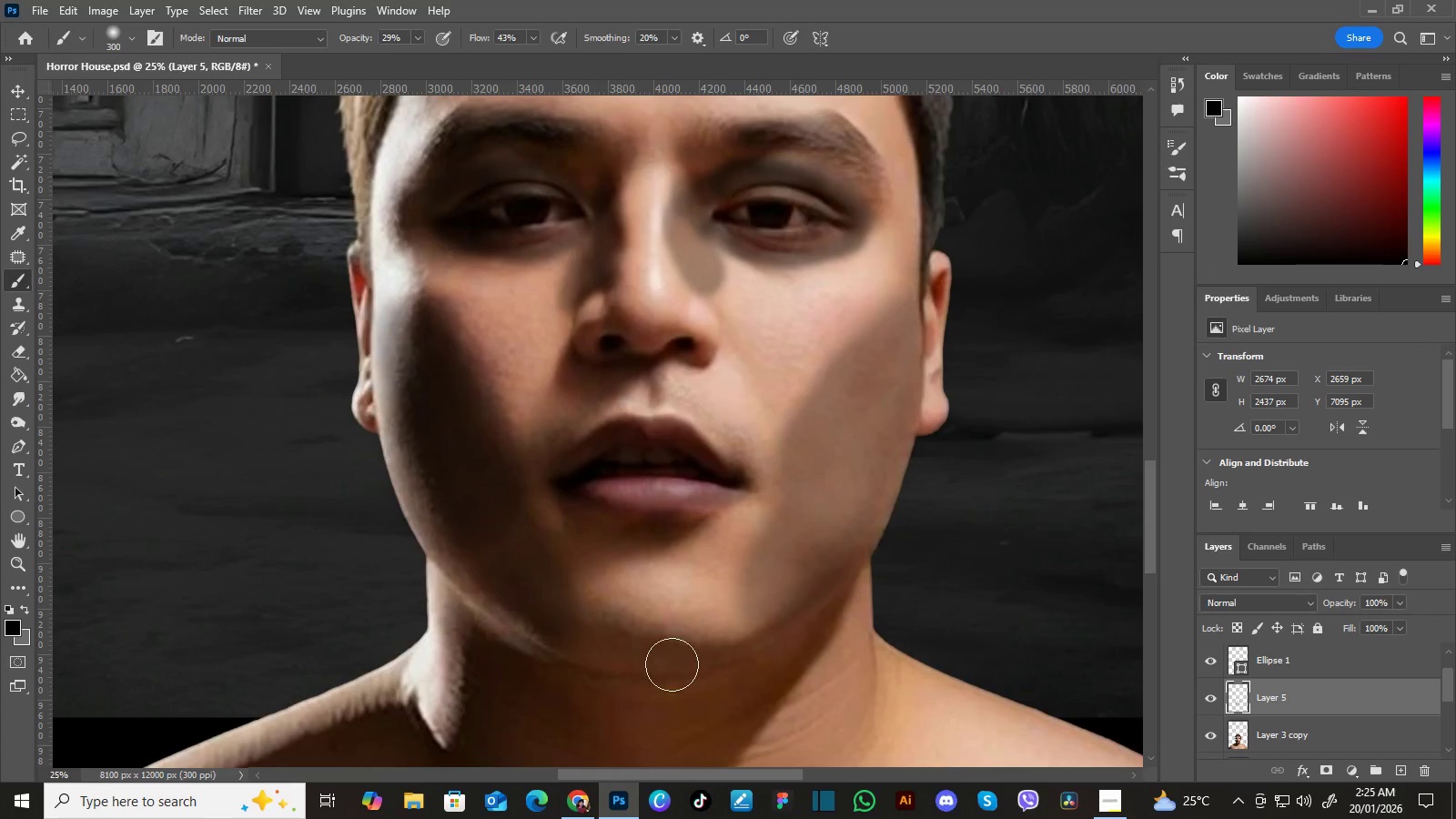 
hold_key(key=Space, duration=2.59)
 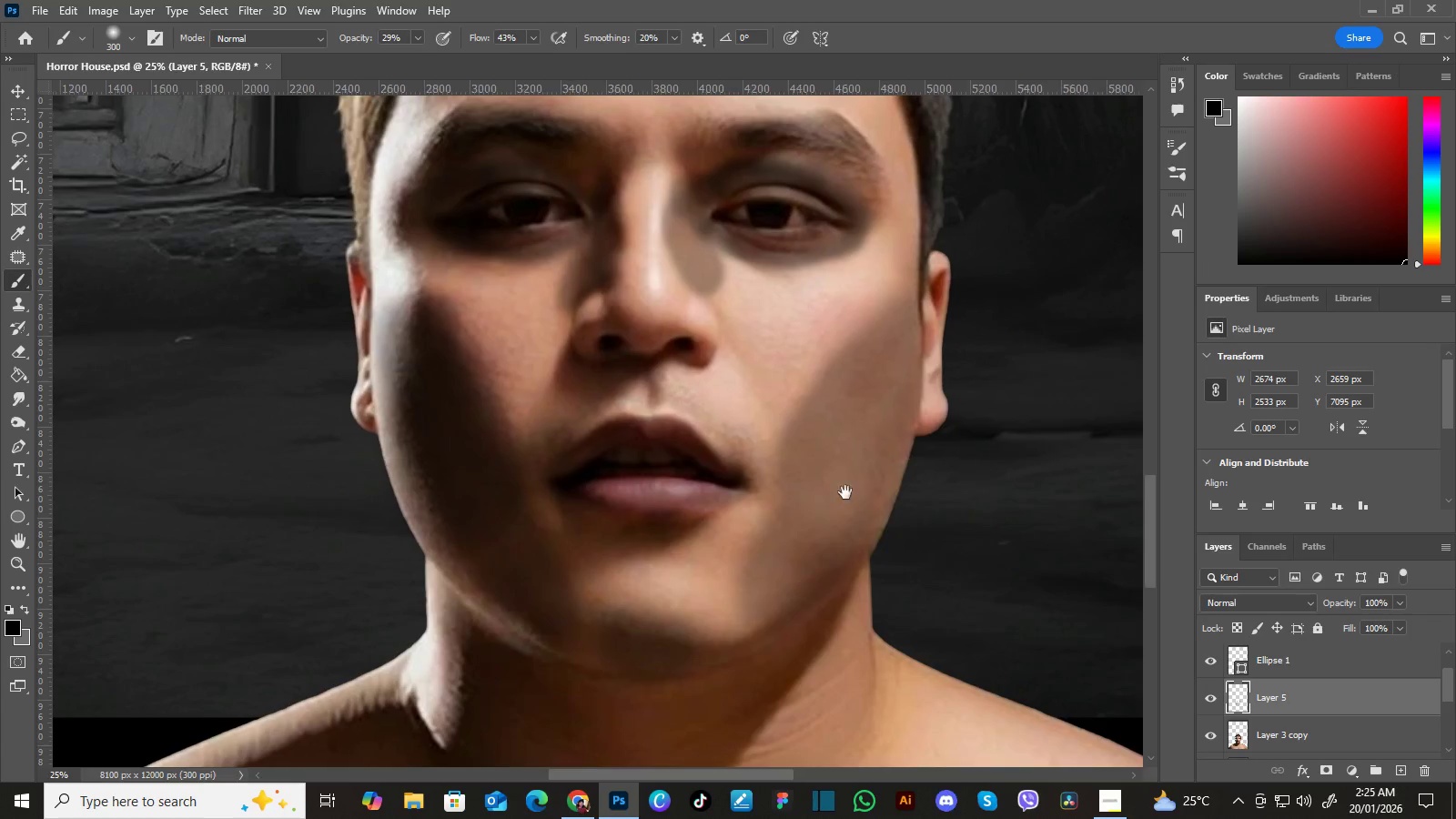 
hold_key(key=Space, duration=0.66)
 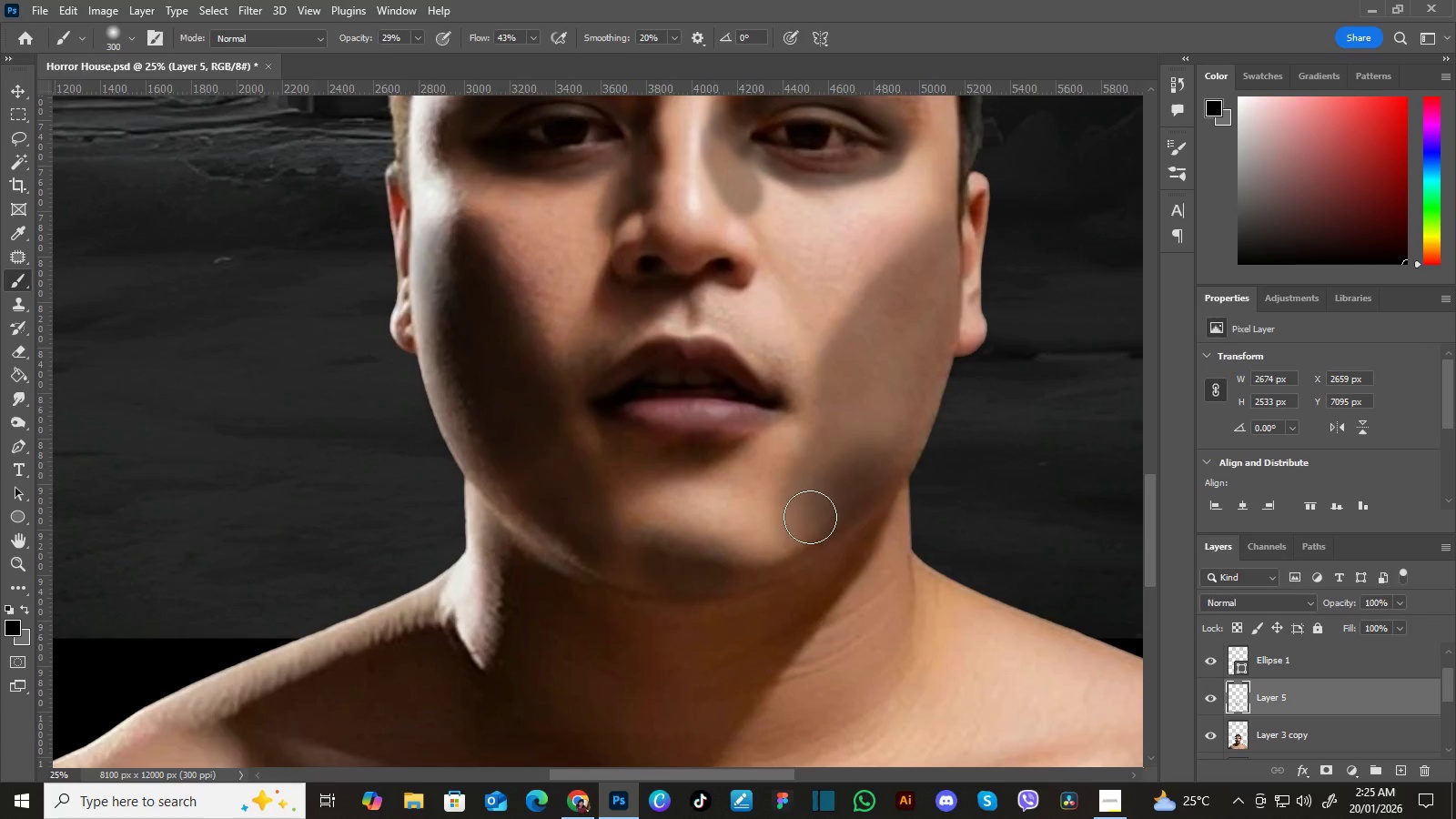 
left_click_drag(start_coordinate=[802, 577], to_coordinate=[840, 498])
 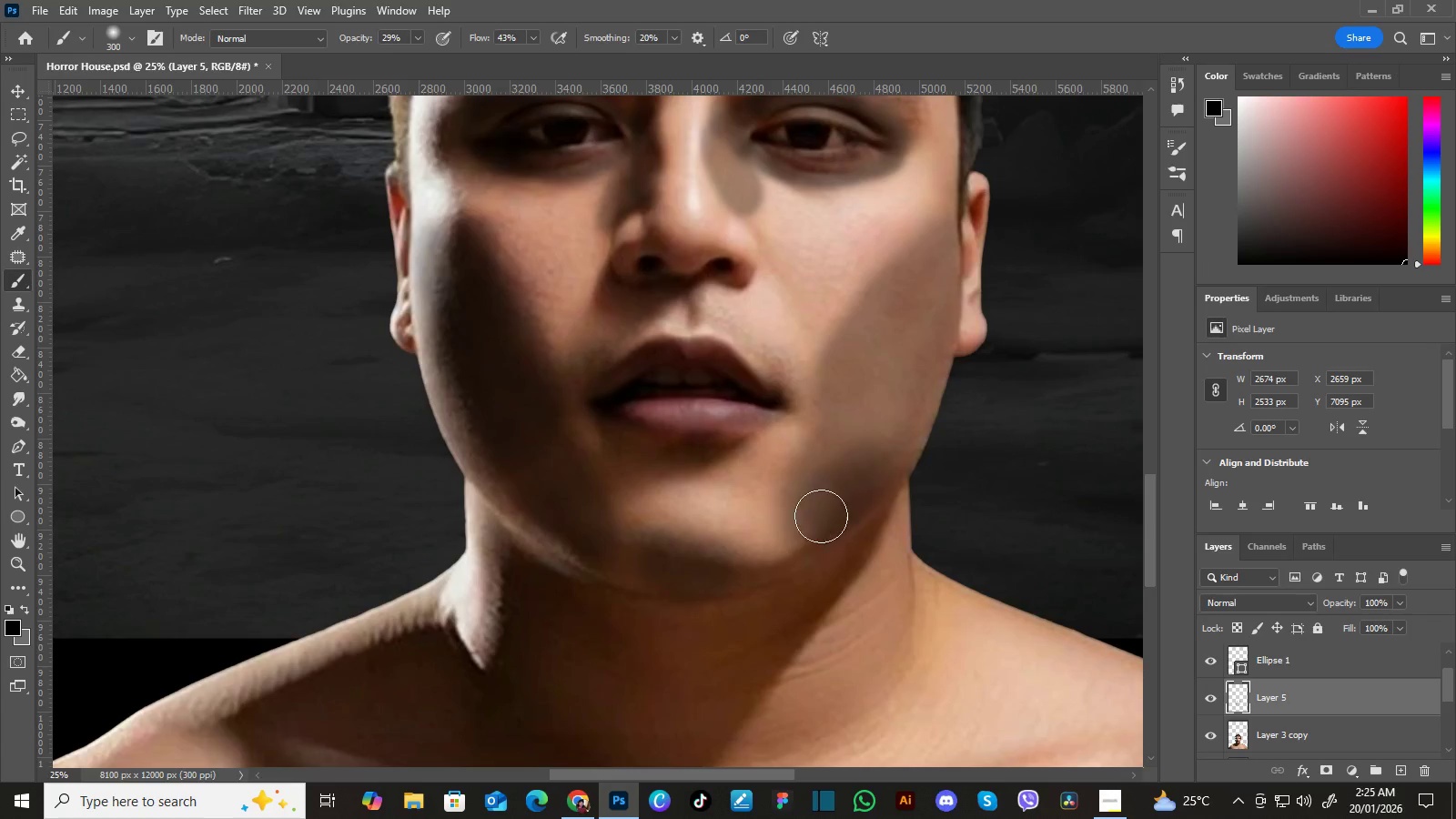 
hold_key(key=Space, duration=0.72)
 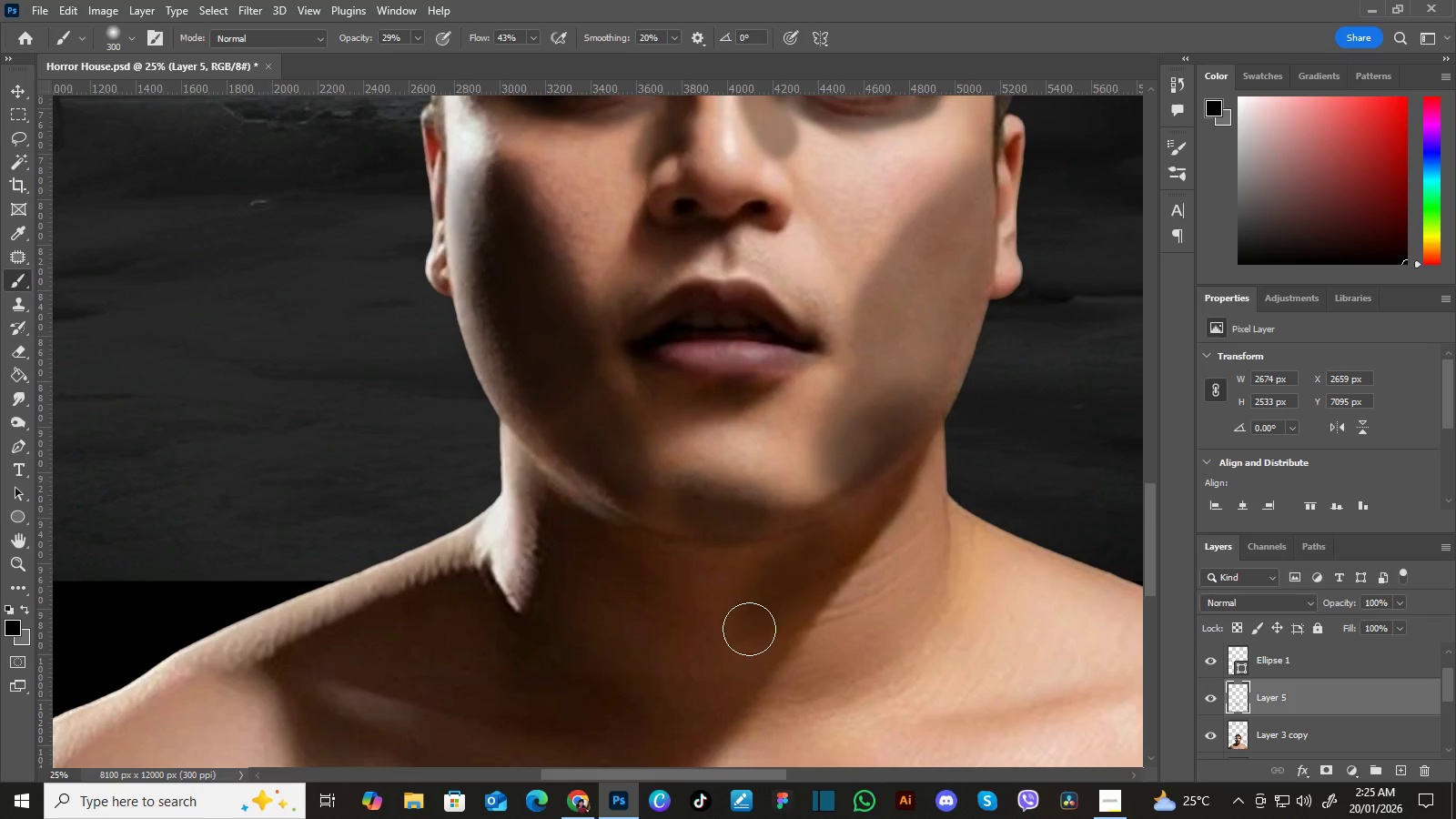 
left_click_drag(start_coordinate=[771, 601], to_coordinate=[806, 543])
 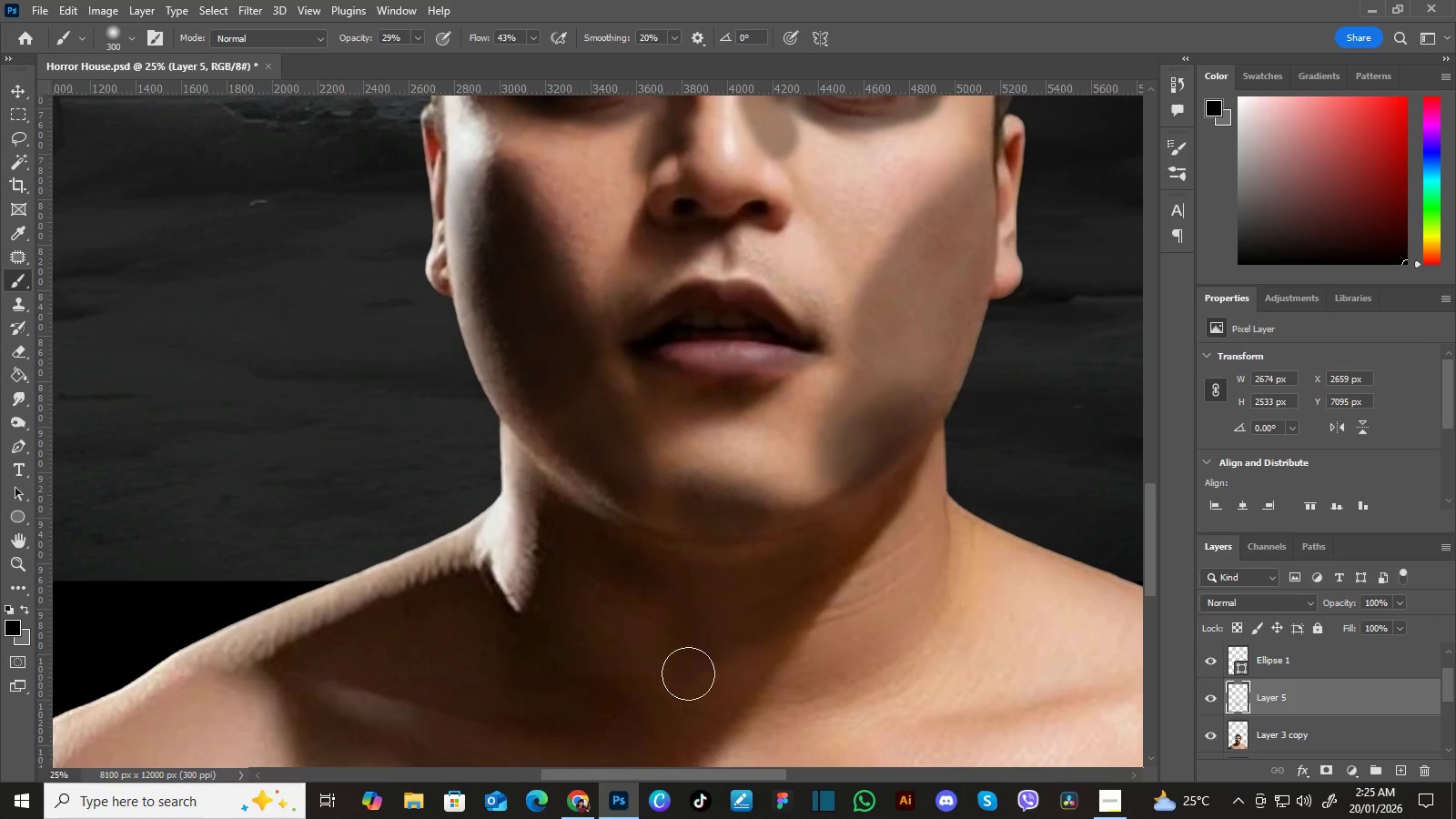 
hold_key(key=Space, duration=1.51)
 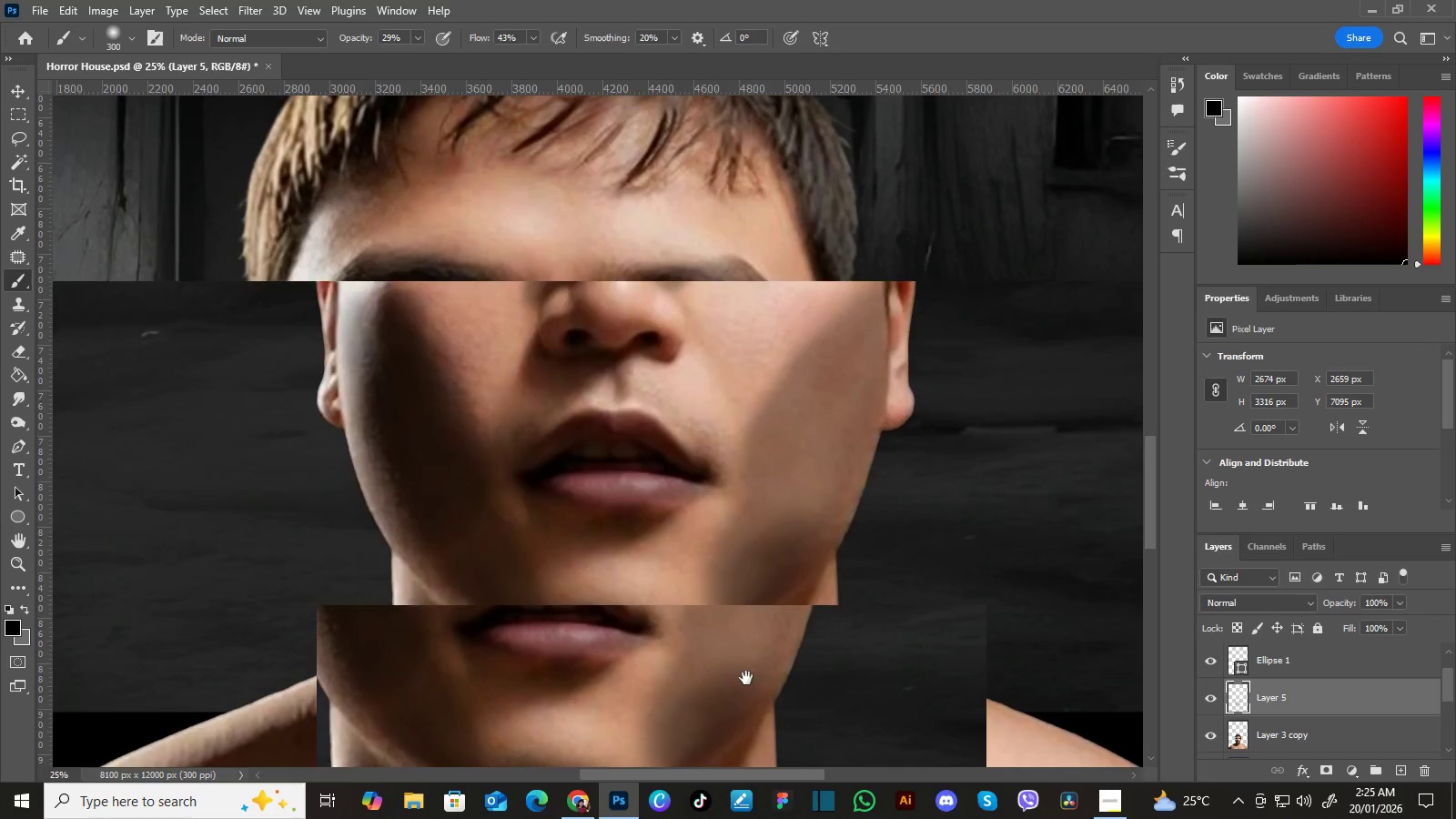 
left_click_drag(start_coordinate=[730, 615], to_coordinate=[643, 692])
 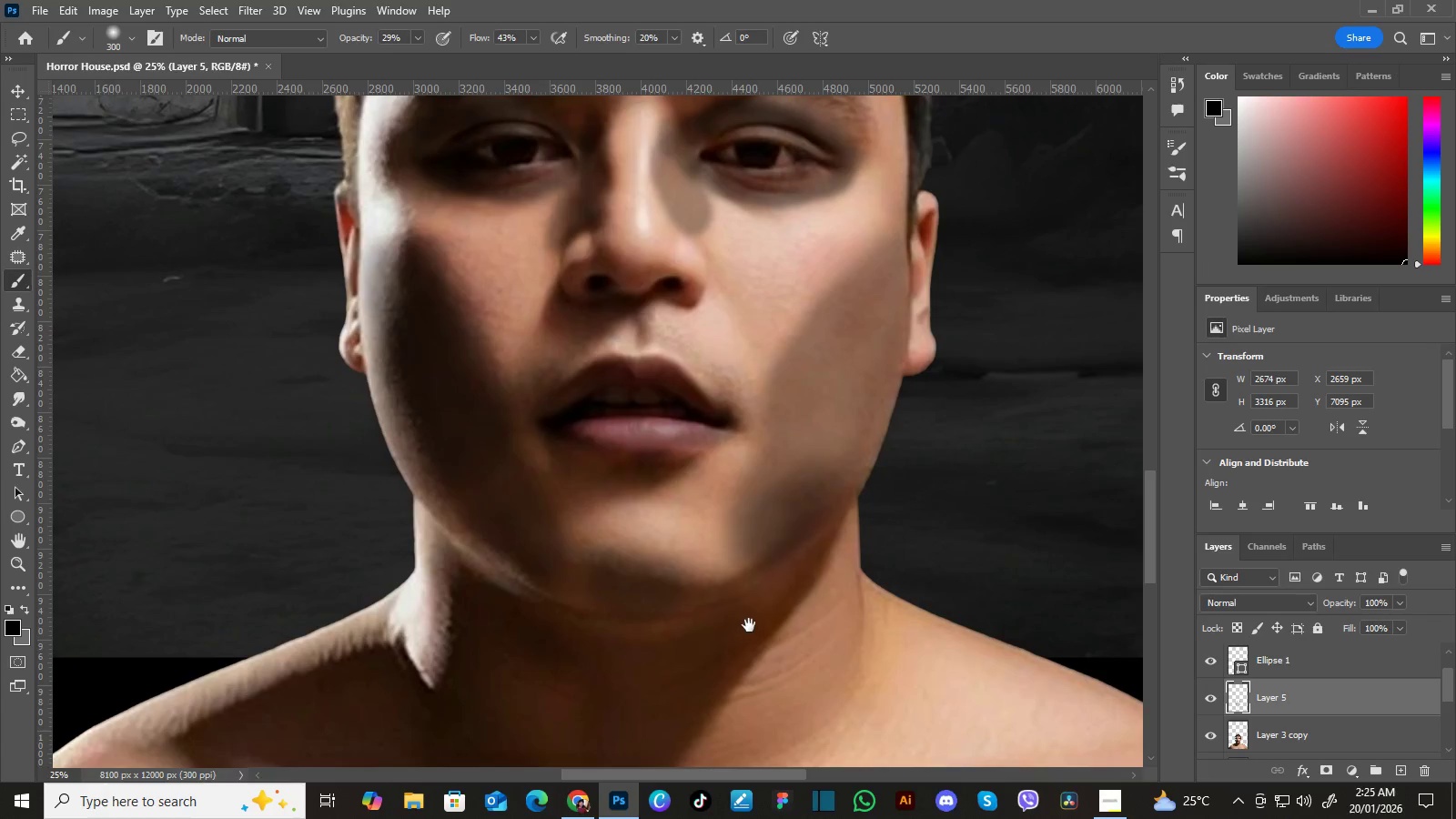 
left_click_drag(start_coordinate=[751, 625], to_coordinate=[734, 673])
 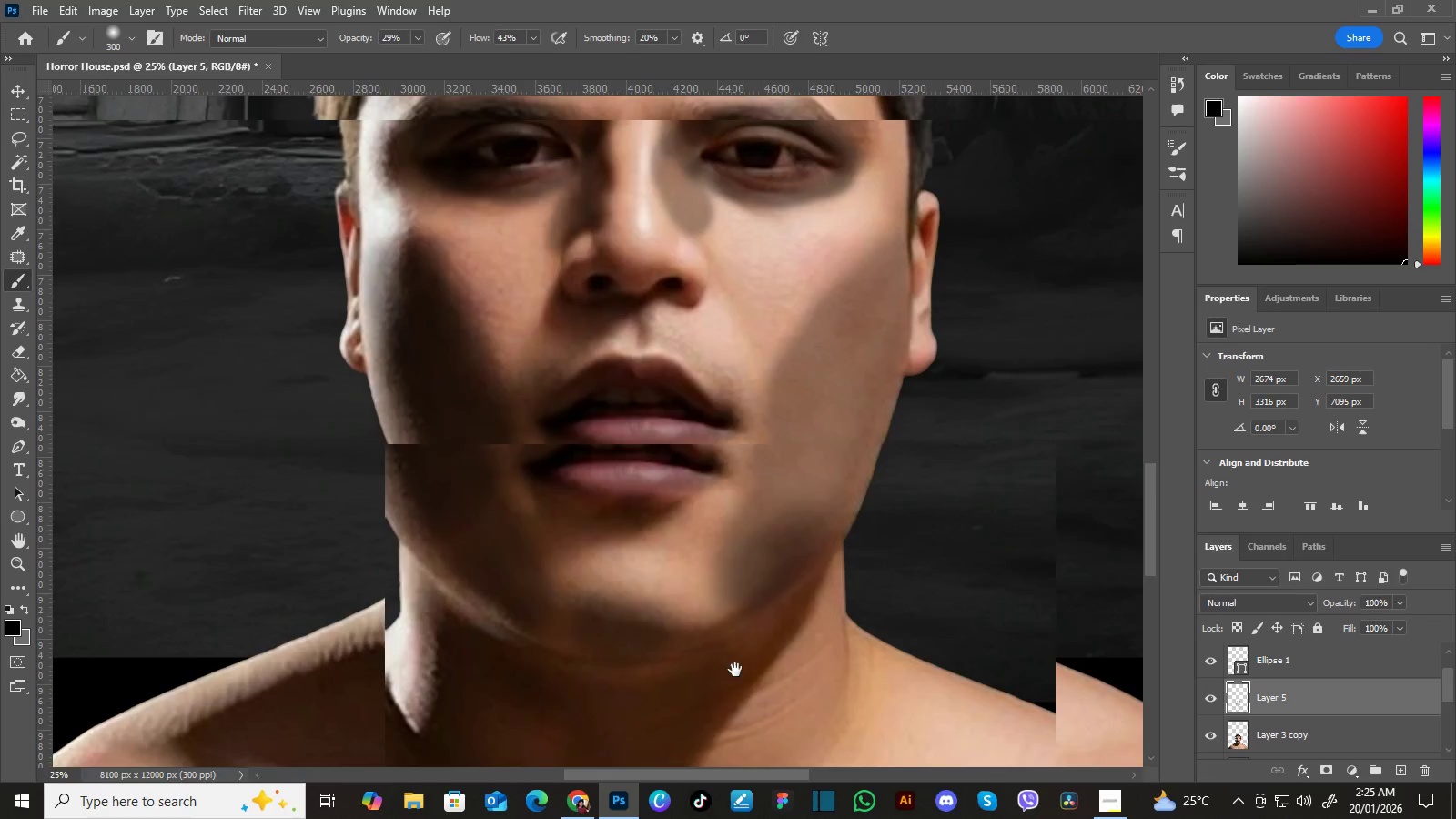 
hold_key(key=Space, duration=1.25)
 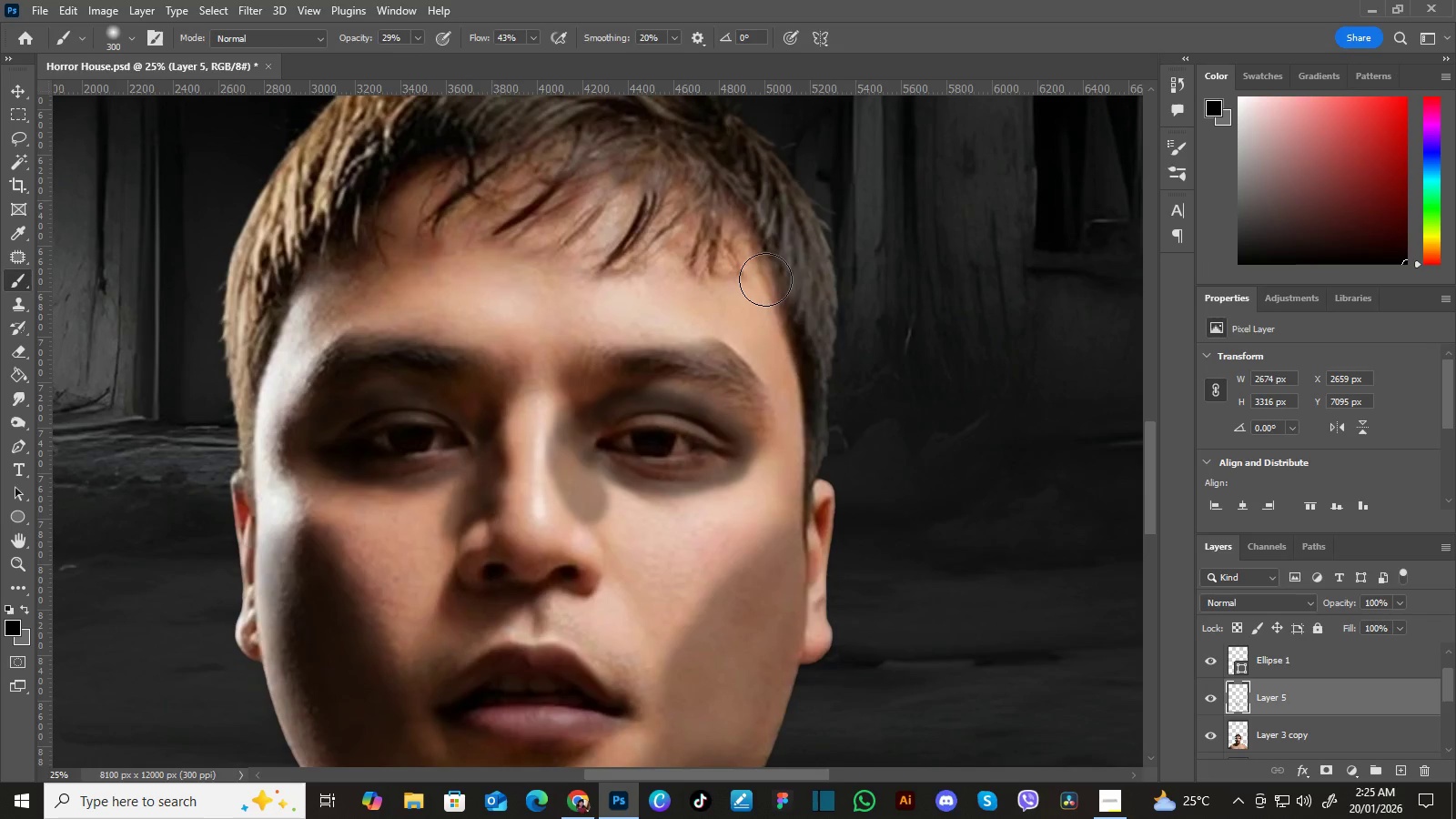 
left_click_drag(start_coordinate=[812, 538], to_coordinate=[744, 695])
 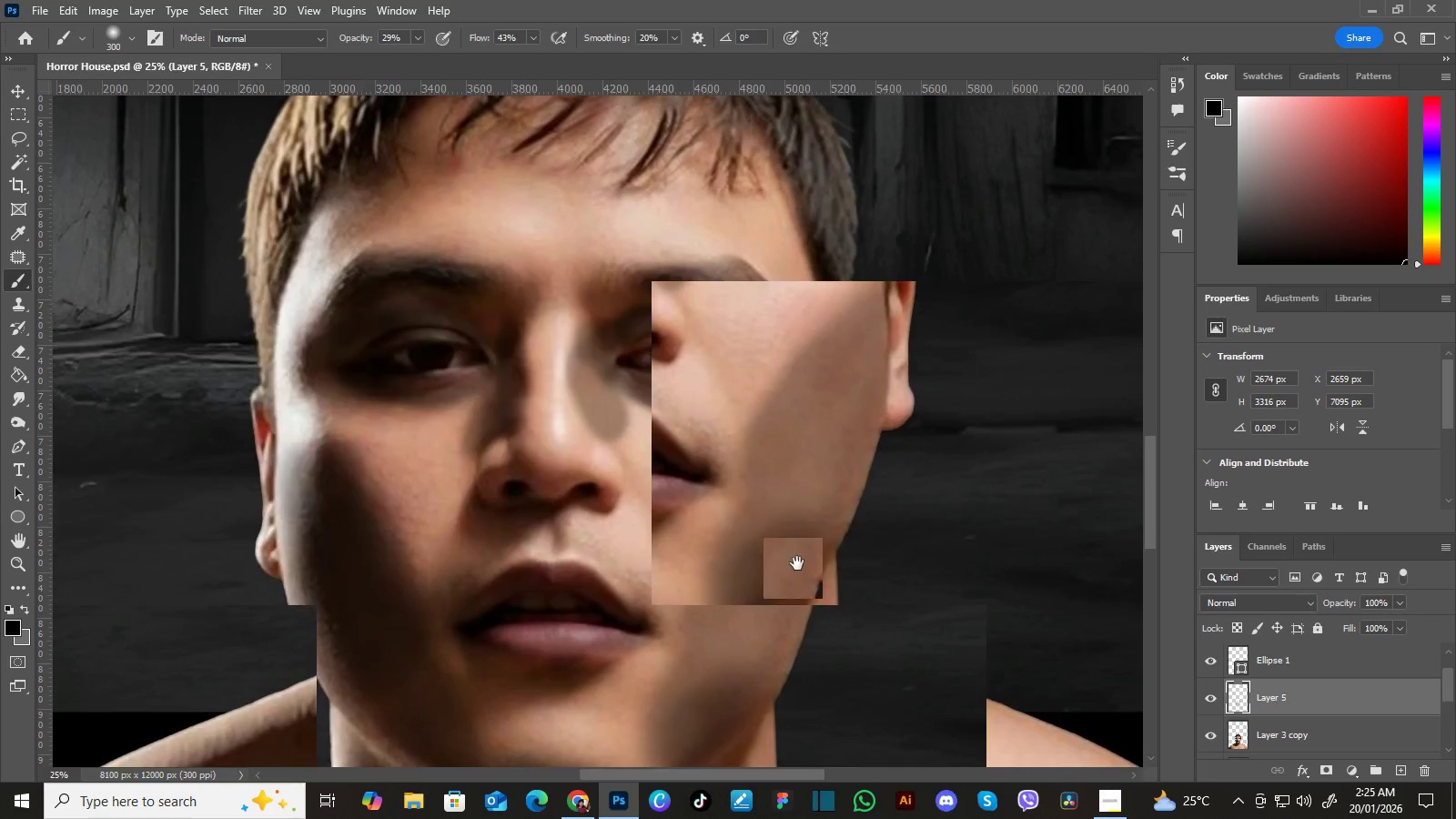 
left_click_drag(start_coordinate=[803, 561], to_coordinate=[783, 644])
 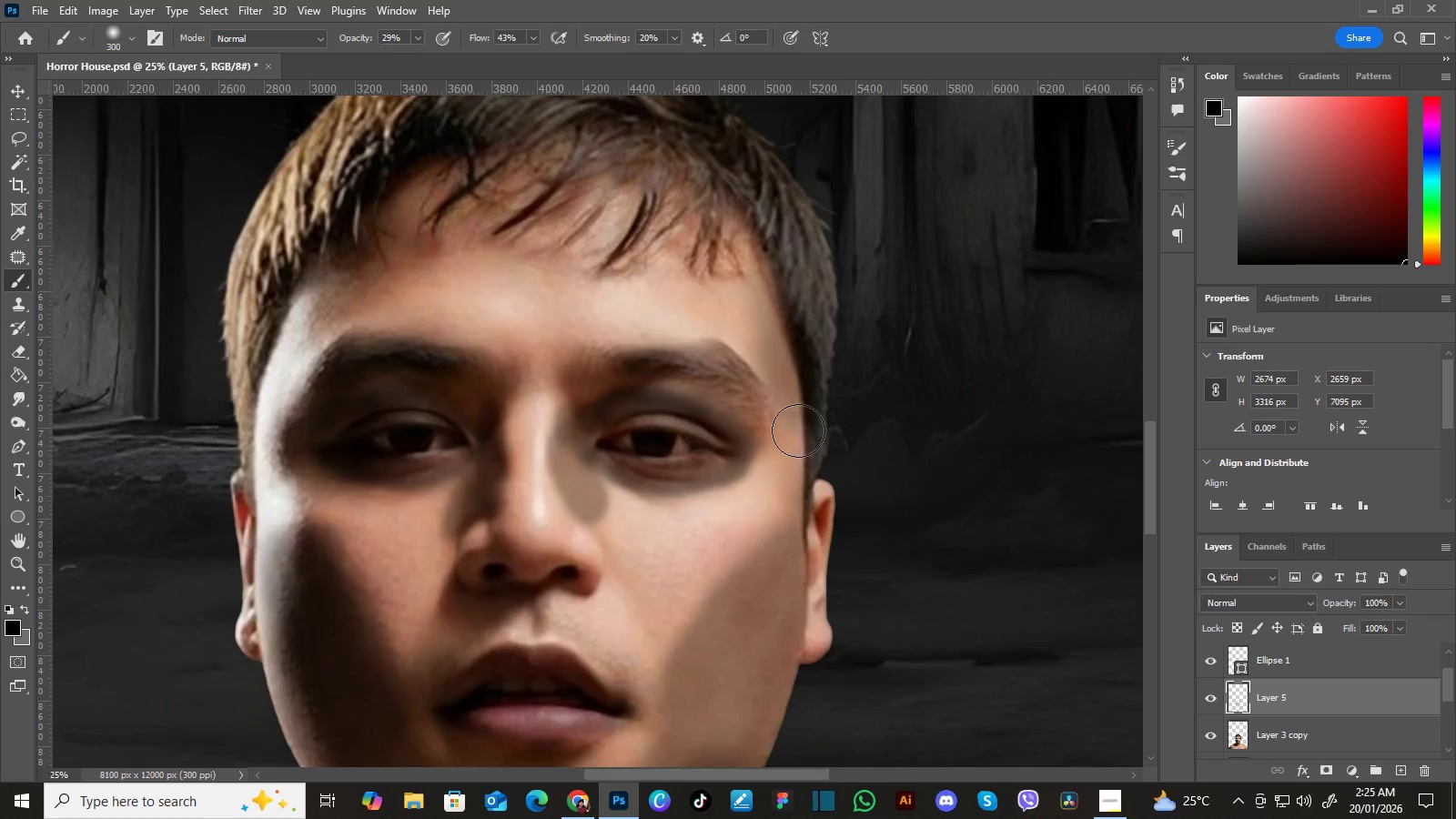 
hold_key(key=Space, duration=0.34)
 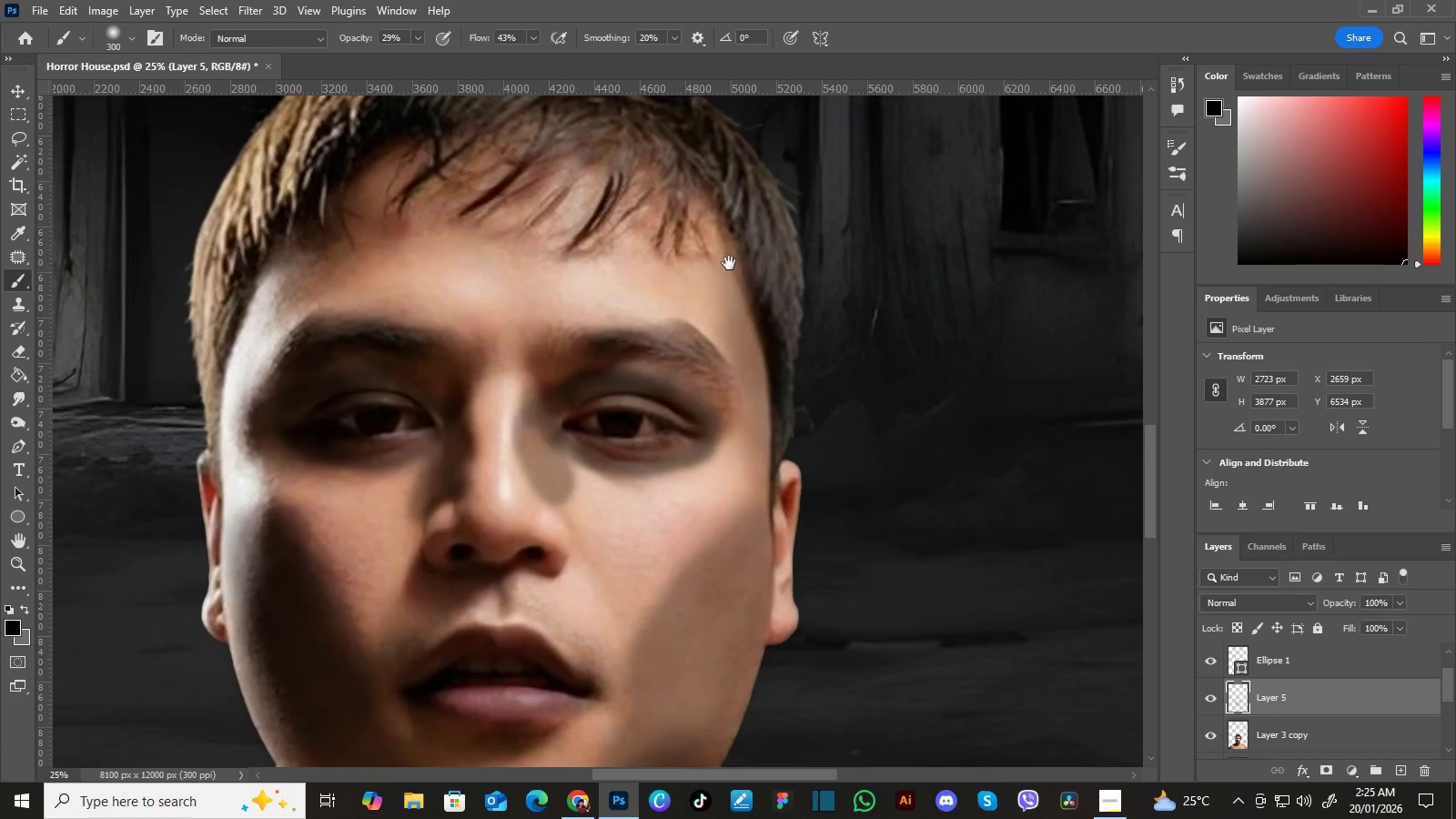 
left_click_drag(start_coordinate=[781, 280], to_coordinate=[747, 261])
 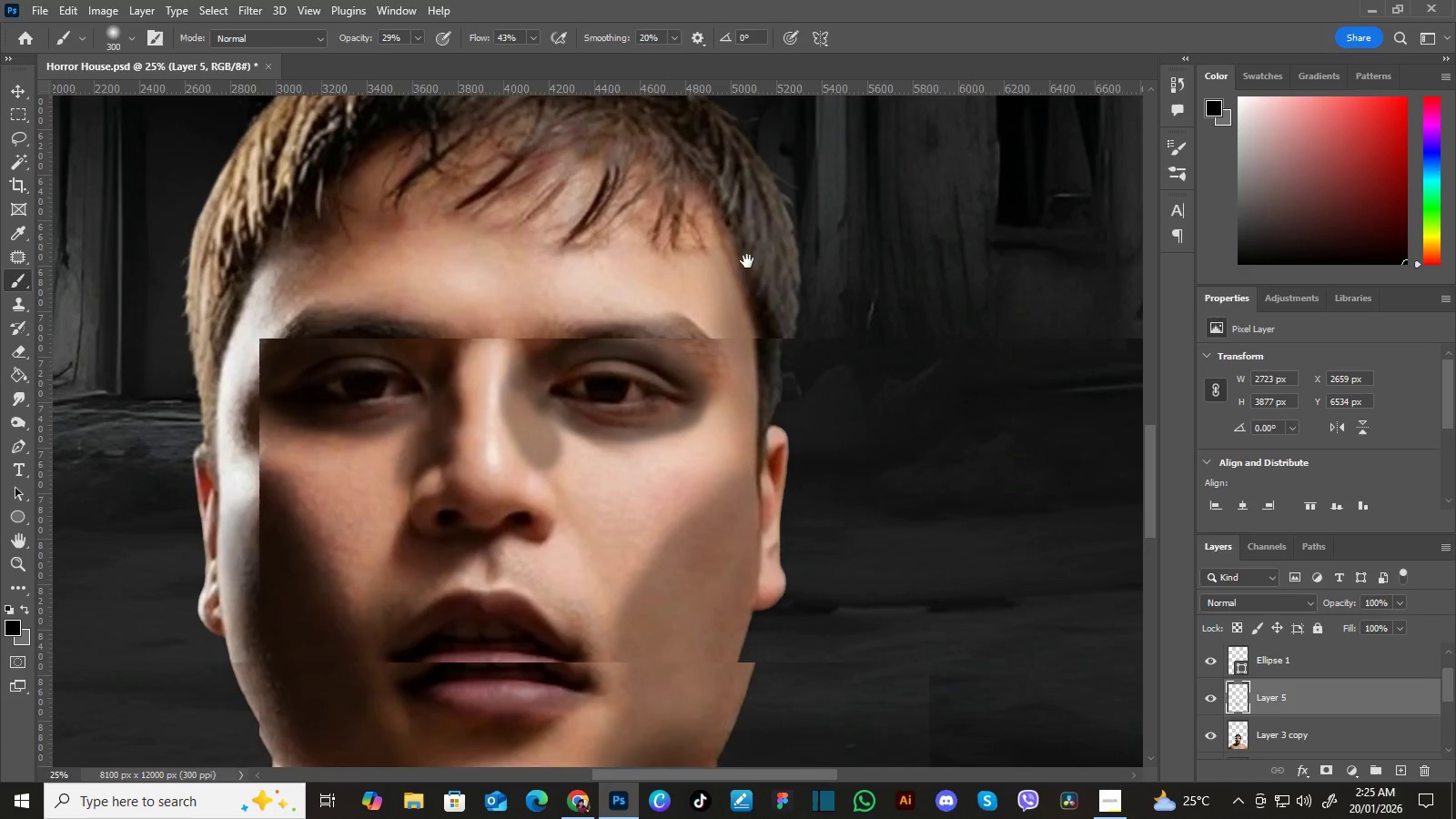 
hold_key(key=Space, duration=0.88)
 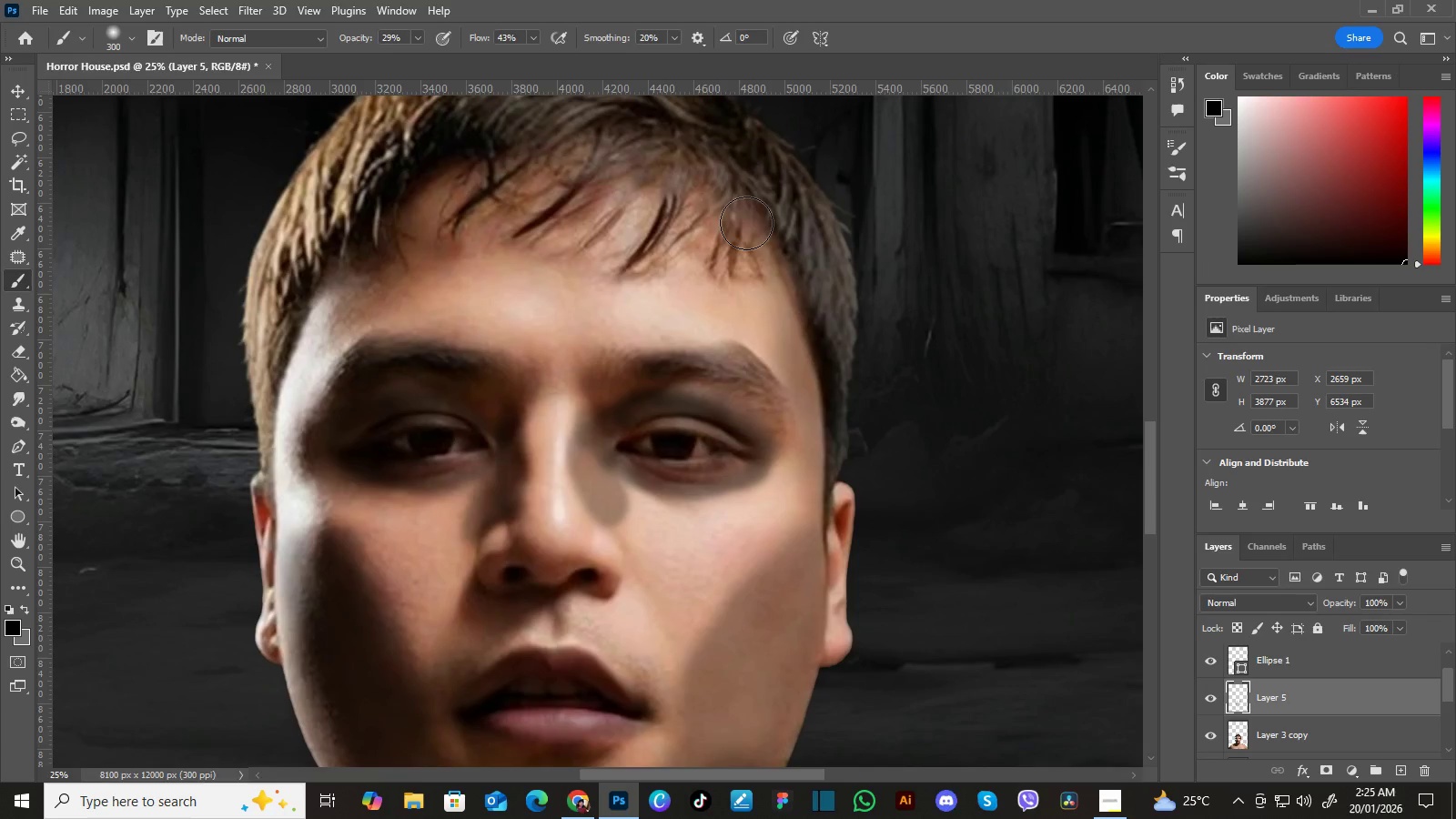 
left_click_drag(start_coordinate=[733, 267], to_coordinate=[786, 288])
 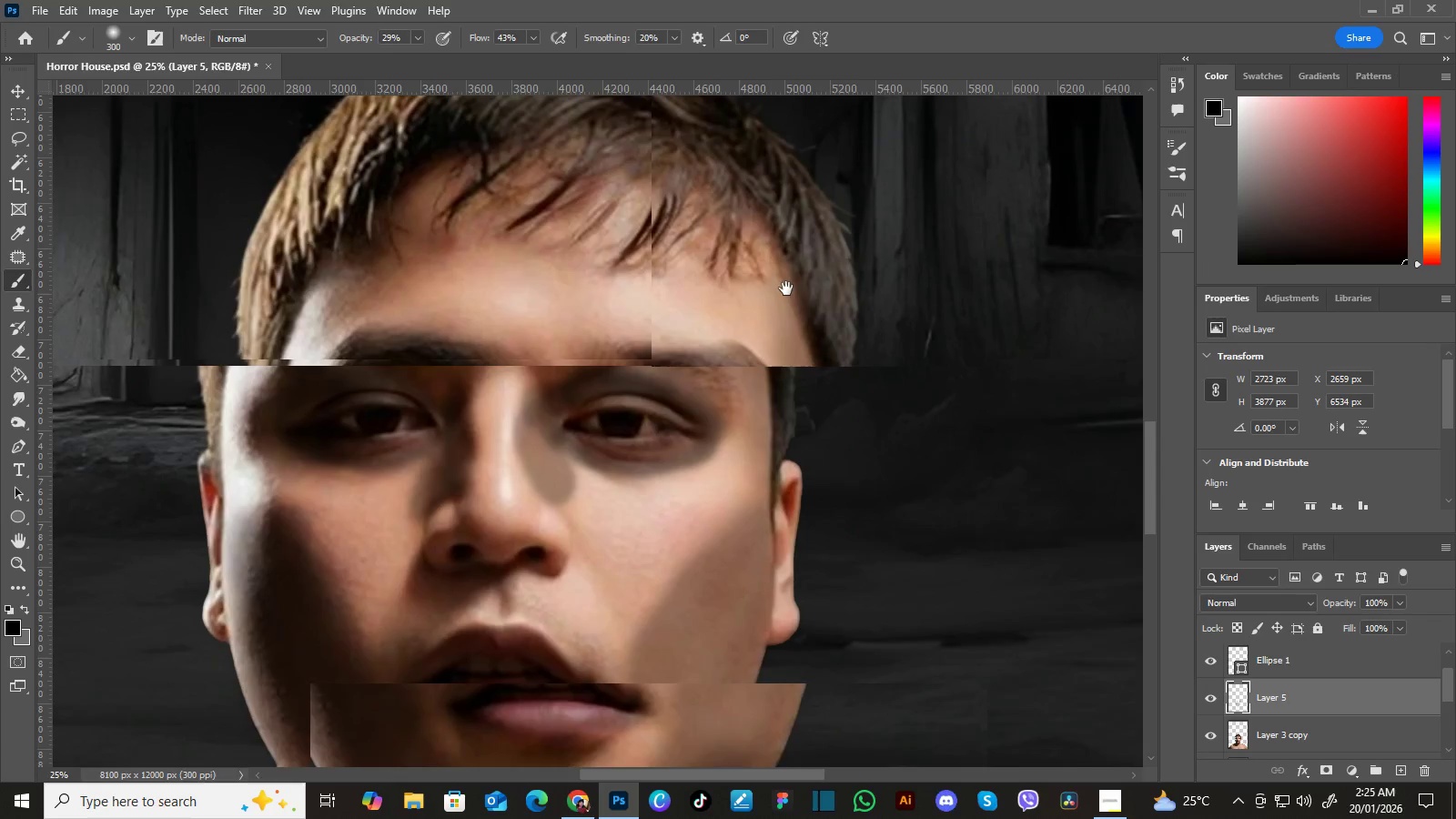 
hold_key(key=Space, duration=1.86)
 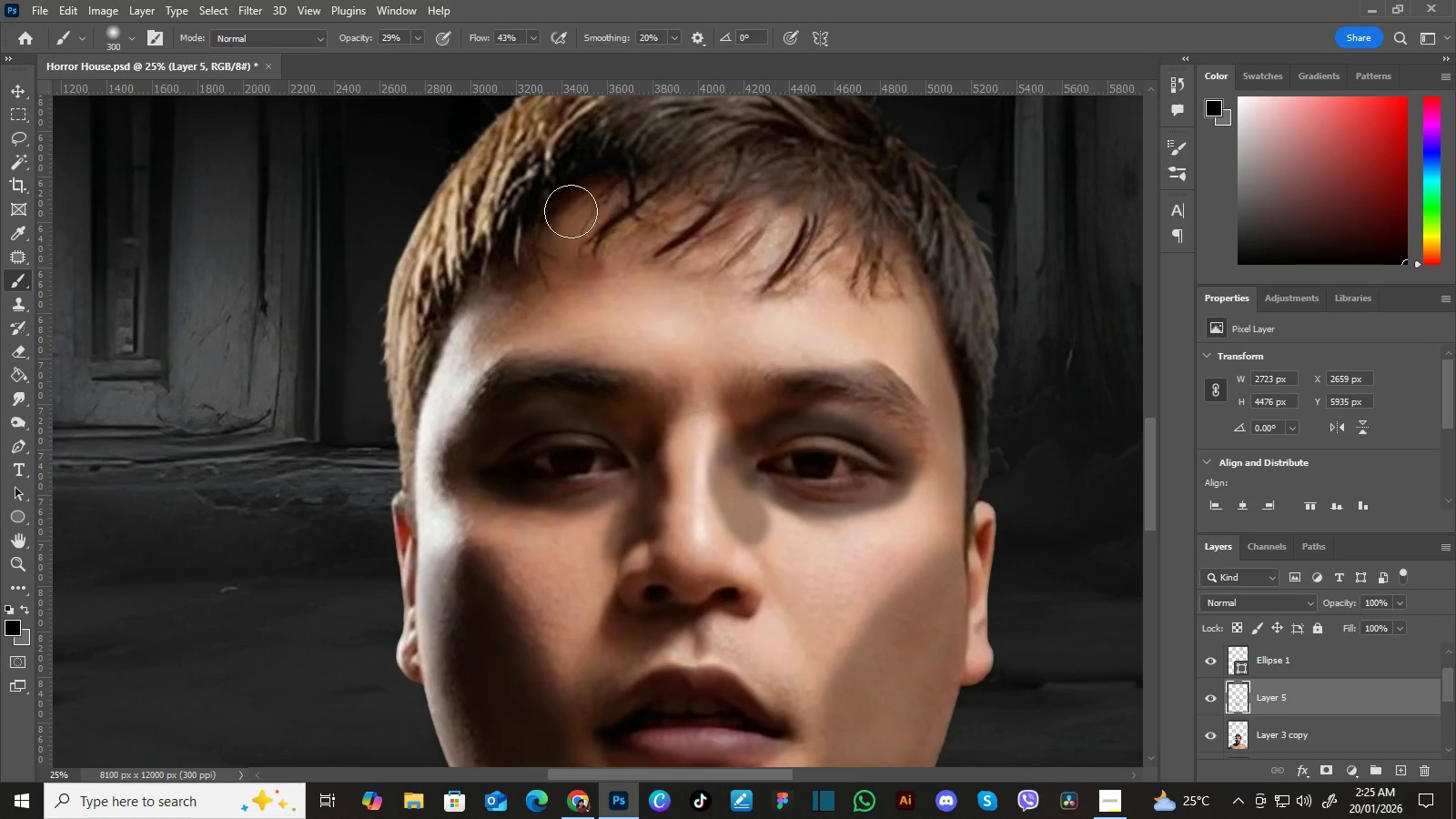 
left_click_drag(start_coordinate=[504, 159], to_coordinate=[645, 178])
 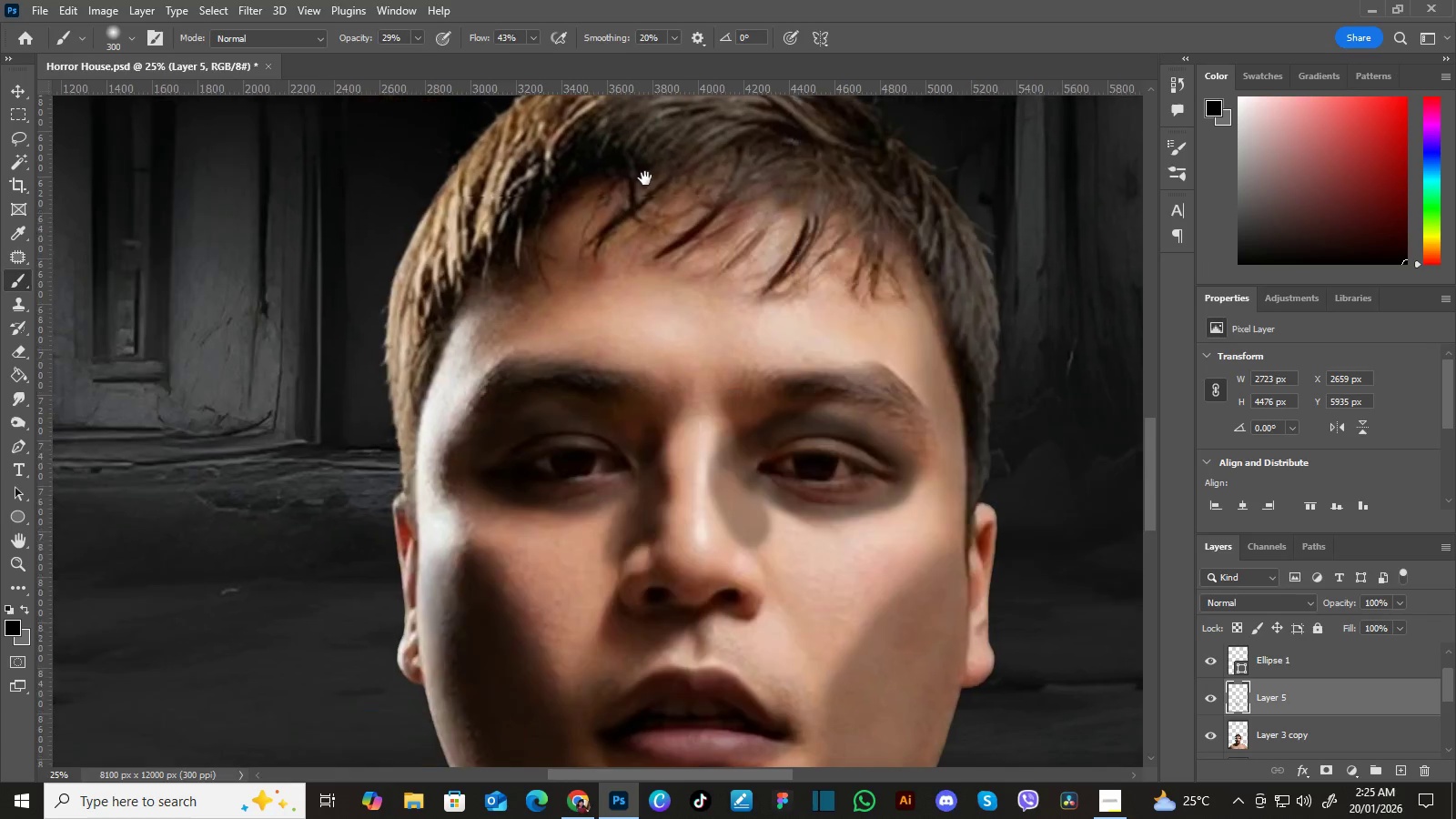 
key(Space)
 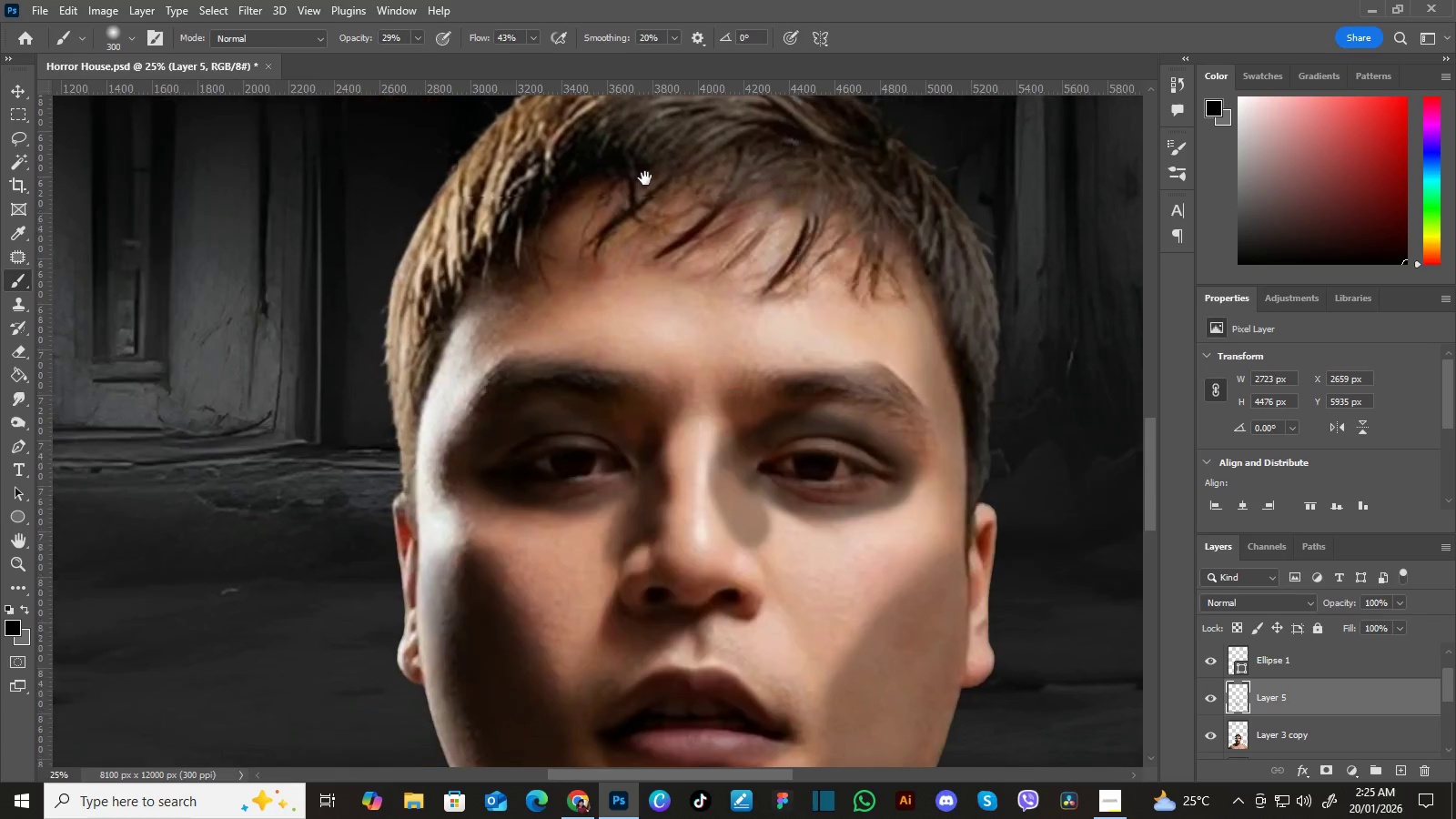 
key(Space)
 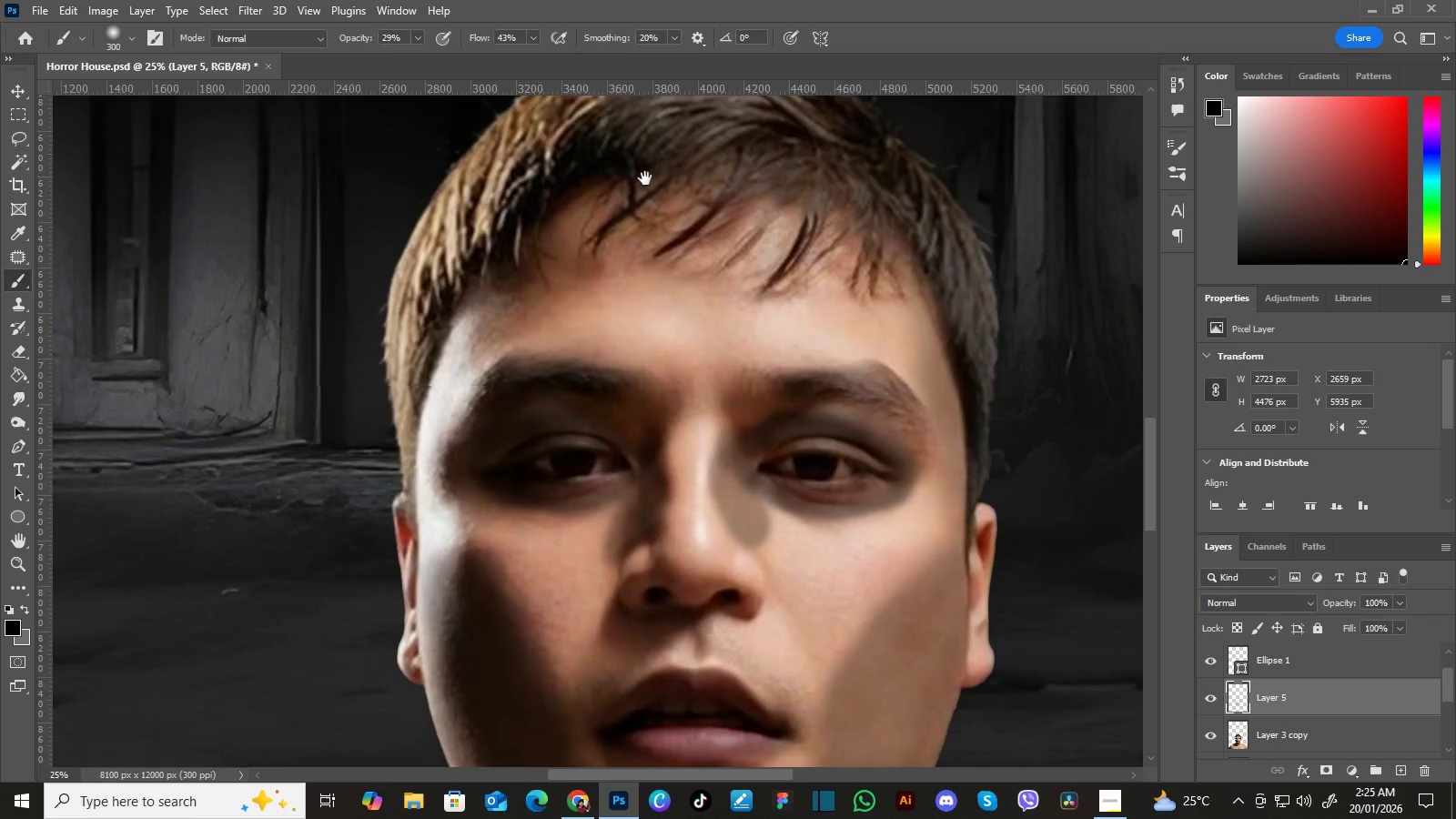 
key(Space)
 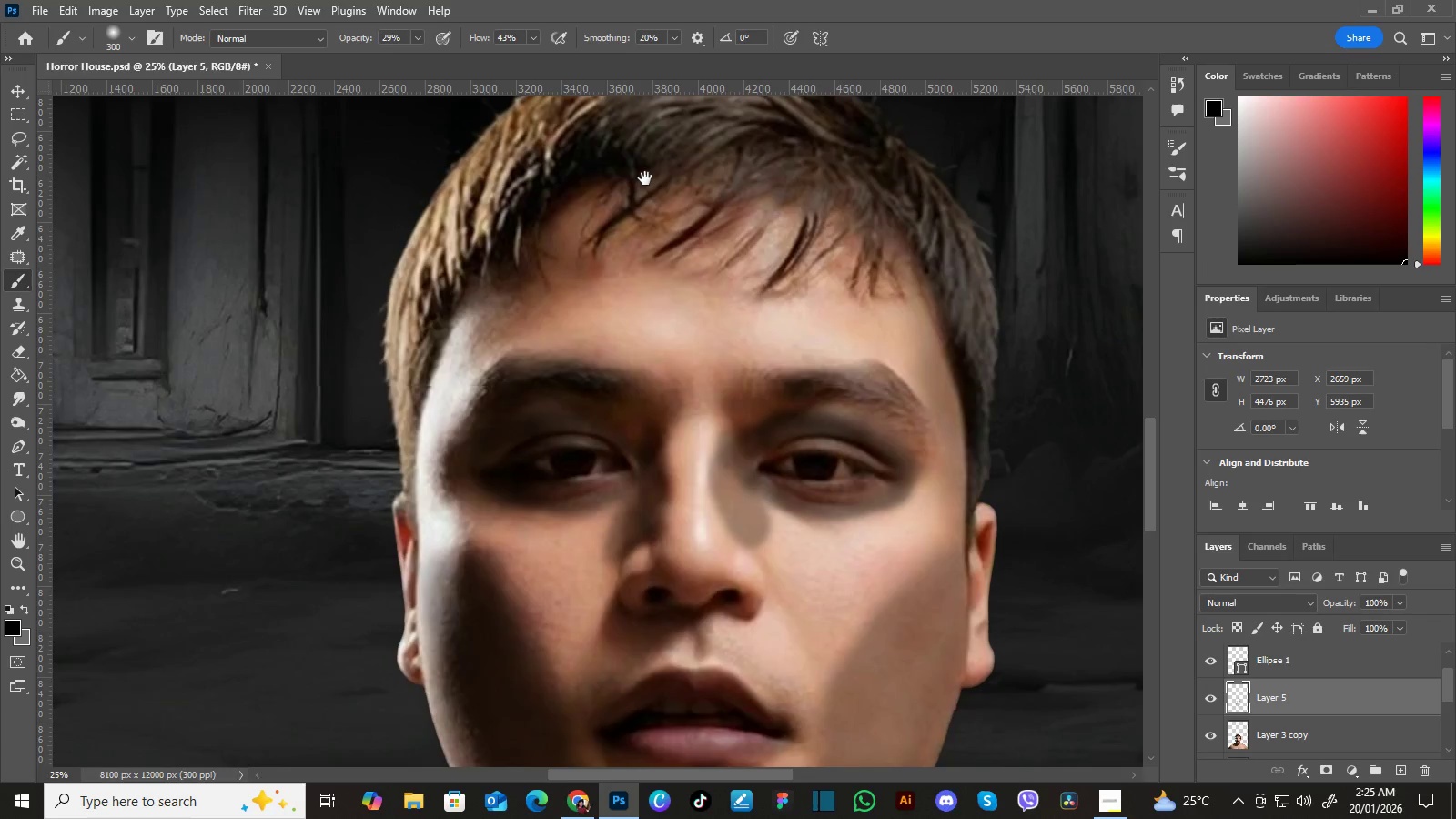 
key(Space)
 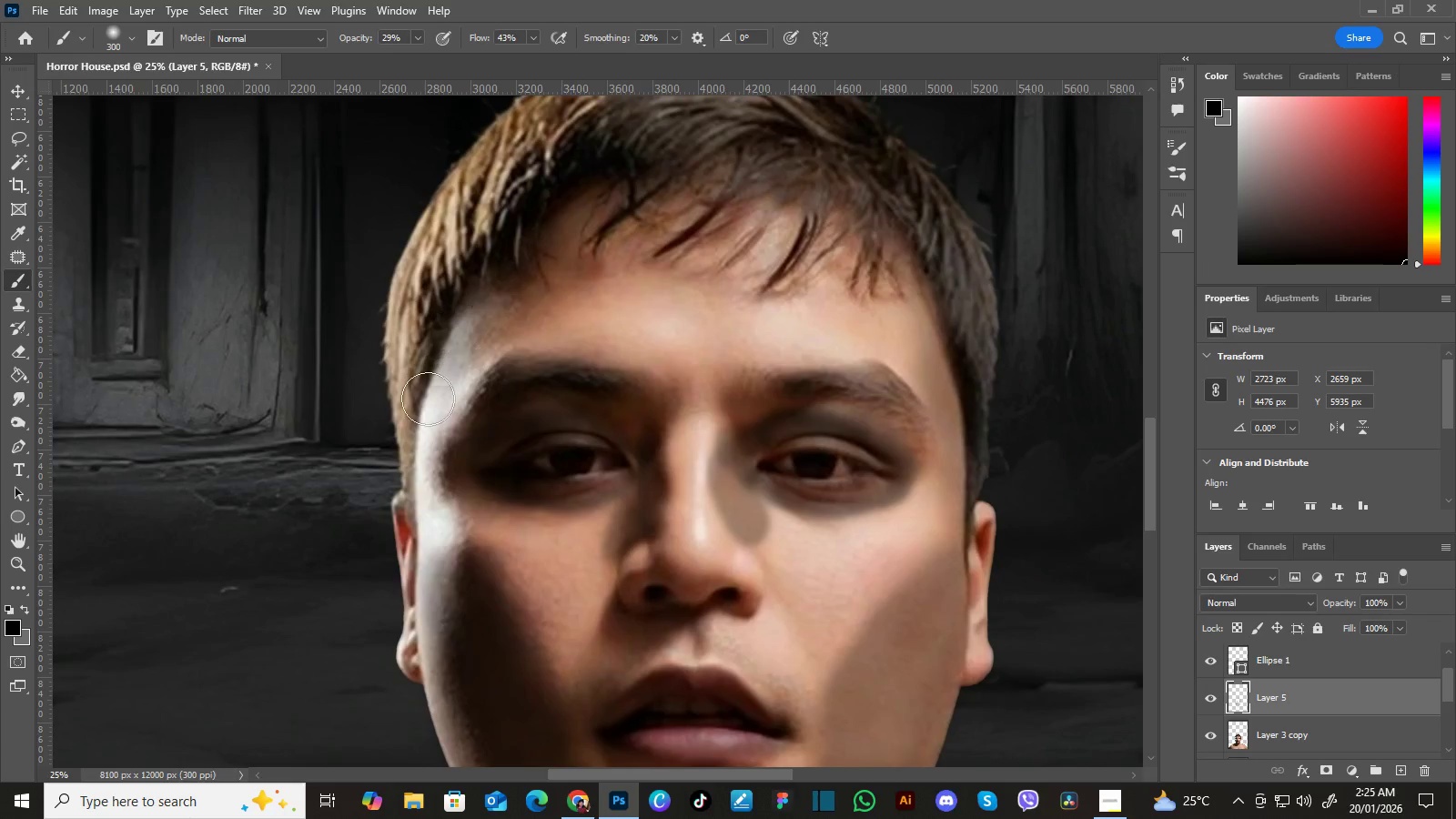 
hold_key(key=Space, duration=1.5)
 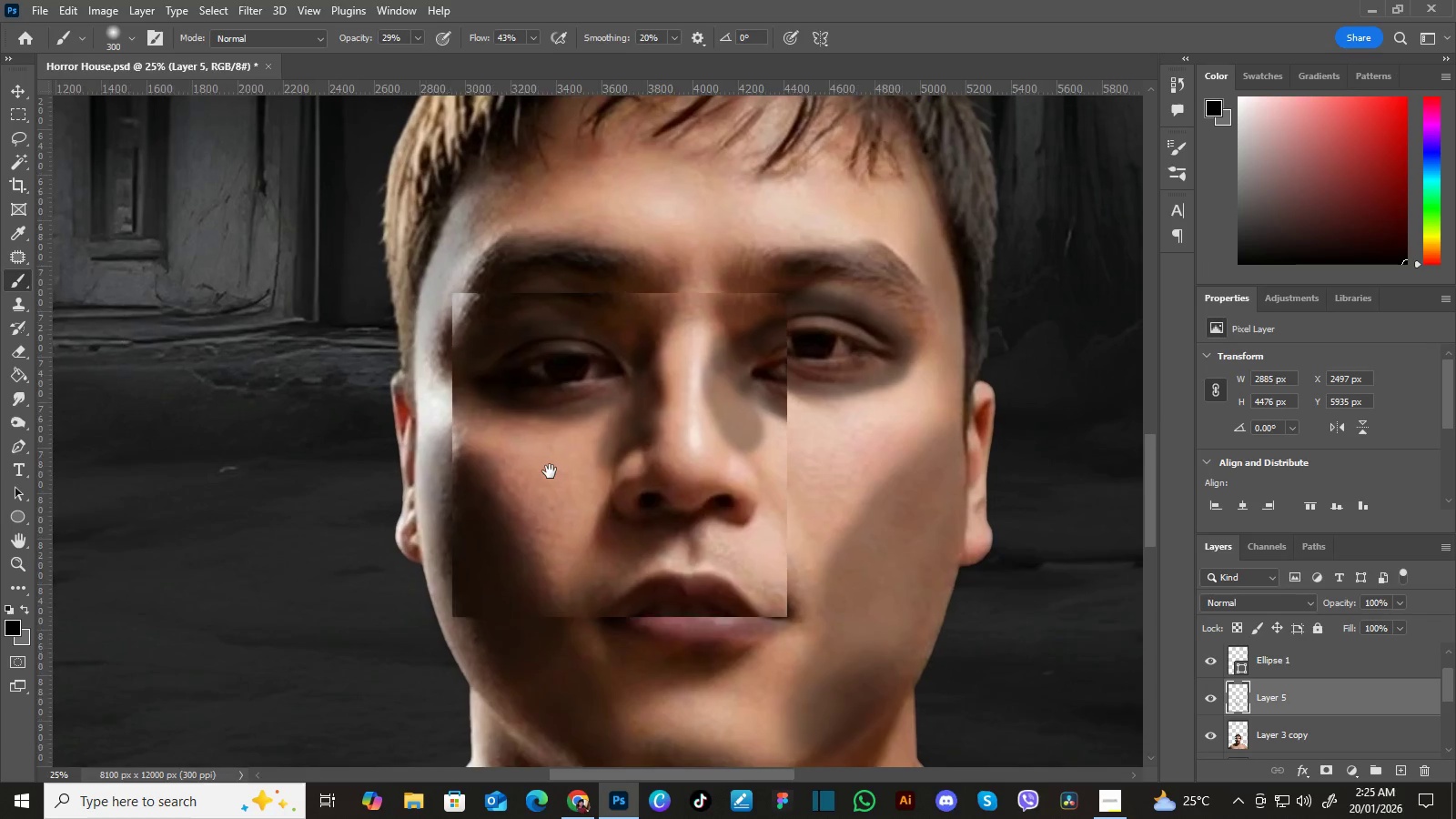 
left_click_drag(start_coordinate=[546, 567], to_coordinate=[551, 398])
 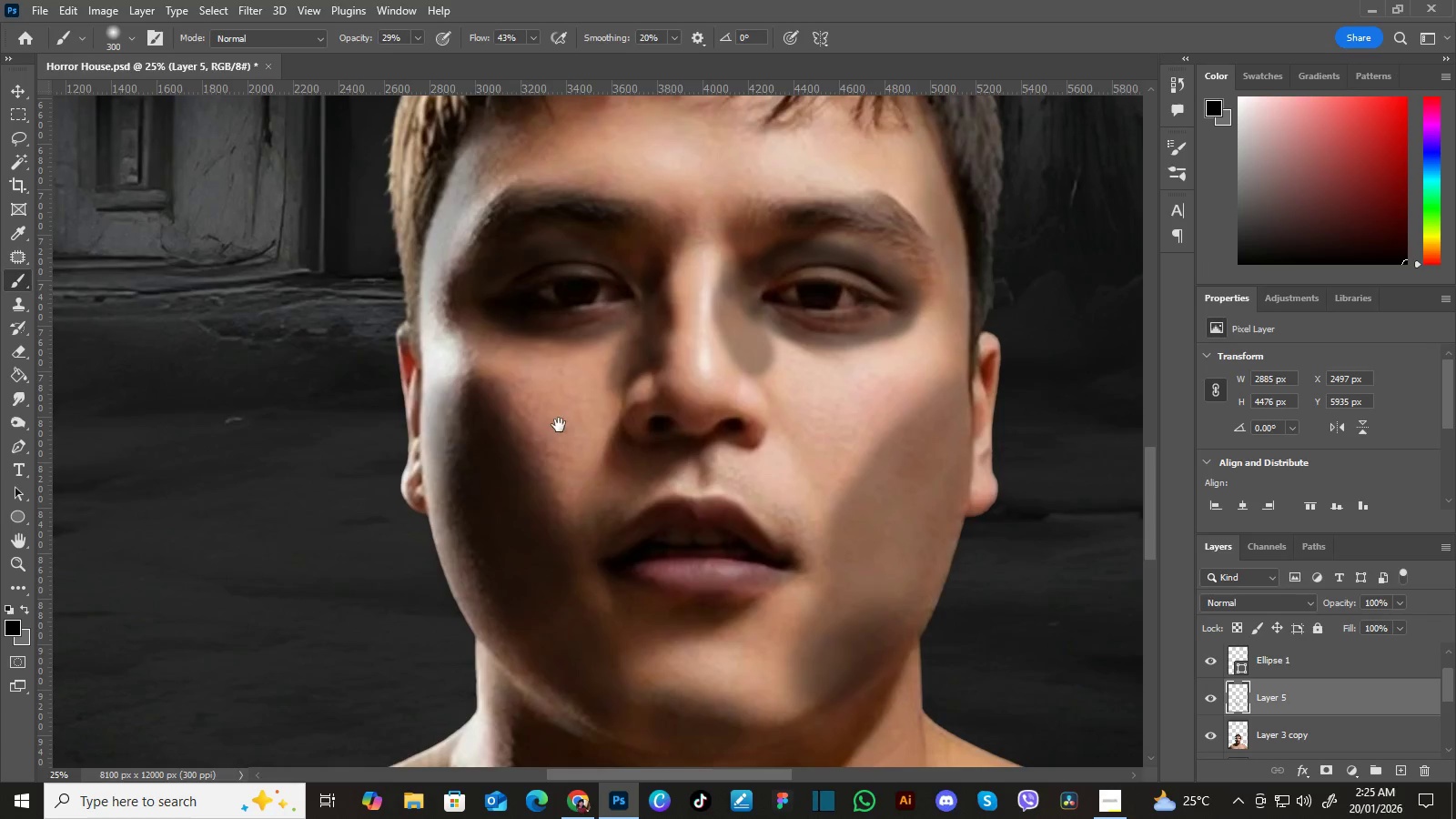 
left_click_drag(start_coordinate=[559, 425], to_coordinate=[552, 475])
 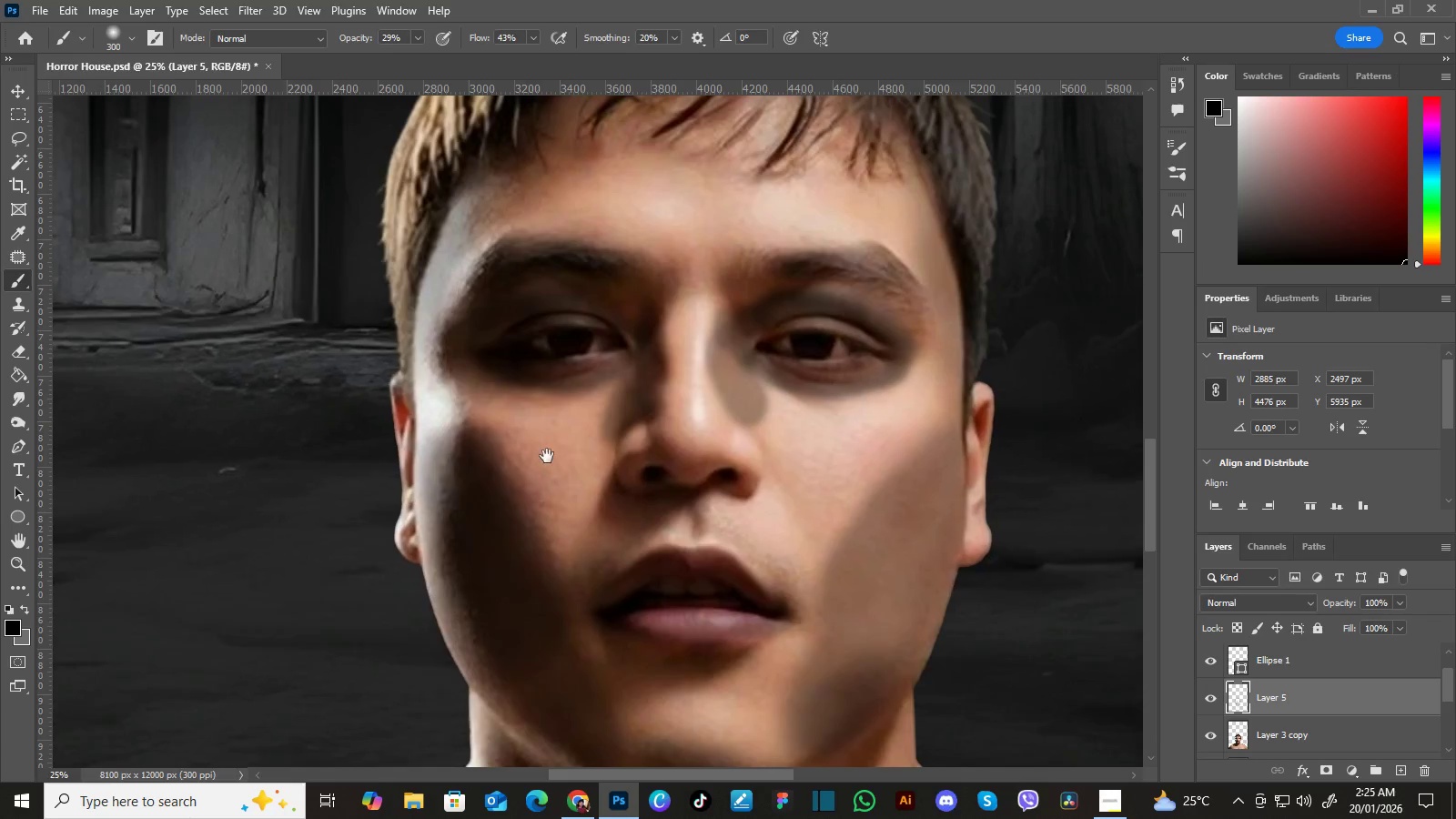 
hold_key(key=Space, duration=0.77)
 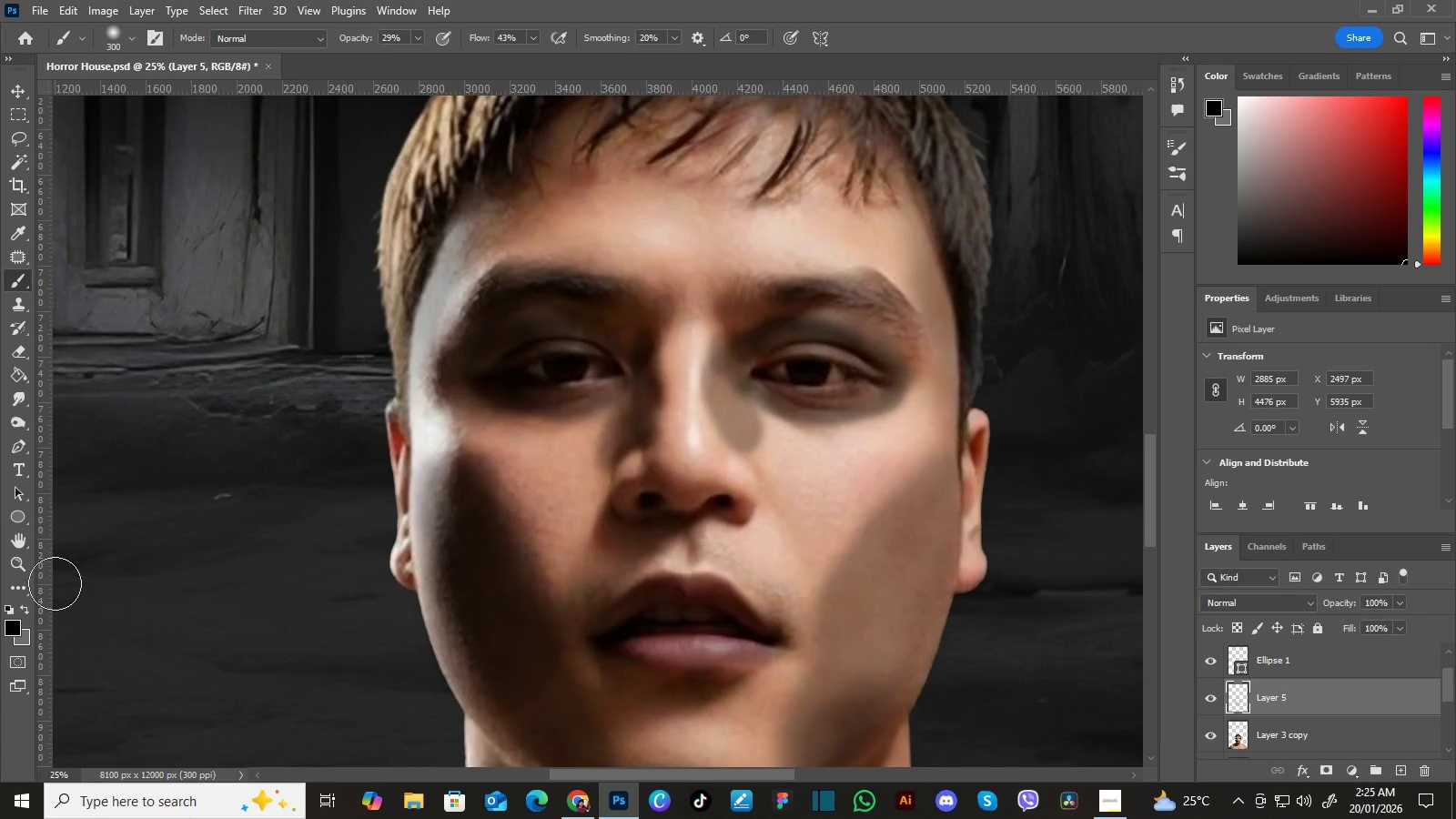 
left_click_drag(start_coordinate=[553, 445], to_coordinate=[549, 471])
 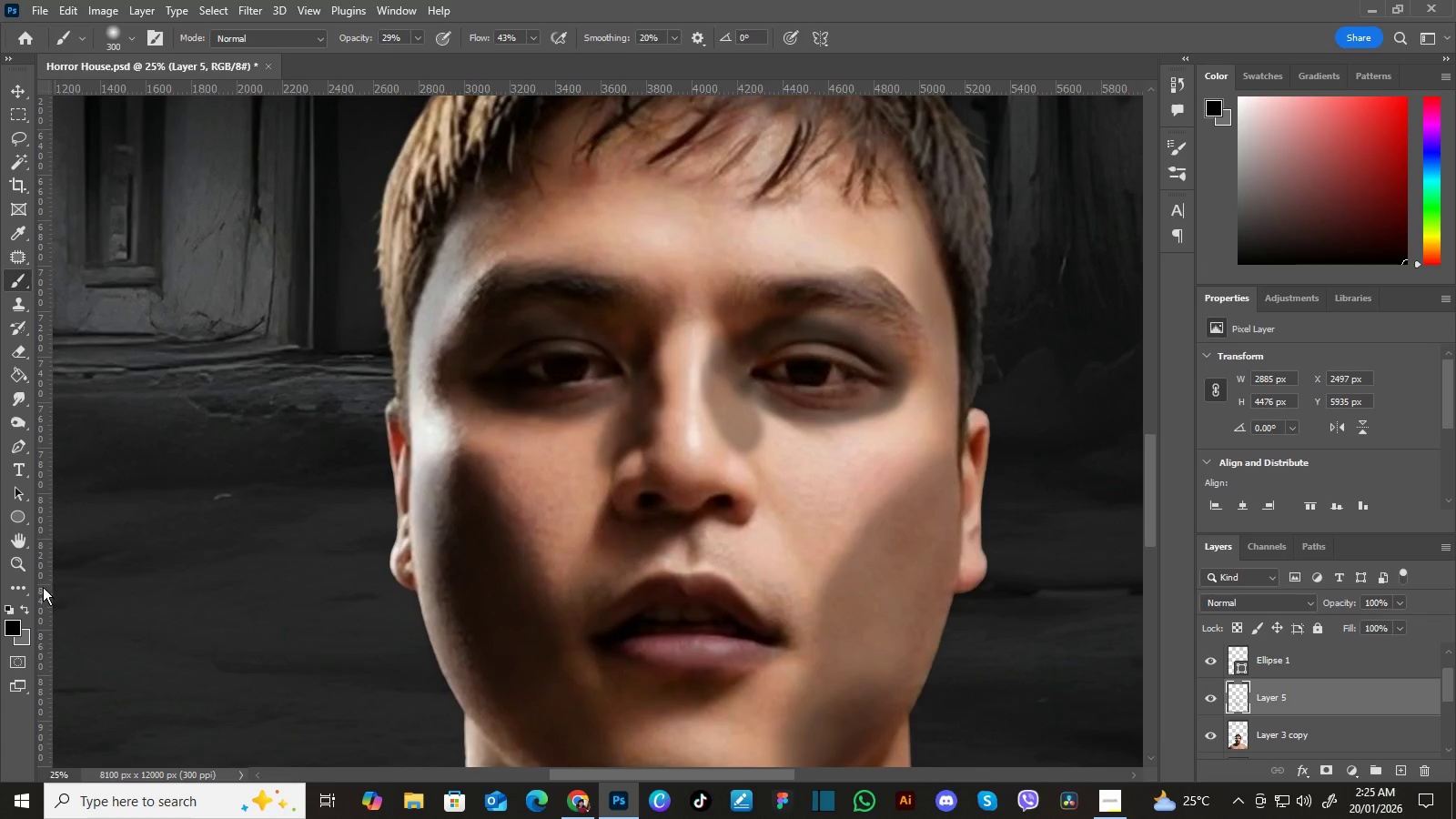 
hold_key(key=Space, duration=26.58)
 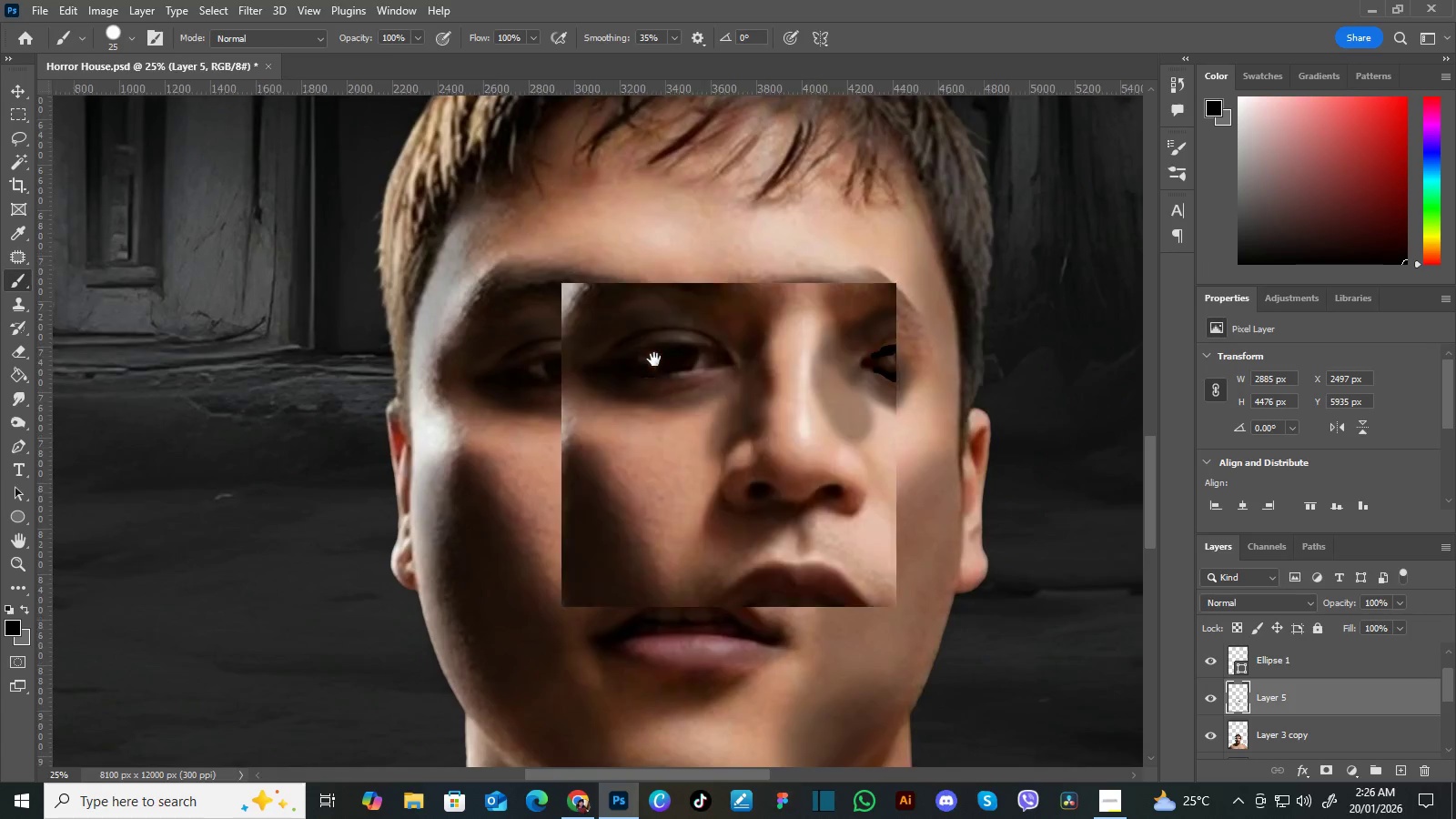 
left_click([682, 33])
 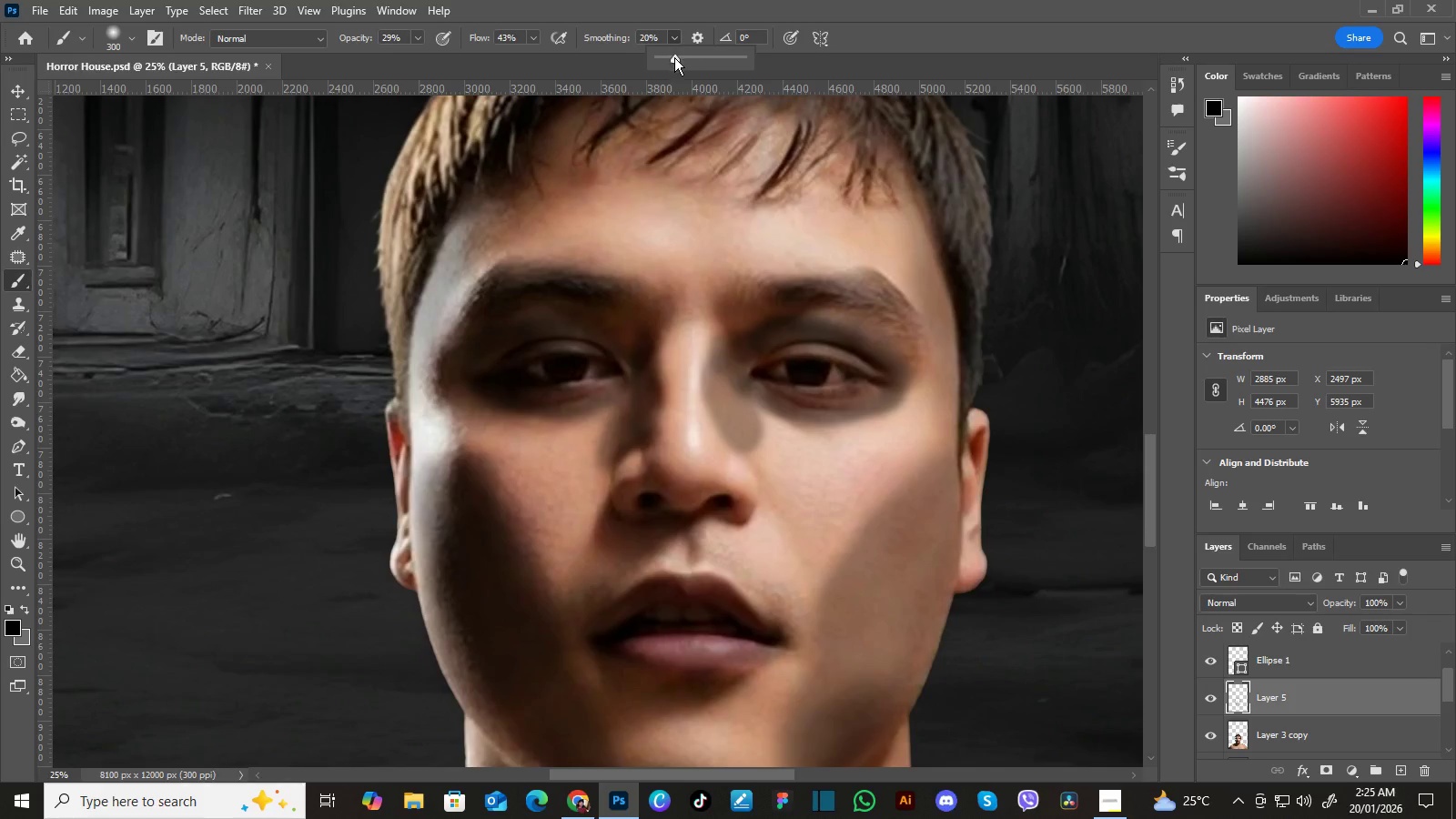 
left_click_drag(start_coordinate=[673, 57], to_coordinate=[682, 59])
 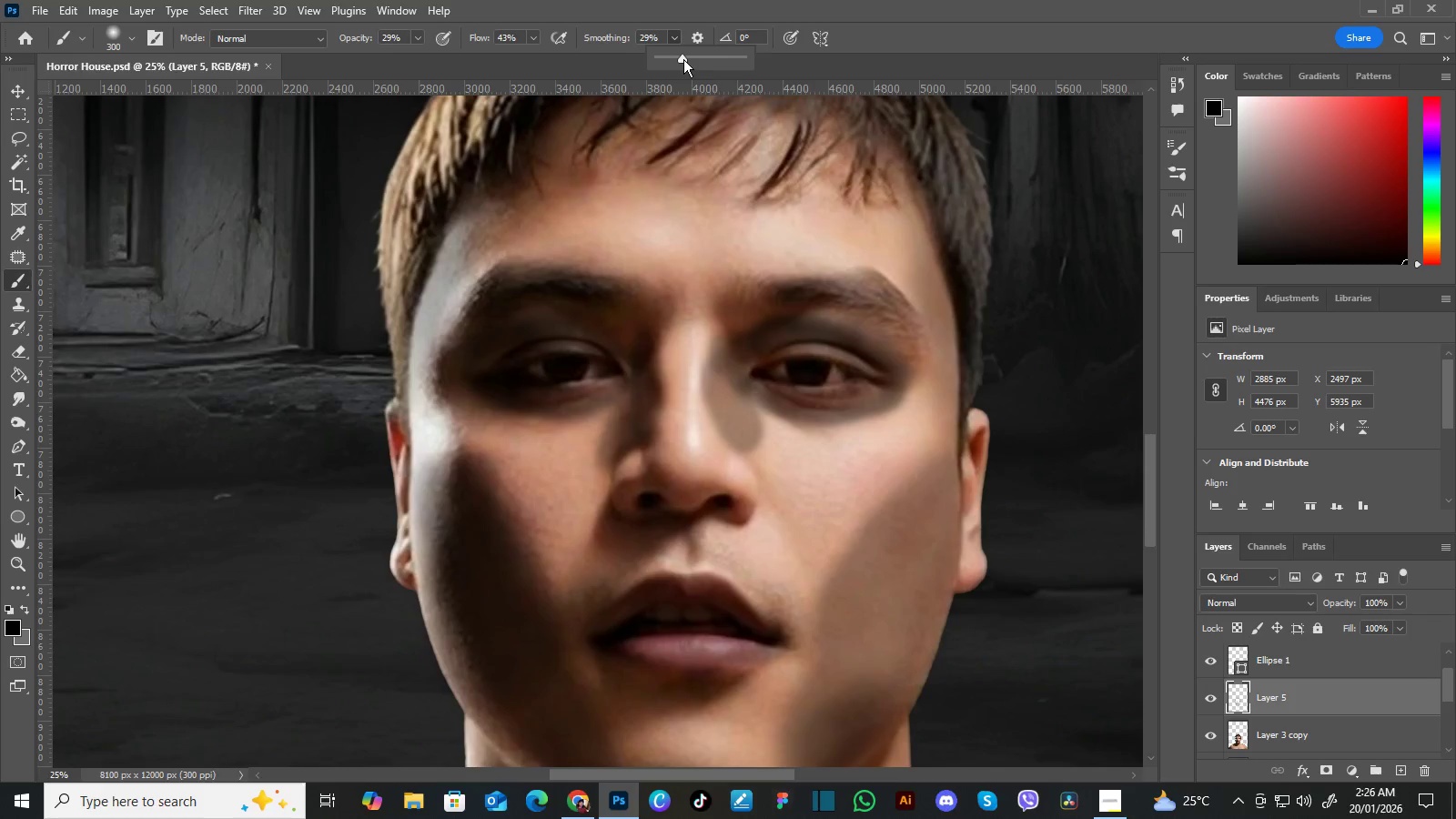 
left_click([682, 57])
 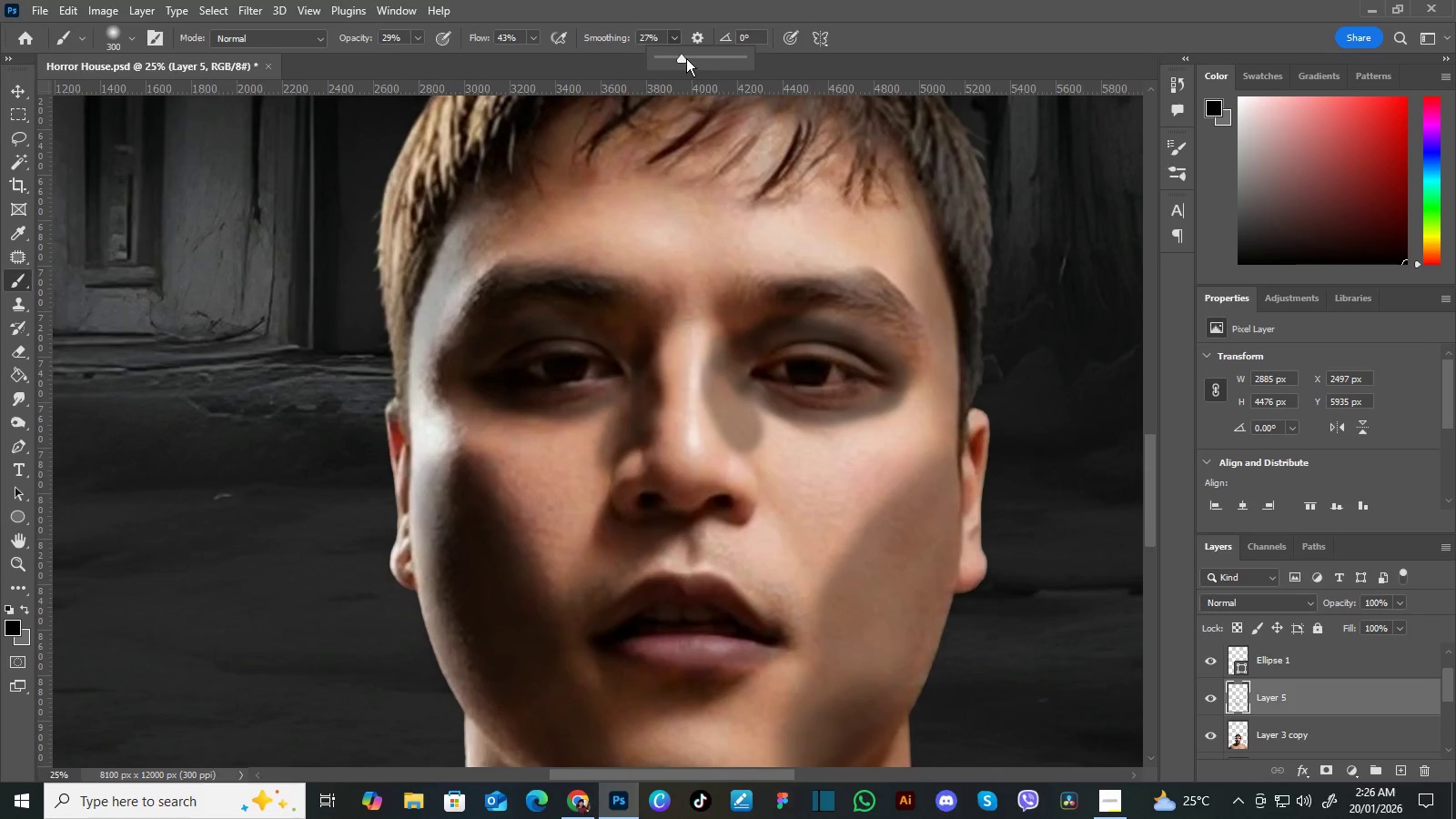 
left_click([688, 57])
 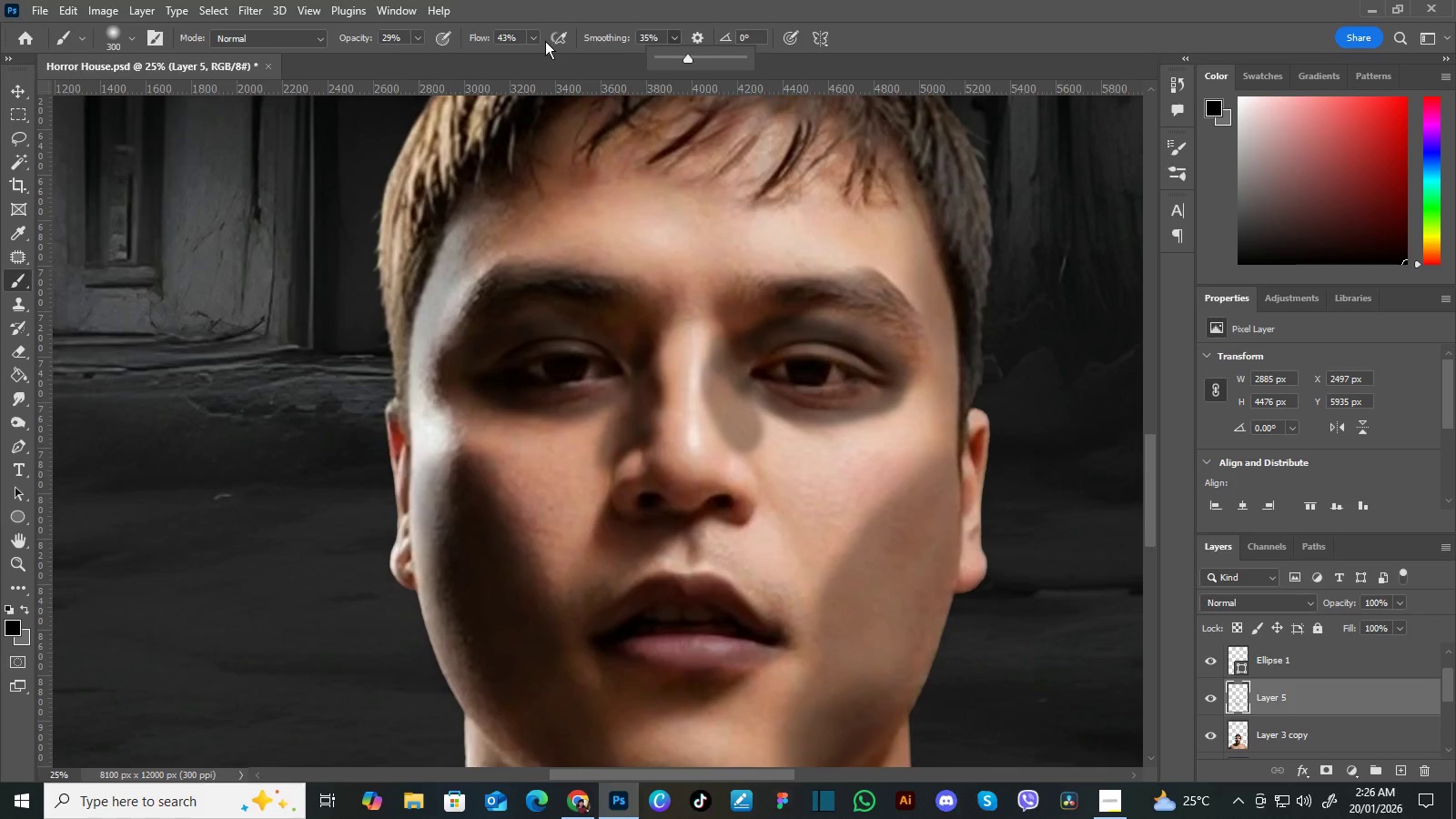 
left_click([533, 35])
 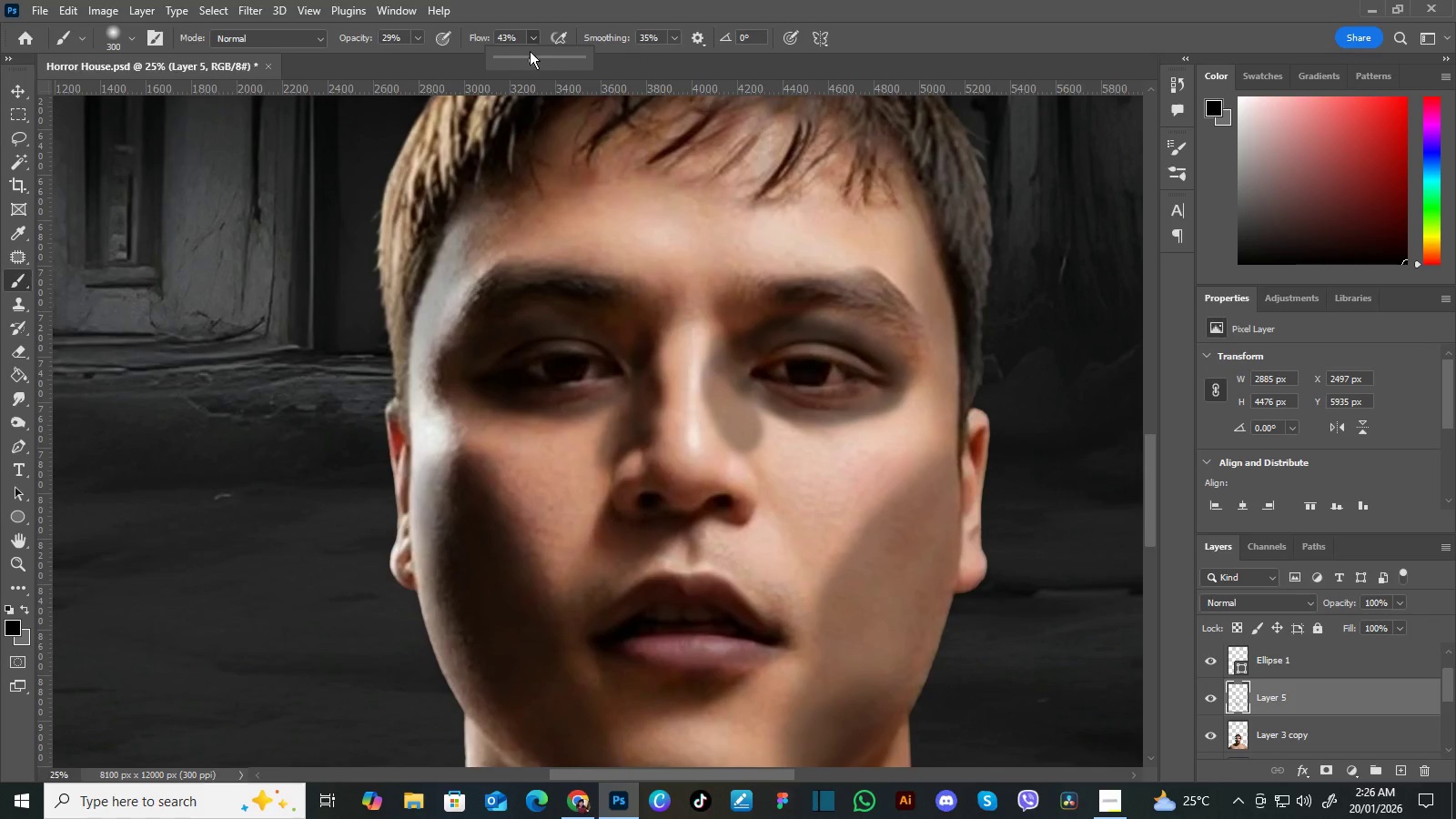 
left_click_drag(start_coordinate=[532, 53], to_coordinate=[609, 65])
 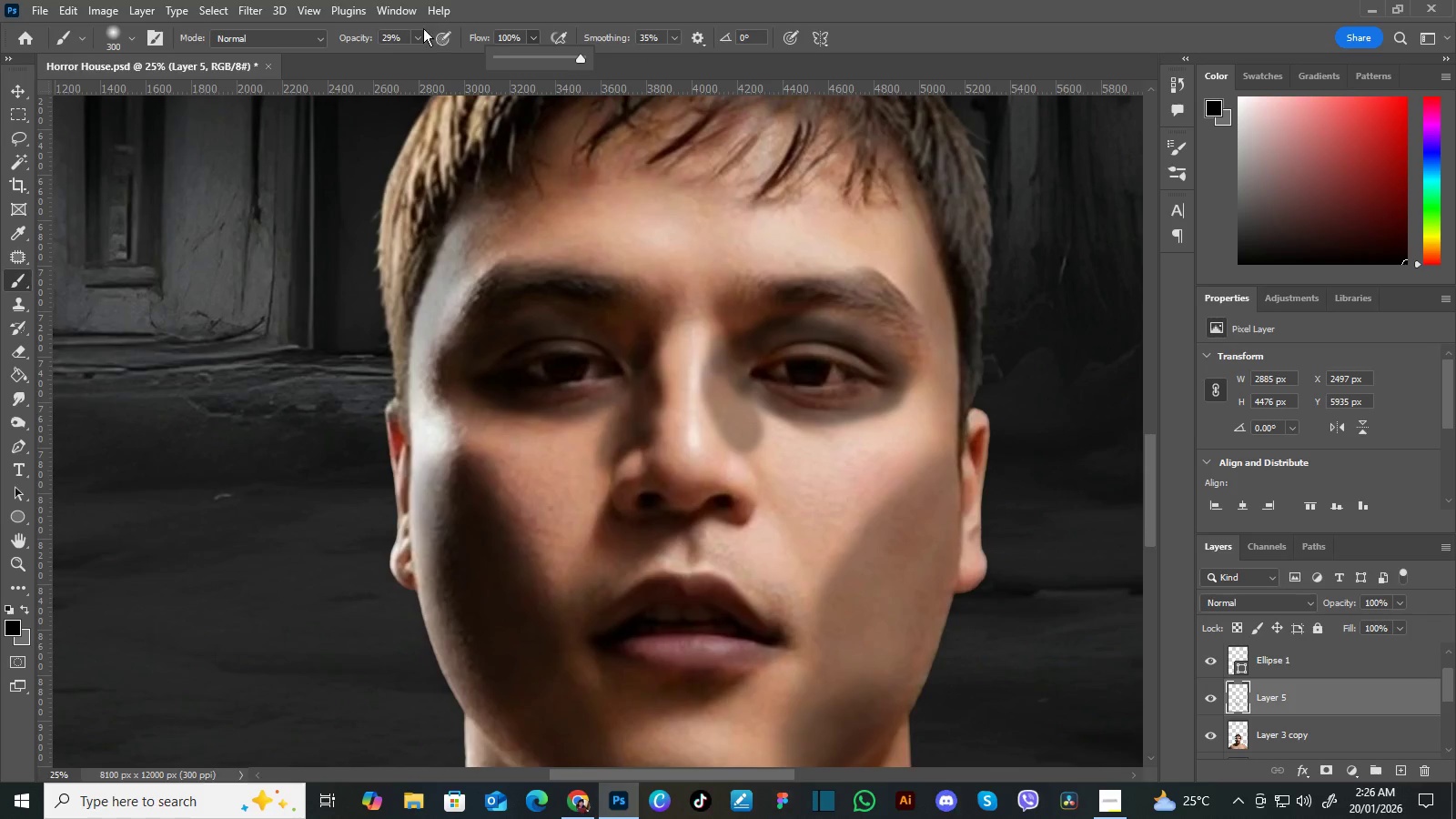 
left_click([418, 35])
 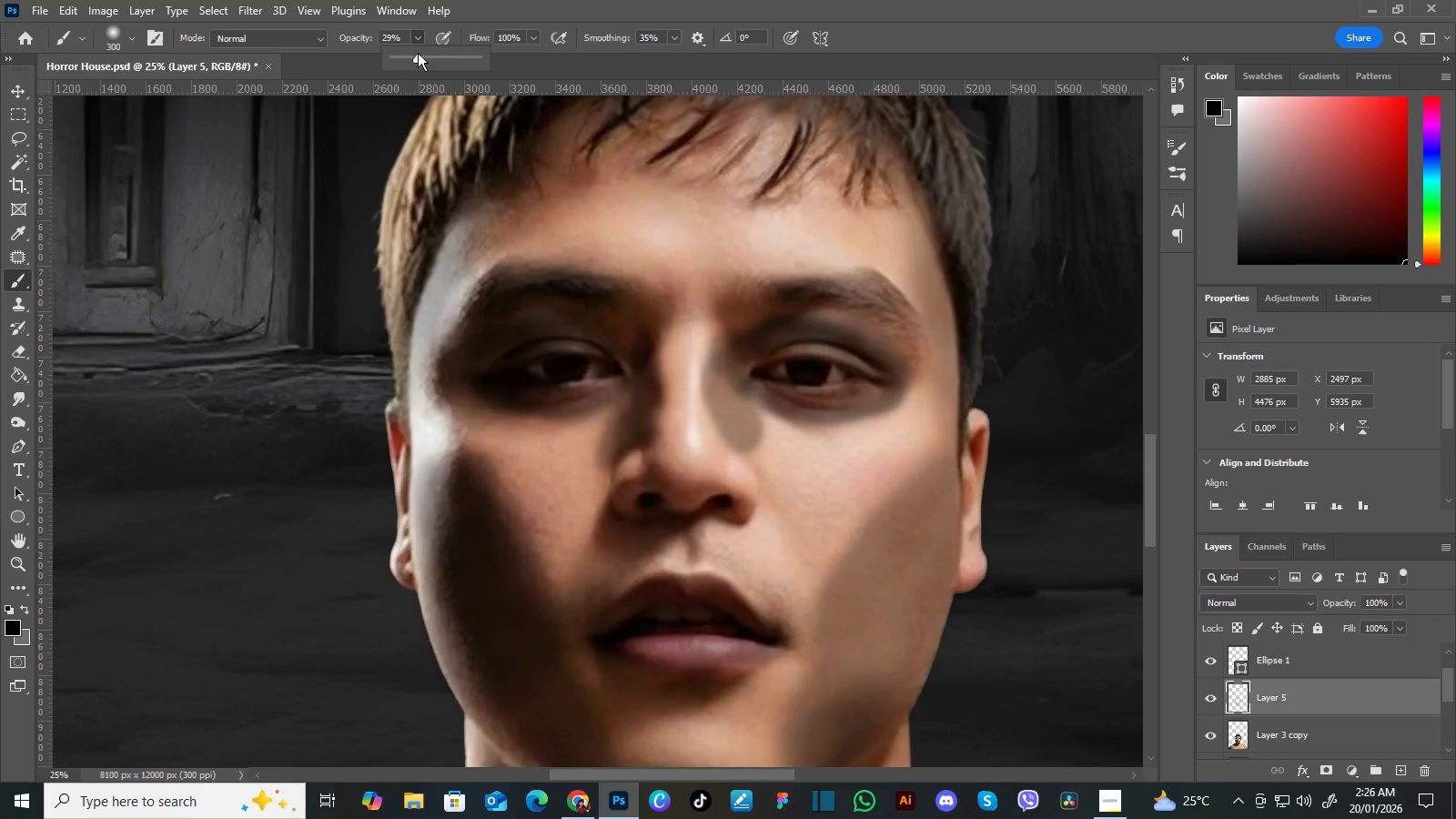 
left_click_drag(start_coordinate=[415, 55], to_coordinate=[511, 75])
 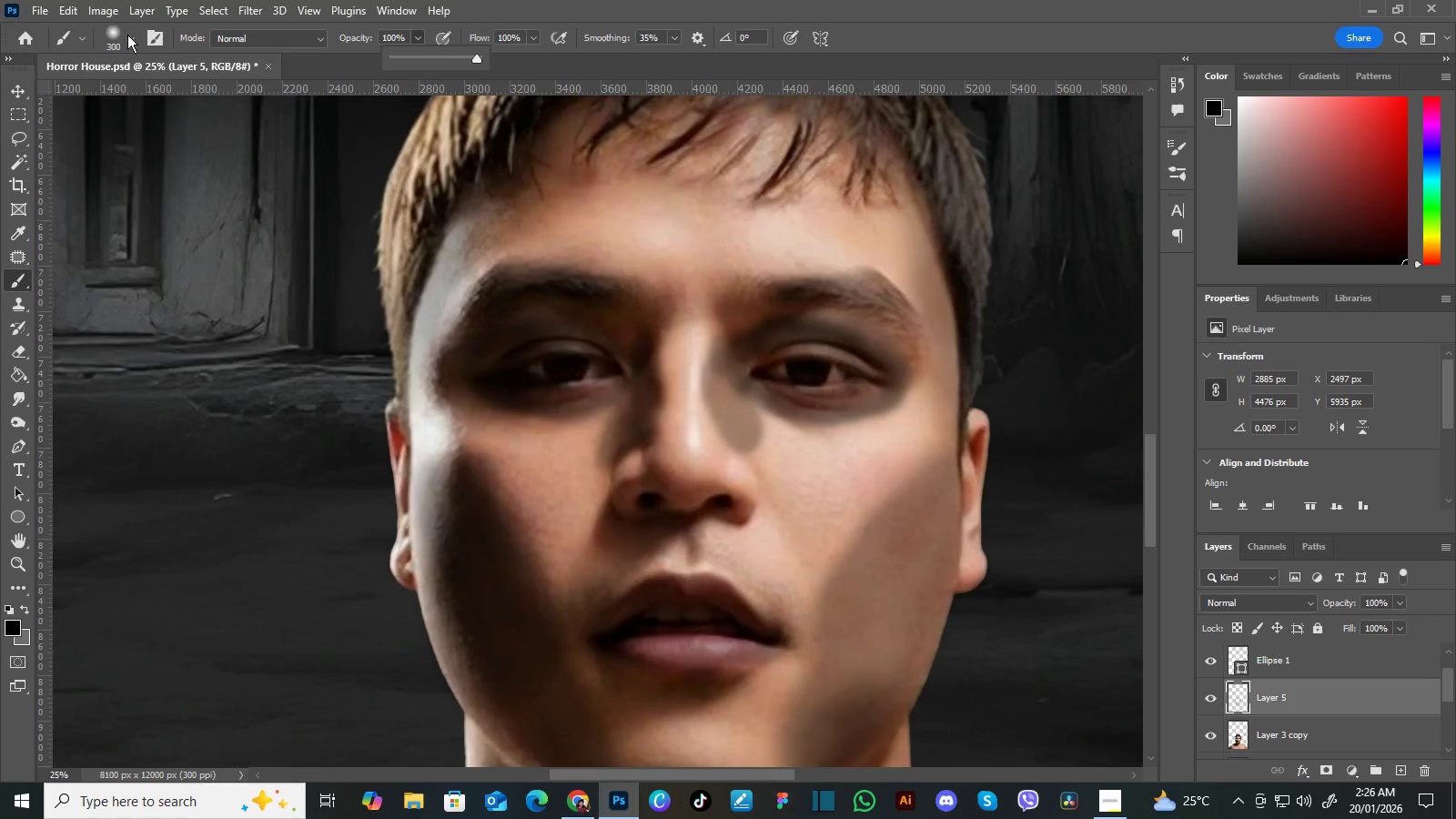 
left_click([131, 40])
 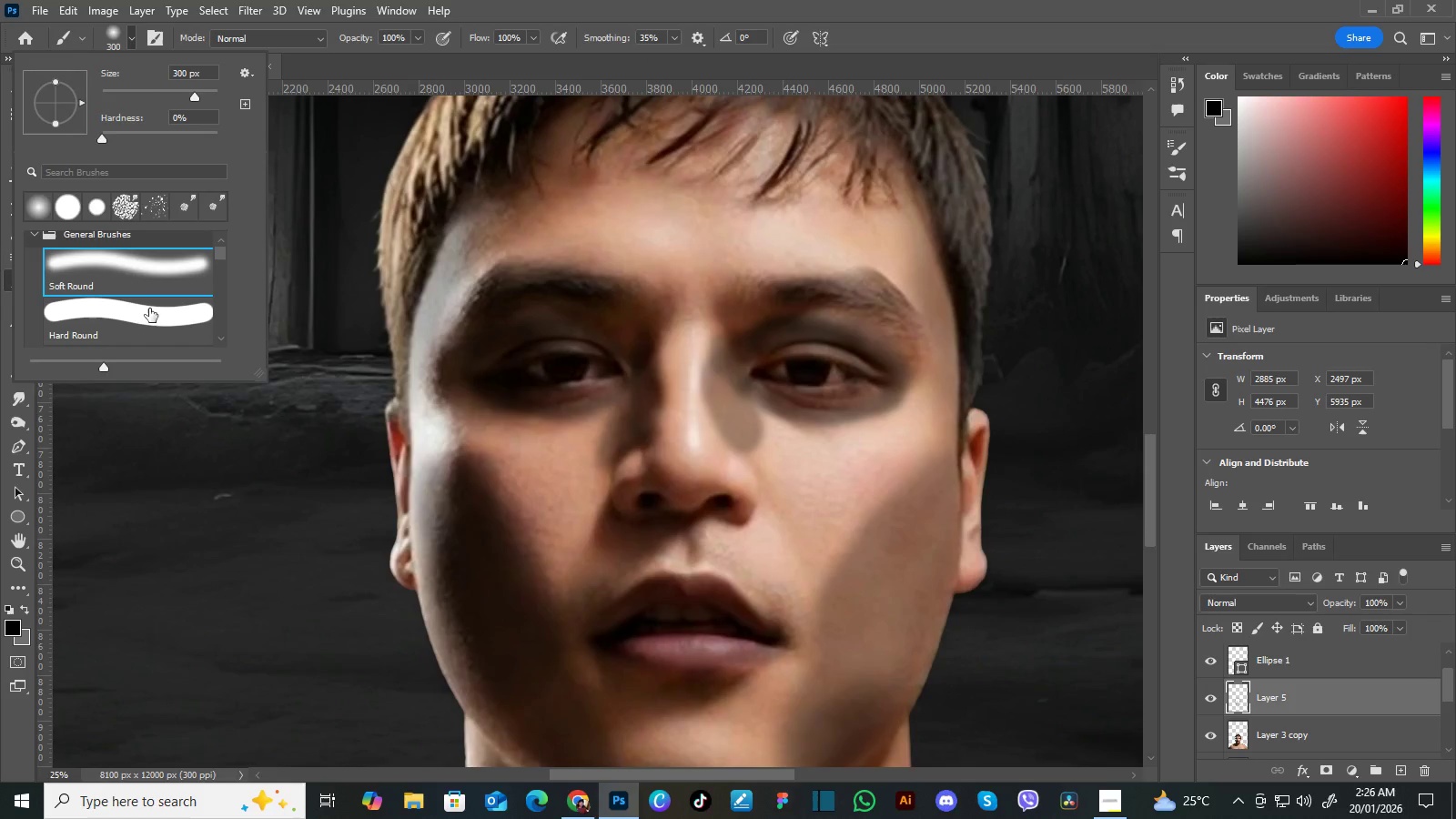 
left_click([153, 318])
 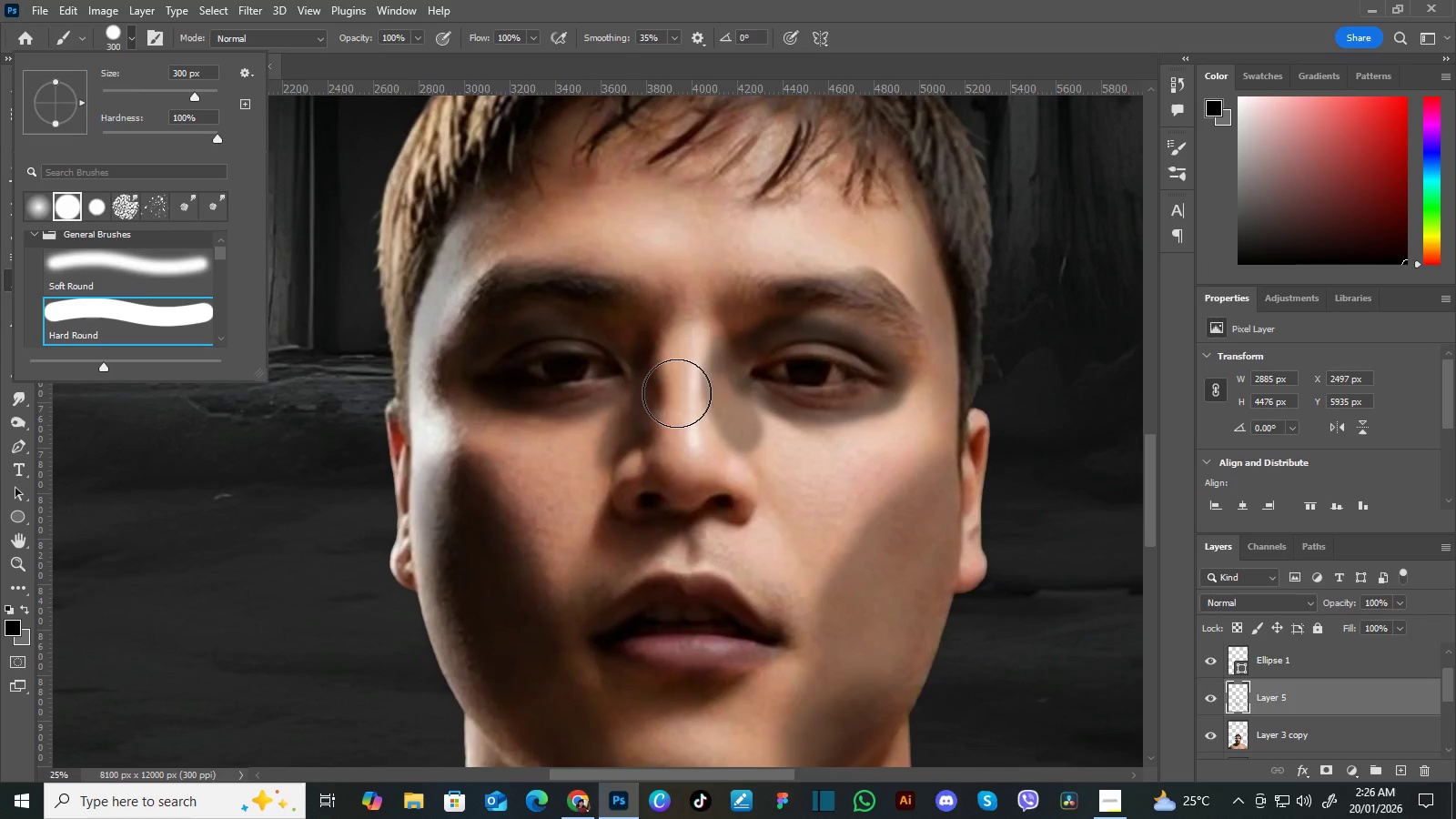 
key(Enter)
 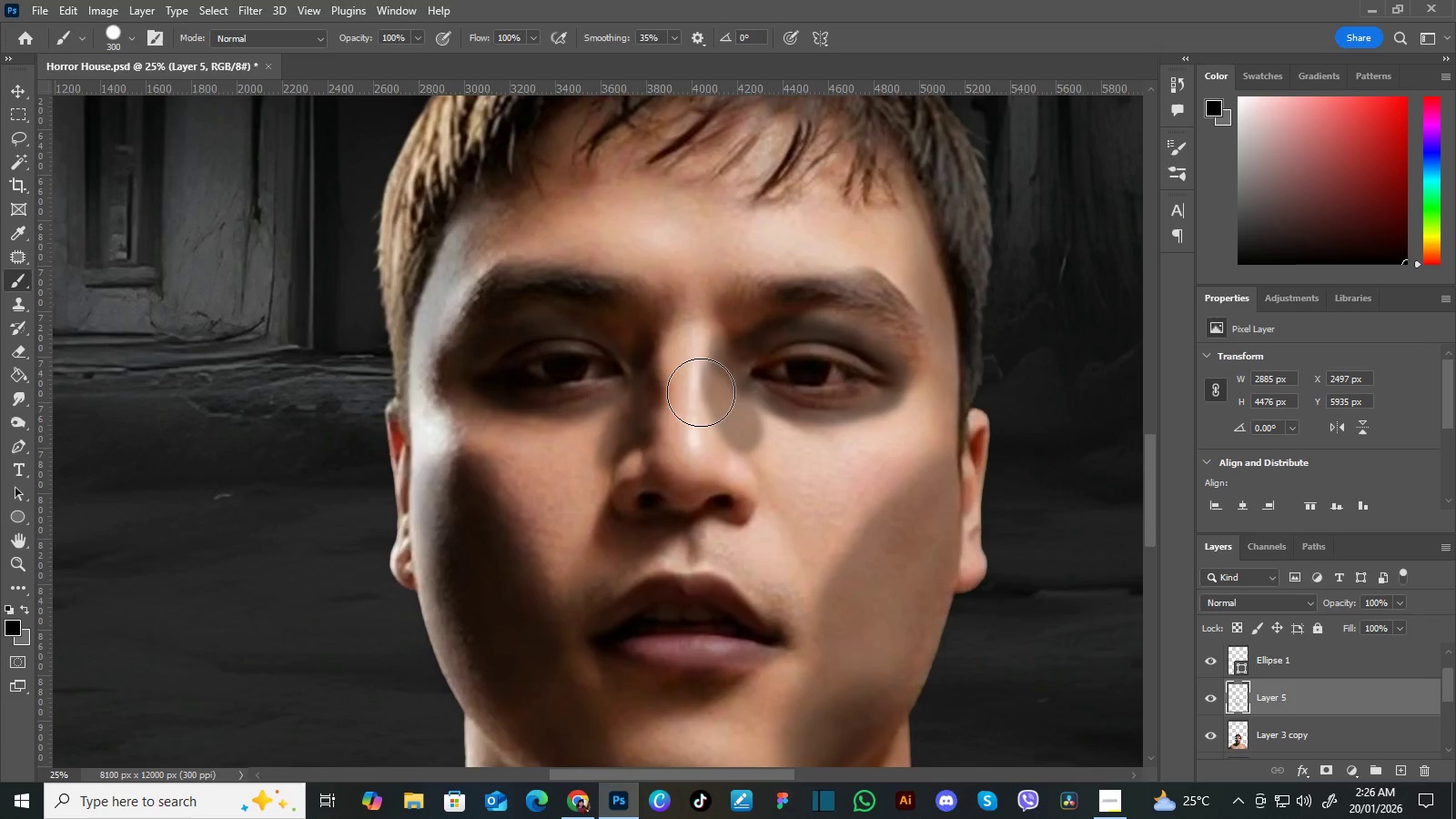 
hold_key(key=BracketLeft, duration=0.77)
 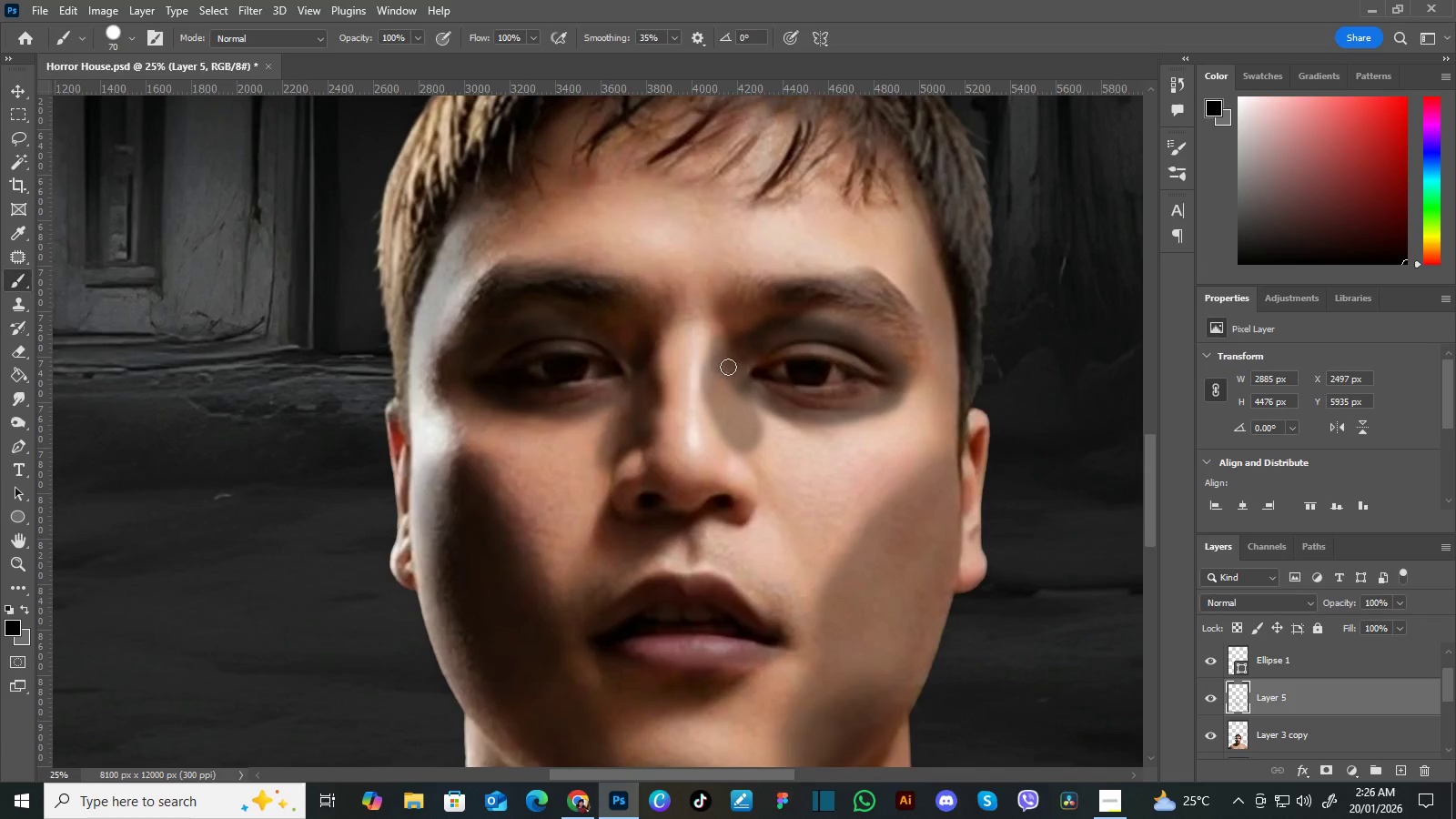 
key(BracketLeft)
 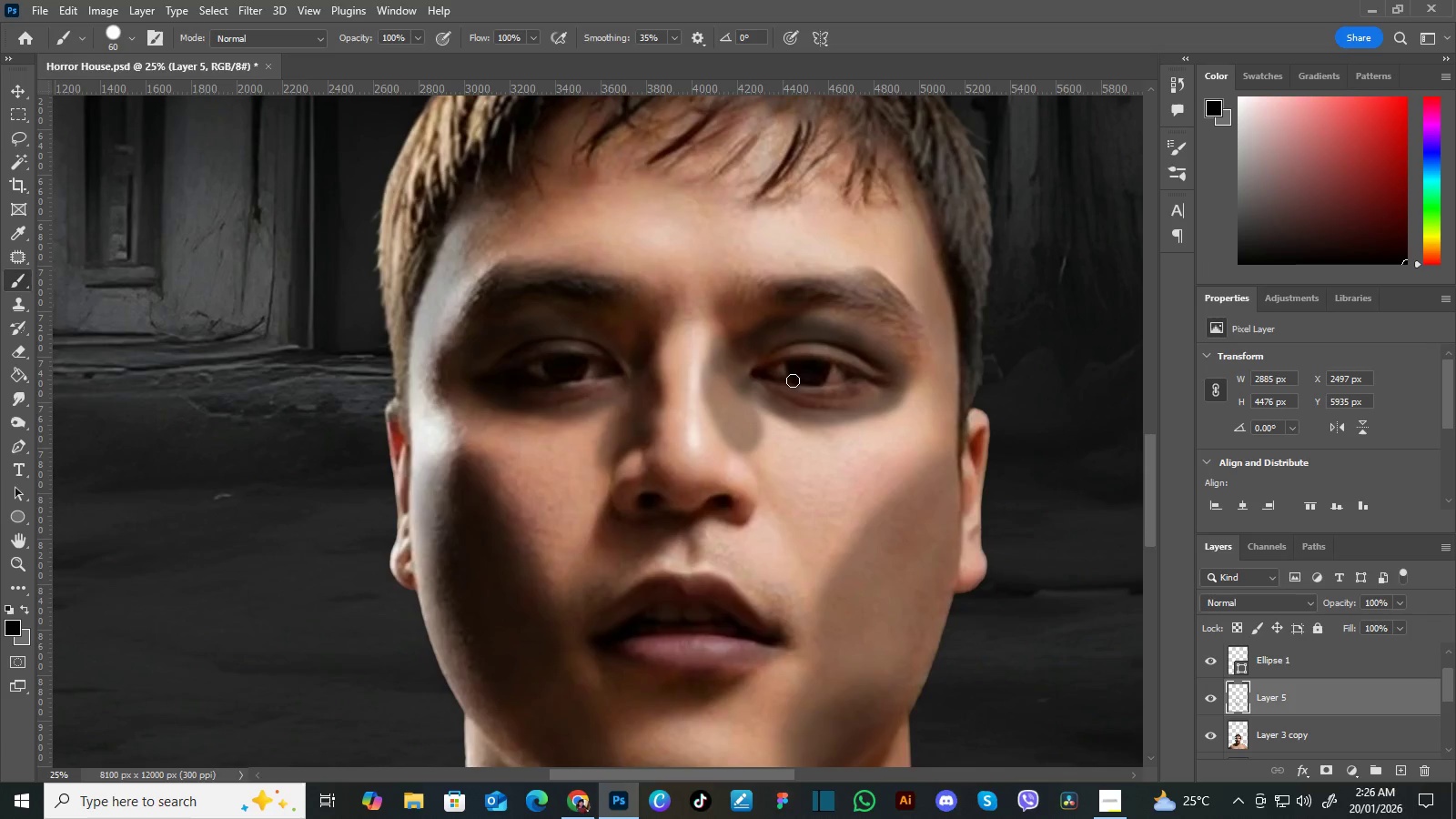 
key(BracketLeft)
 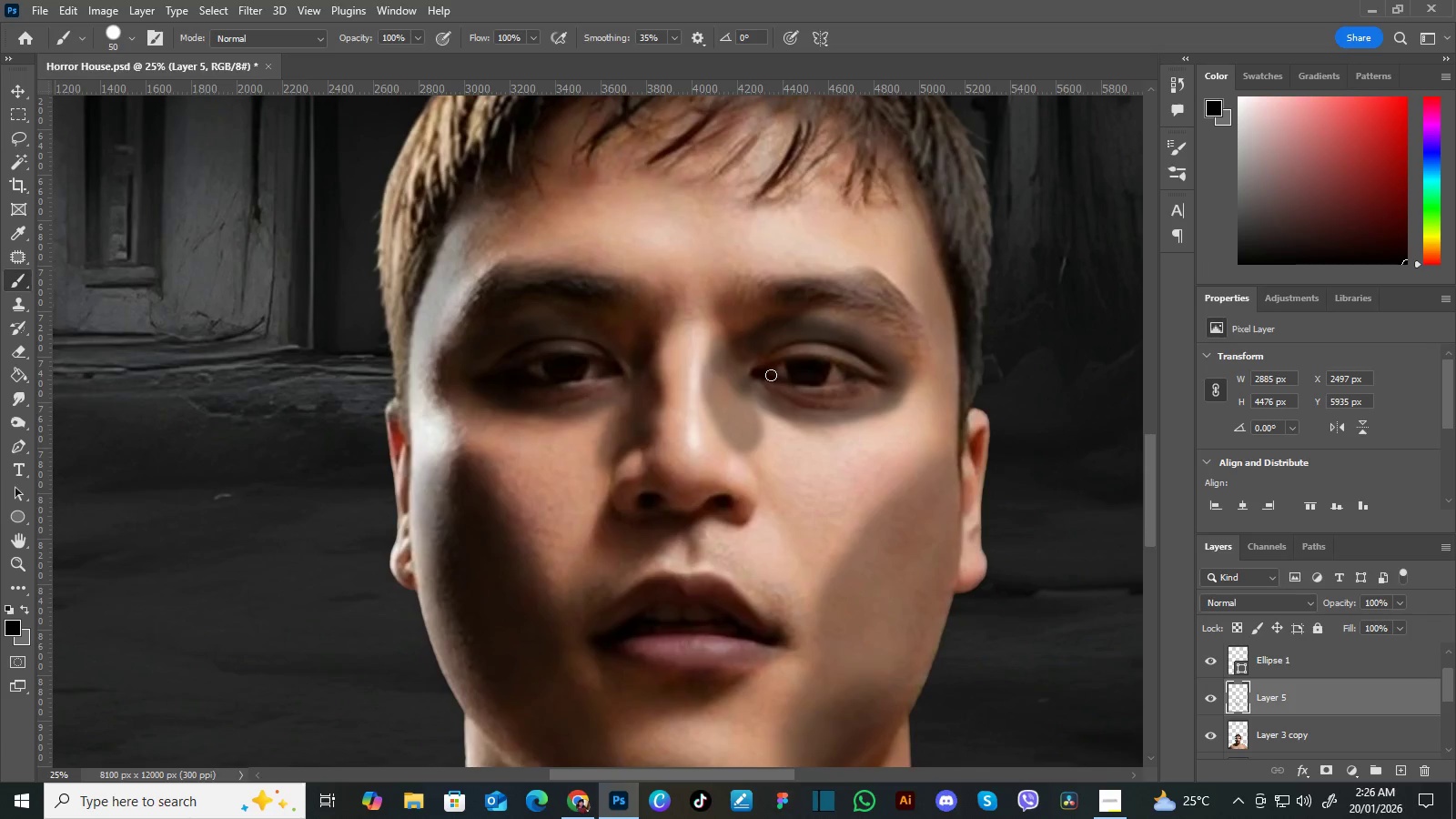 
key(BracketLeft)
 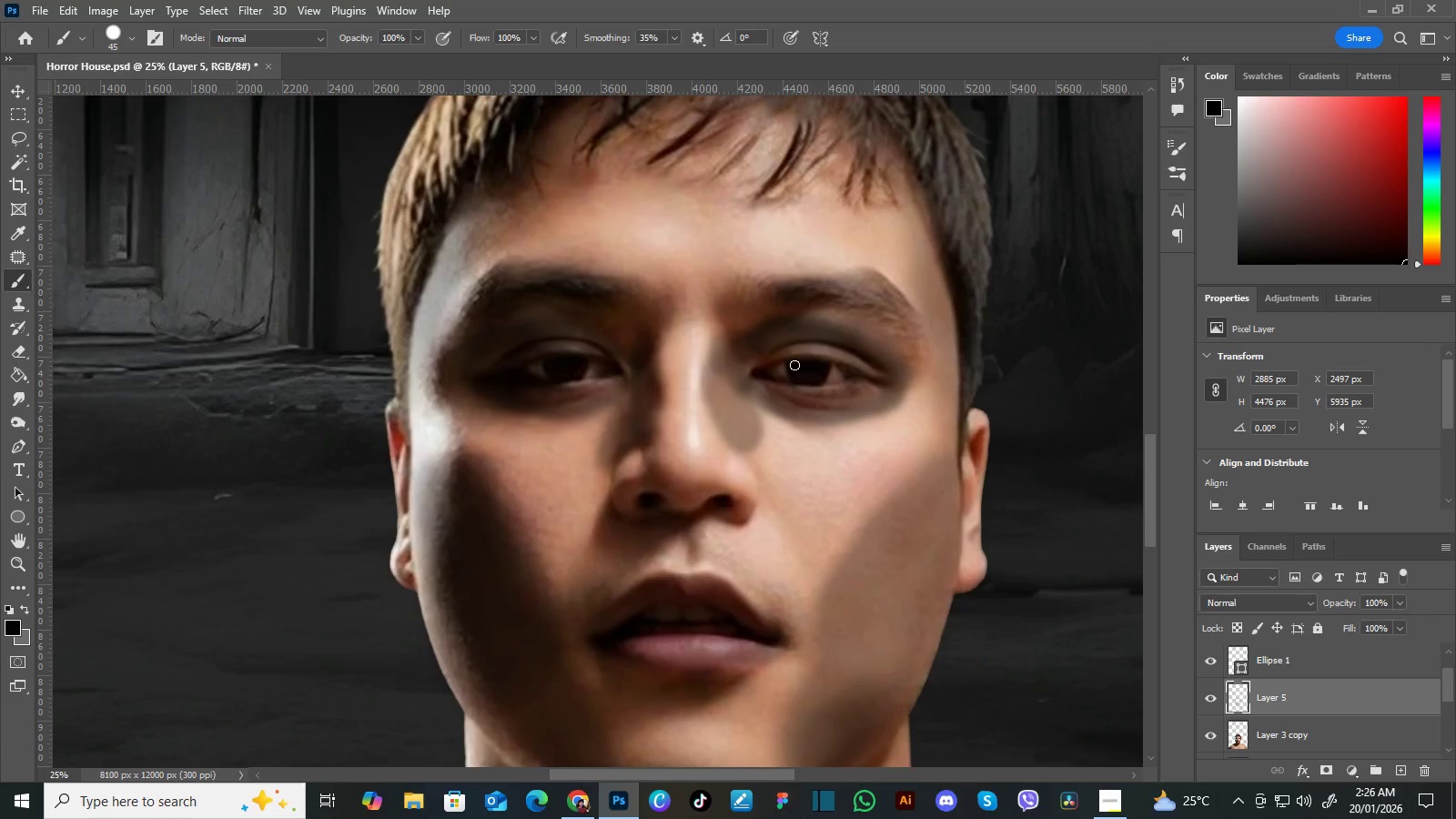 
key(BracketLeft)
 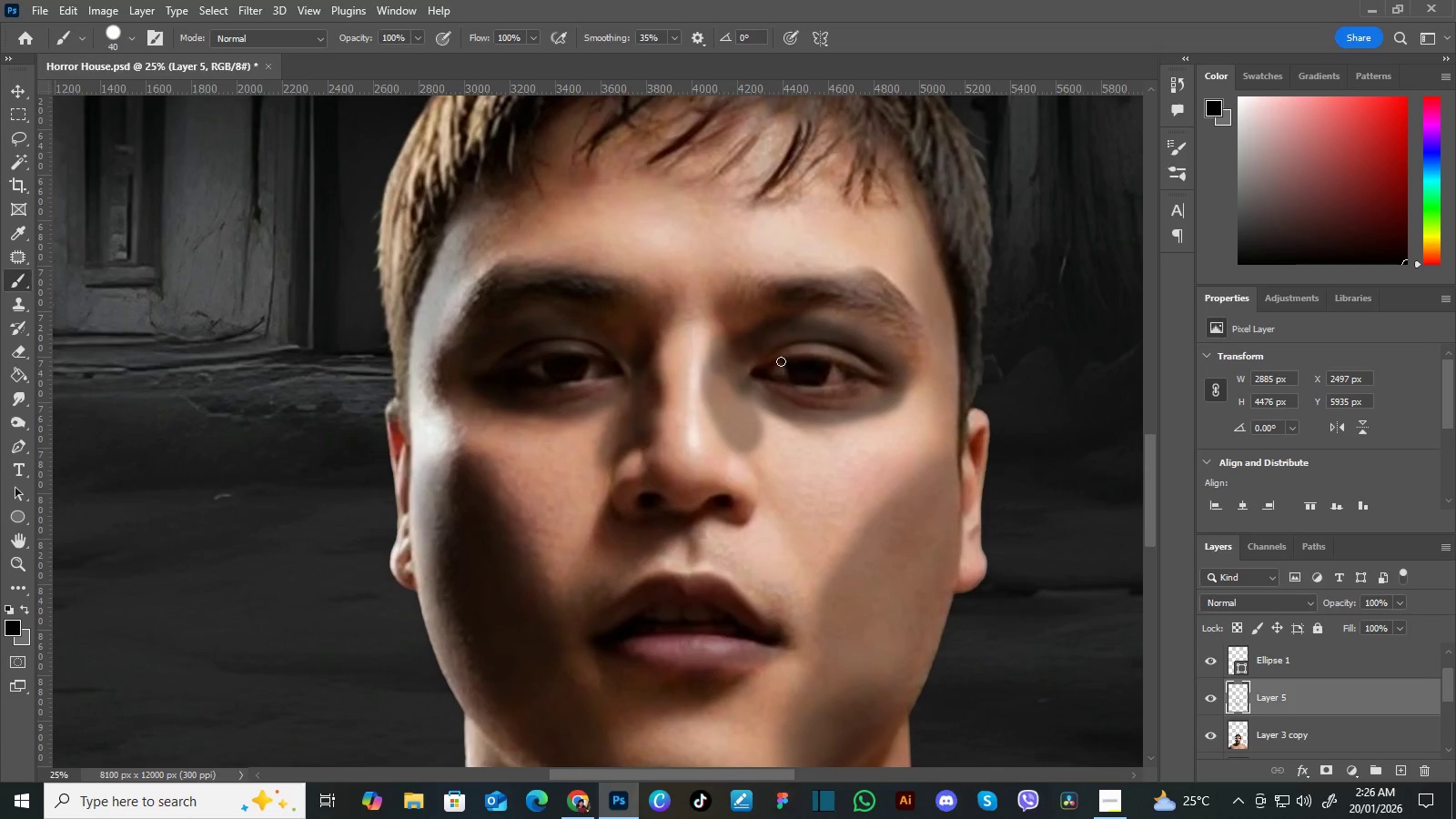 
key(BracketLeft)
 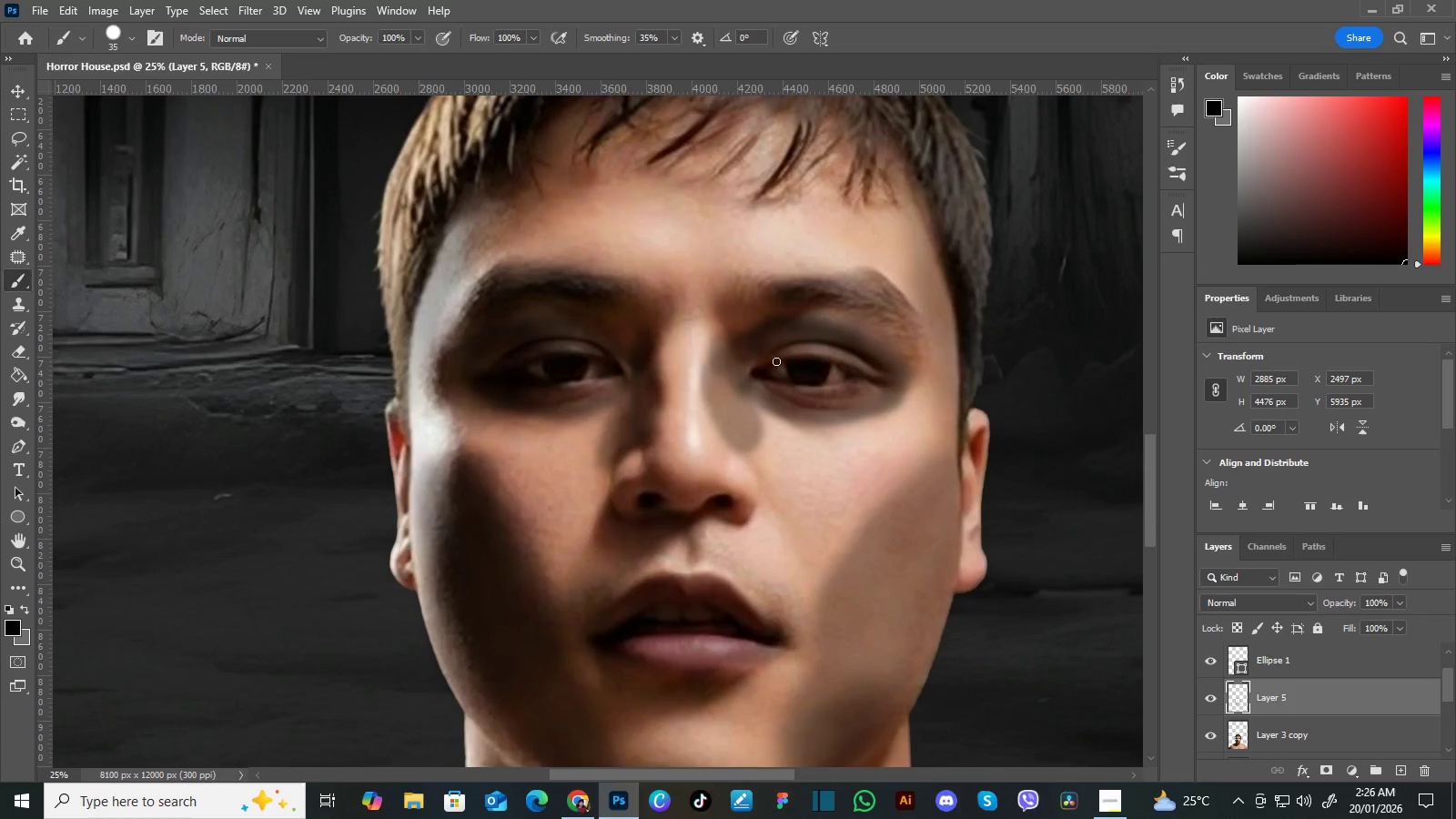 
key(BracketLeft)
 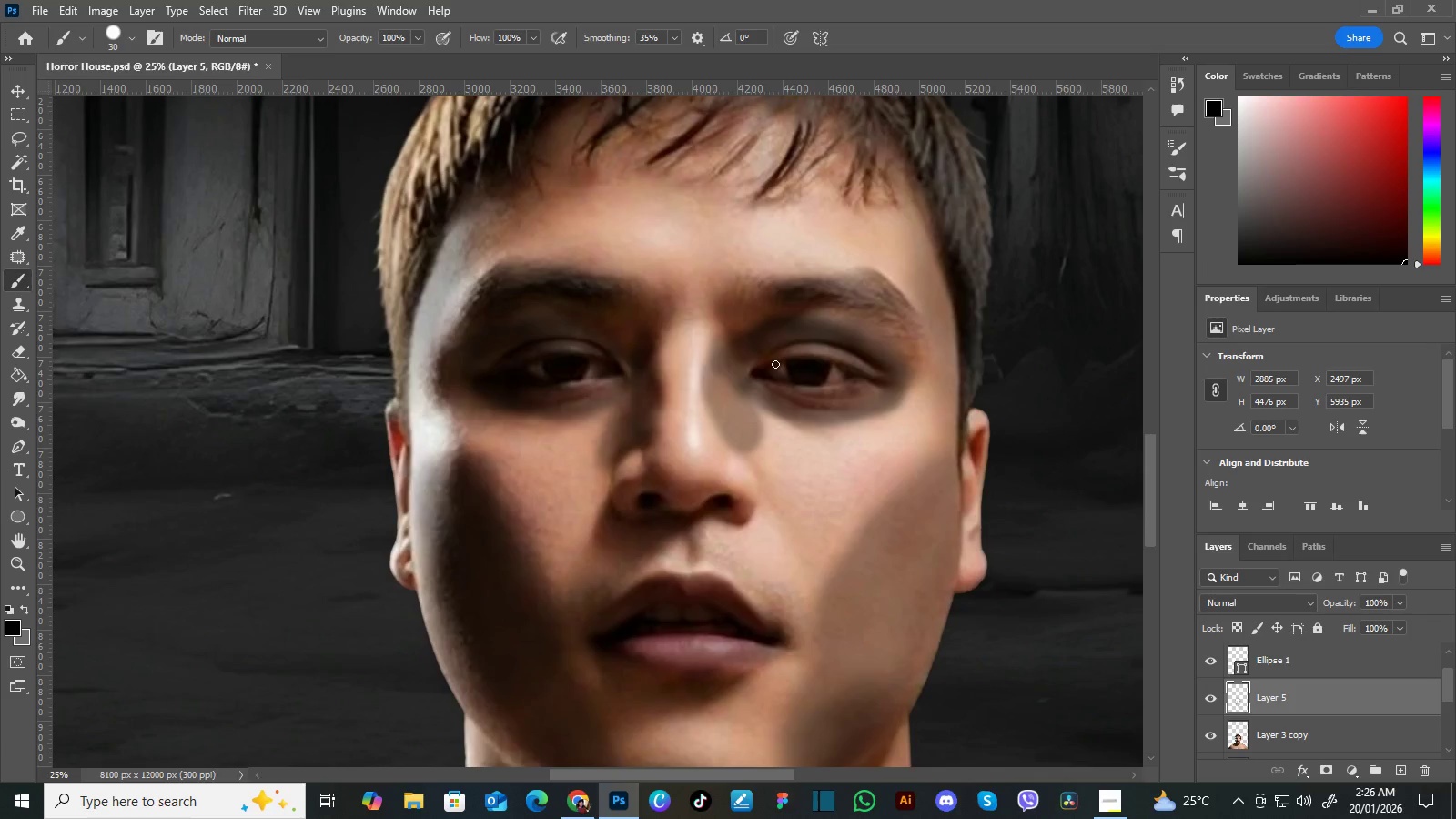 
key(BracketLeft)
 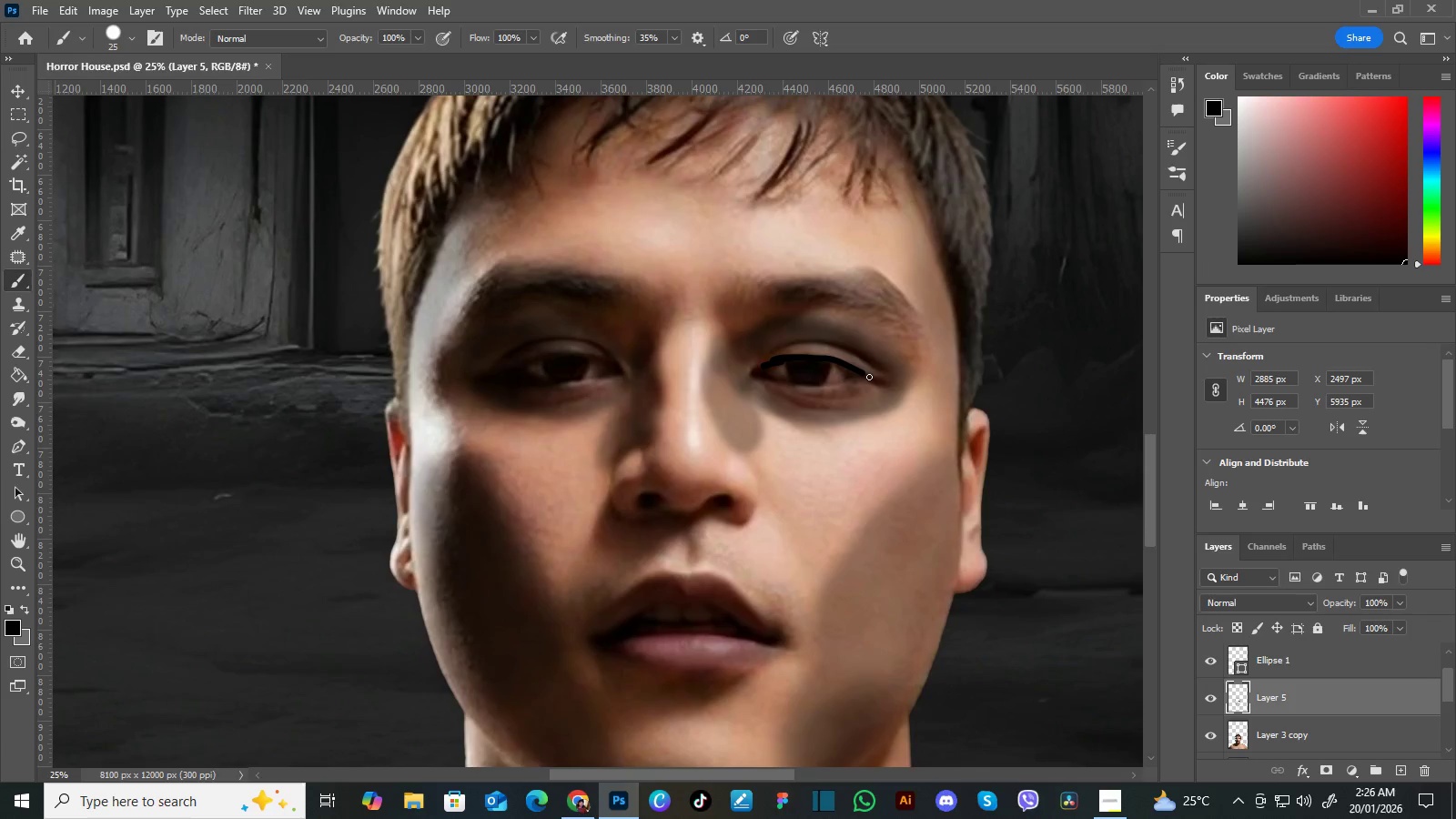 
hold_key(key=Space, duration=0.75)
 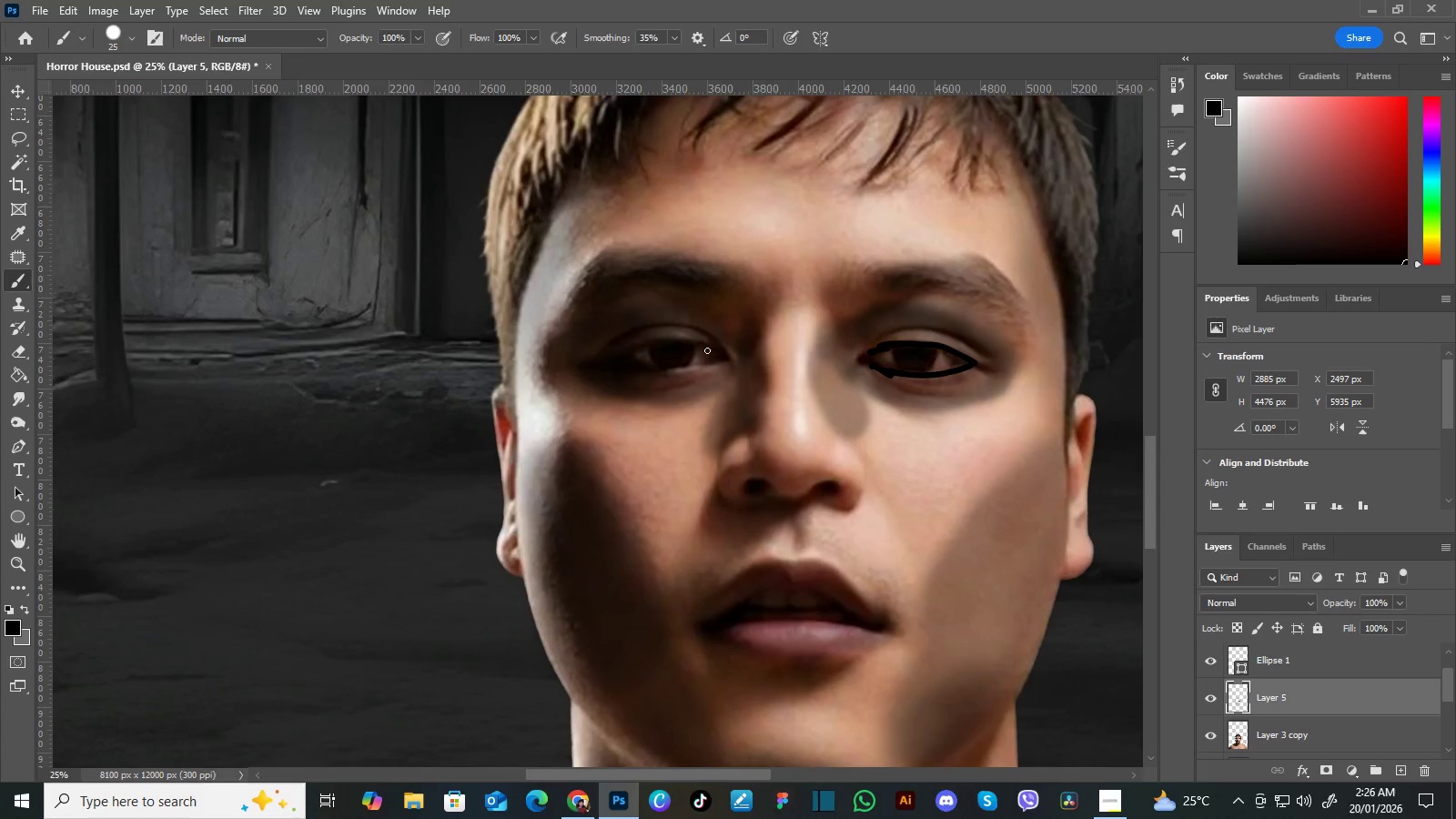 
left_click_drag(start_coordinate=[548, 372], to_coordinate=[654, 359])
 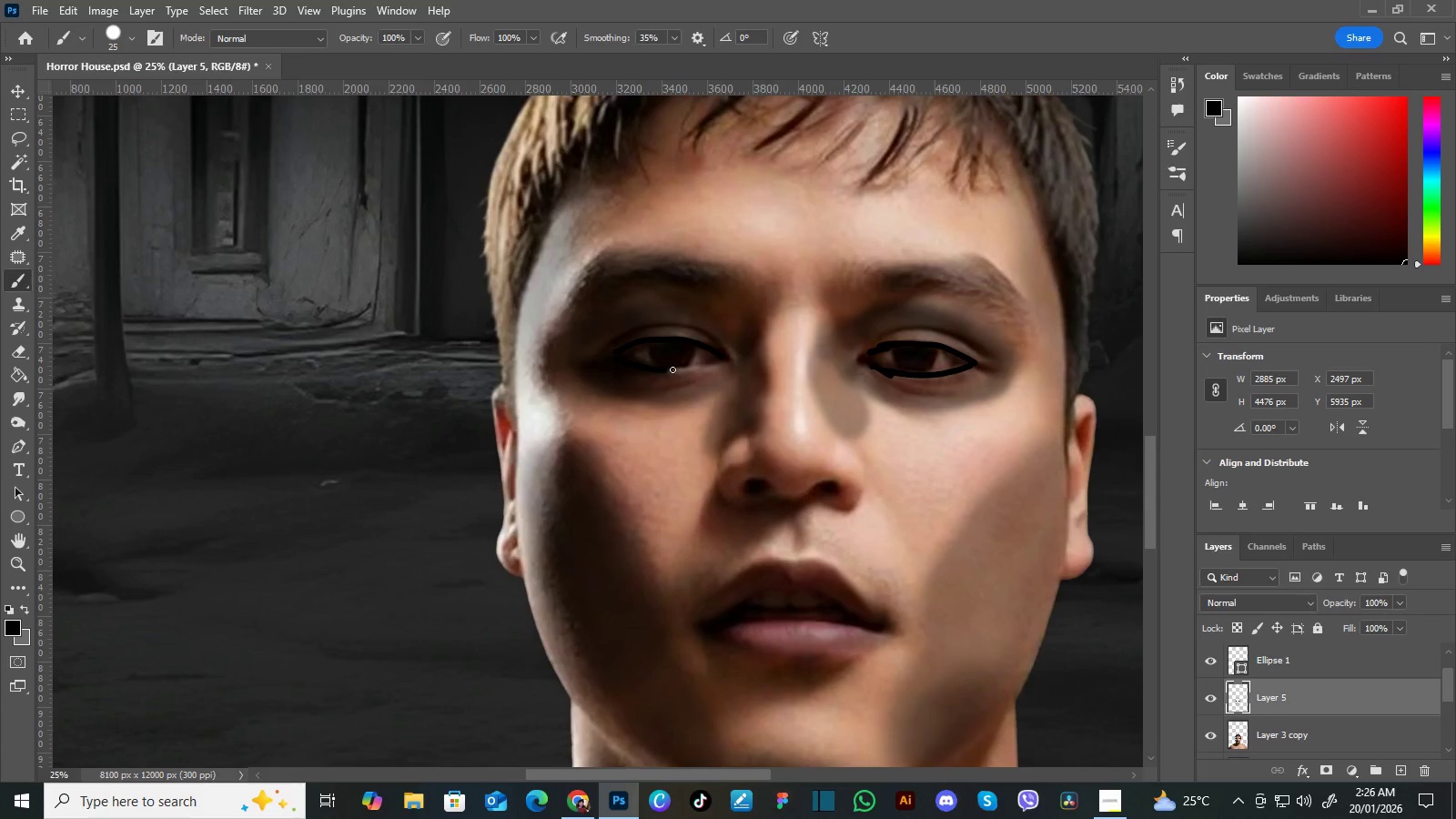 
wait(6.92)
 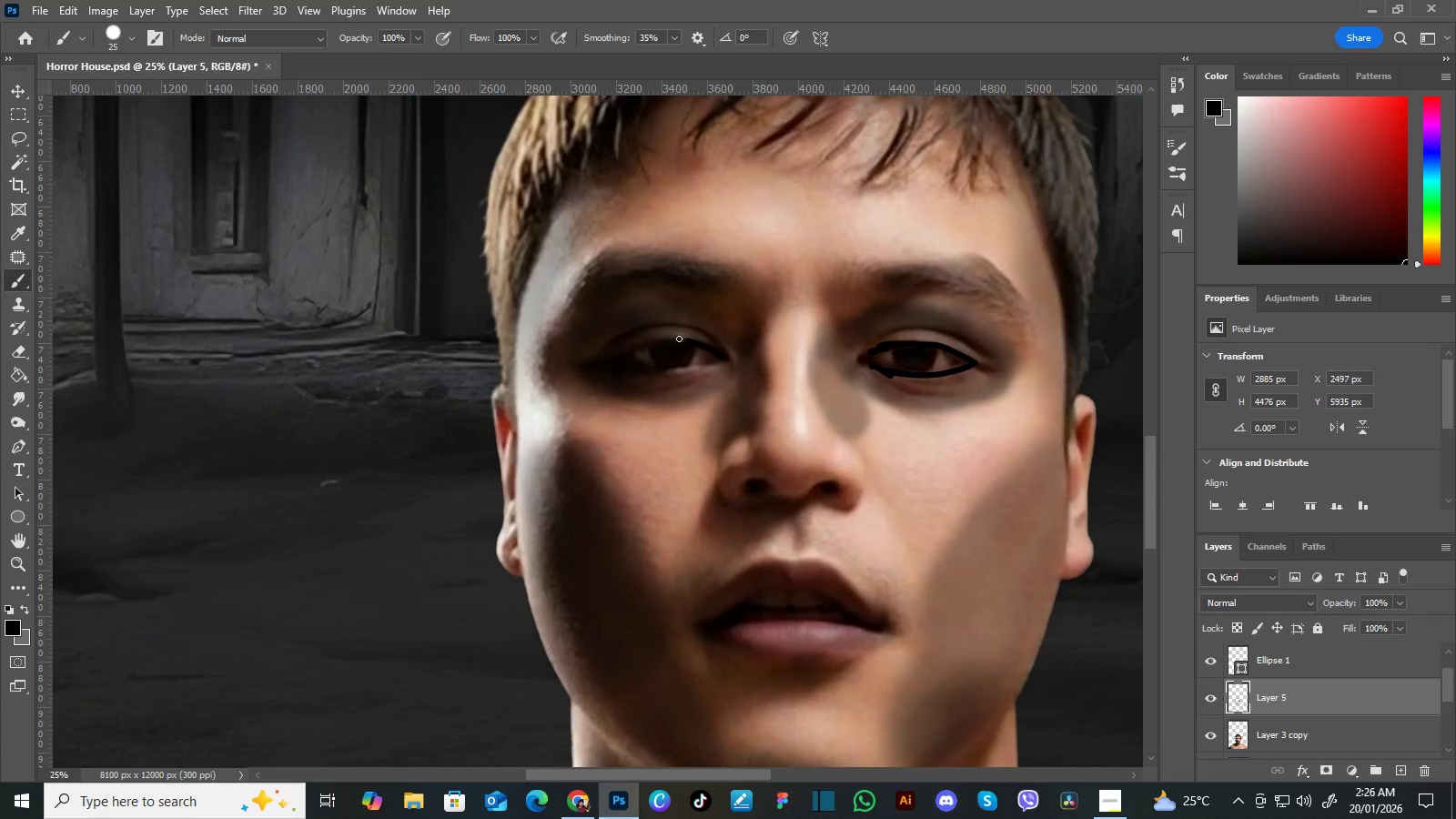 
hold_key(key=Space, duration=1.5)
 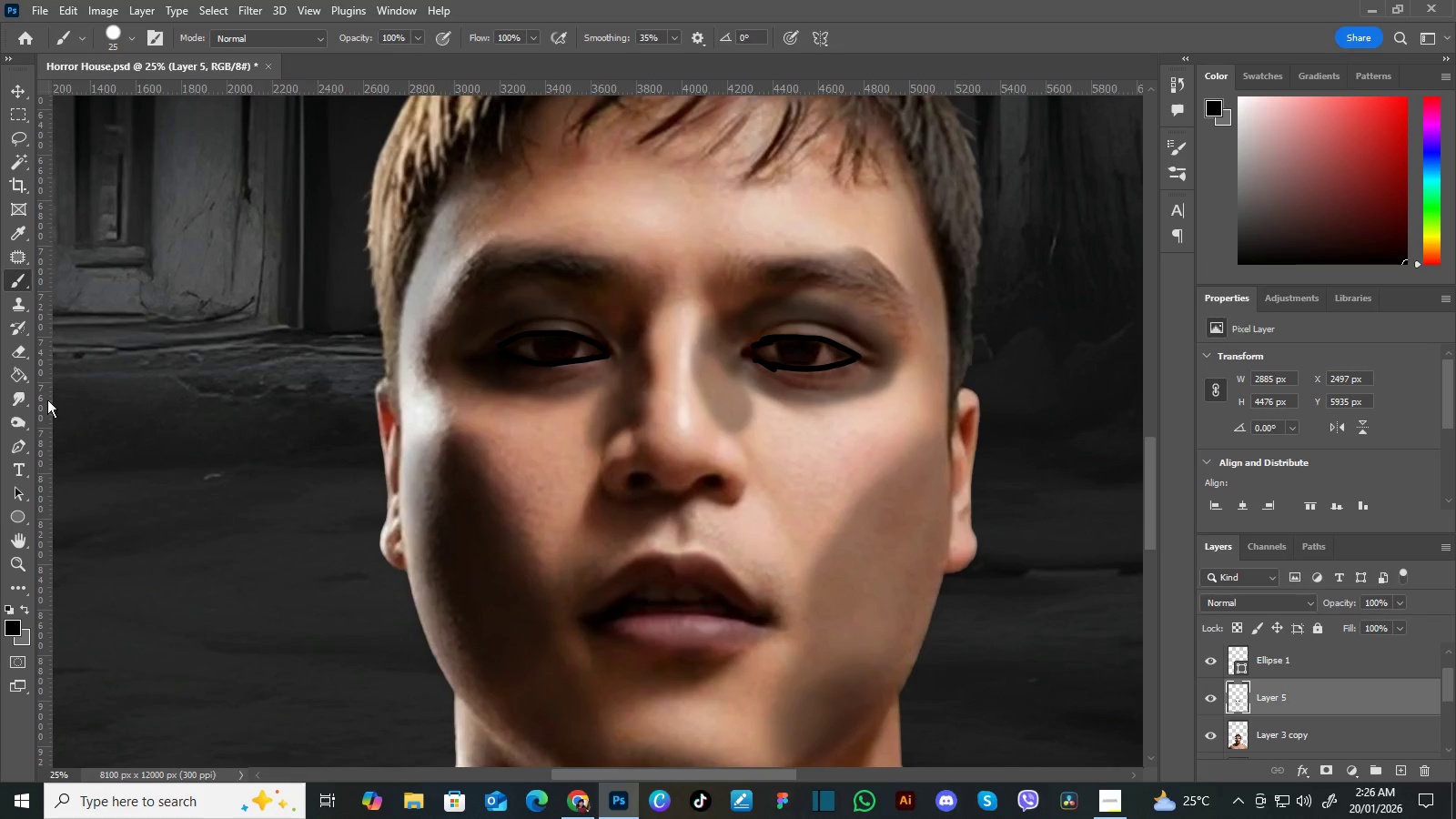 
left_click_drag(start_coordinate=[775, 396], to_coordinate=[703, 382])
 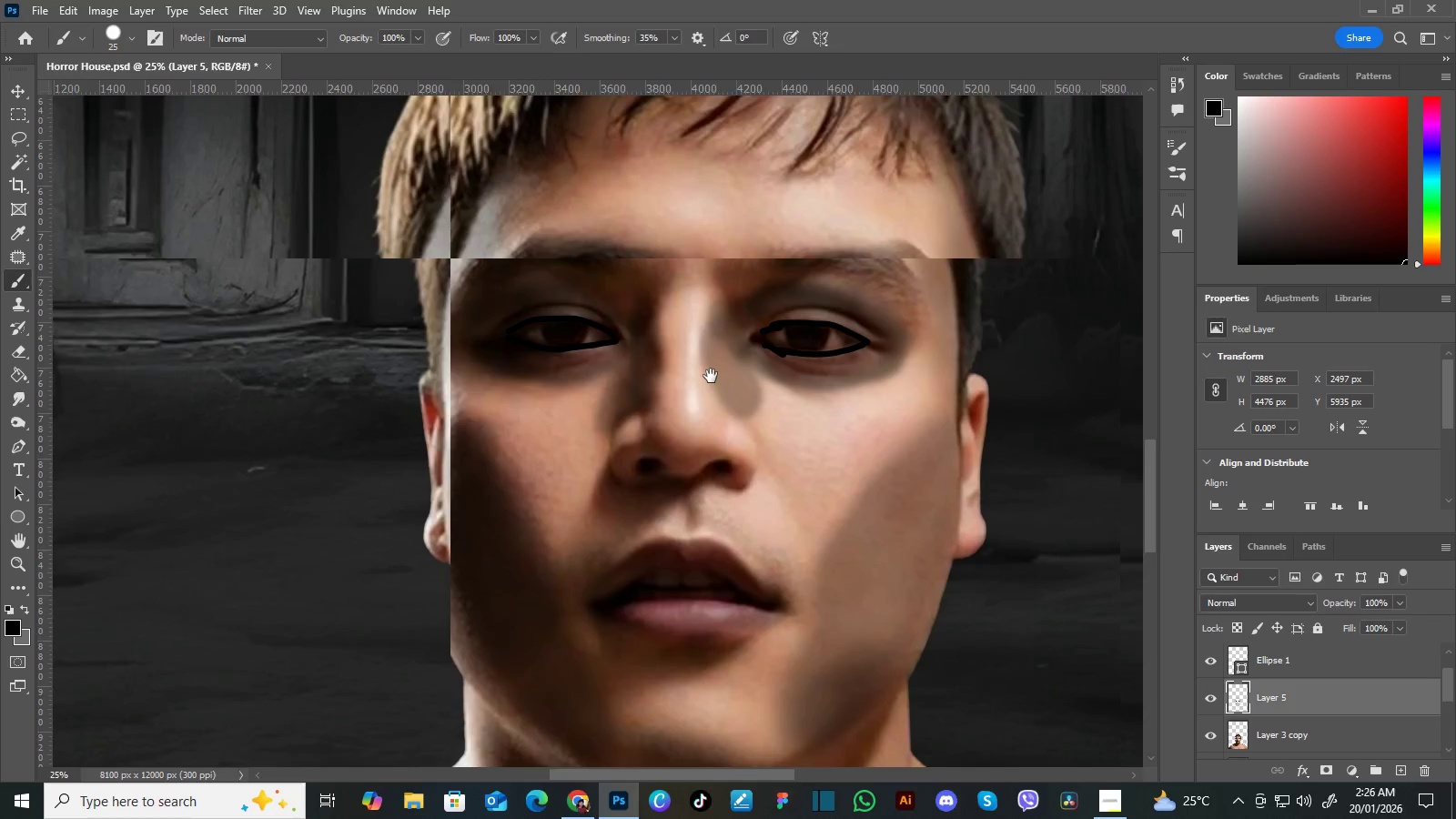 
left_click_drag(start_coordinate=[721, 371], to_coordinate=[712, 386])
 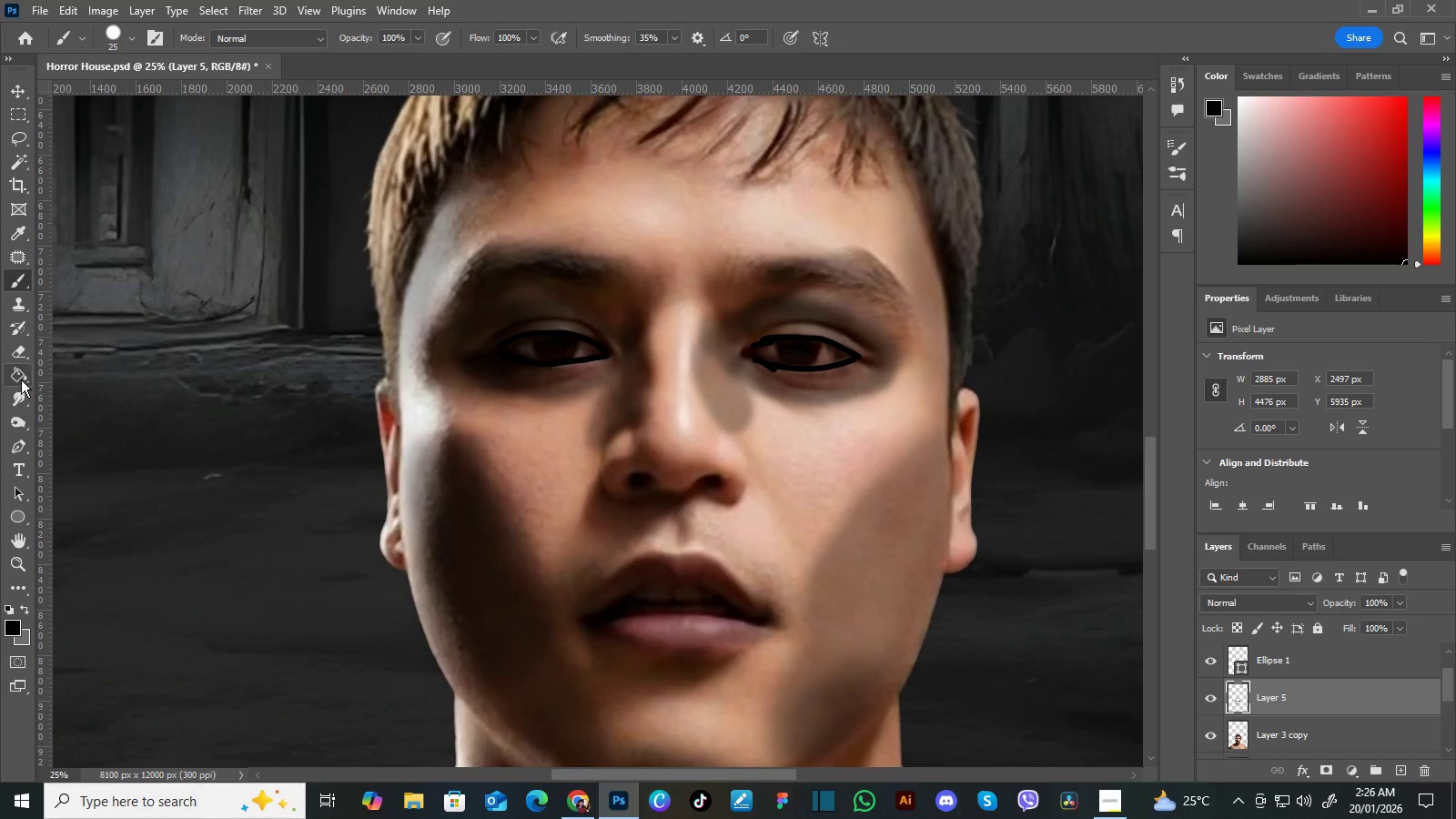 
left_click([28, 394])
 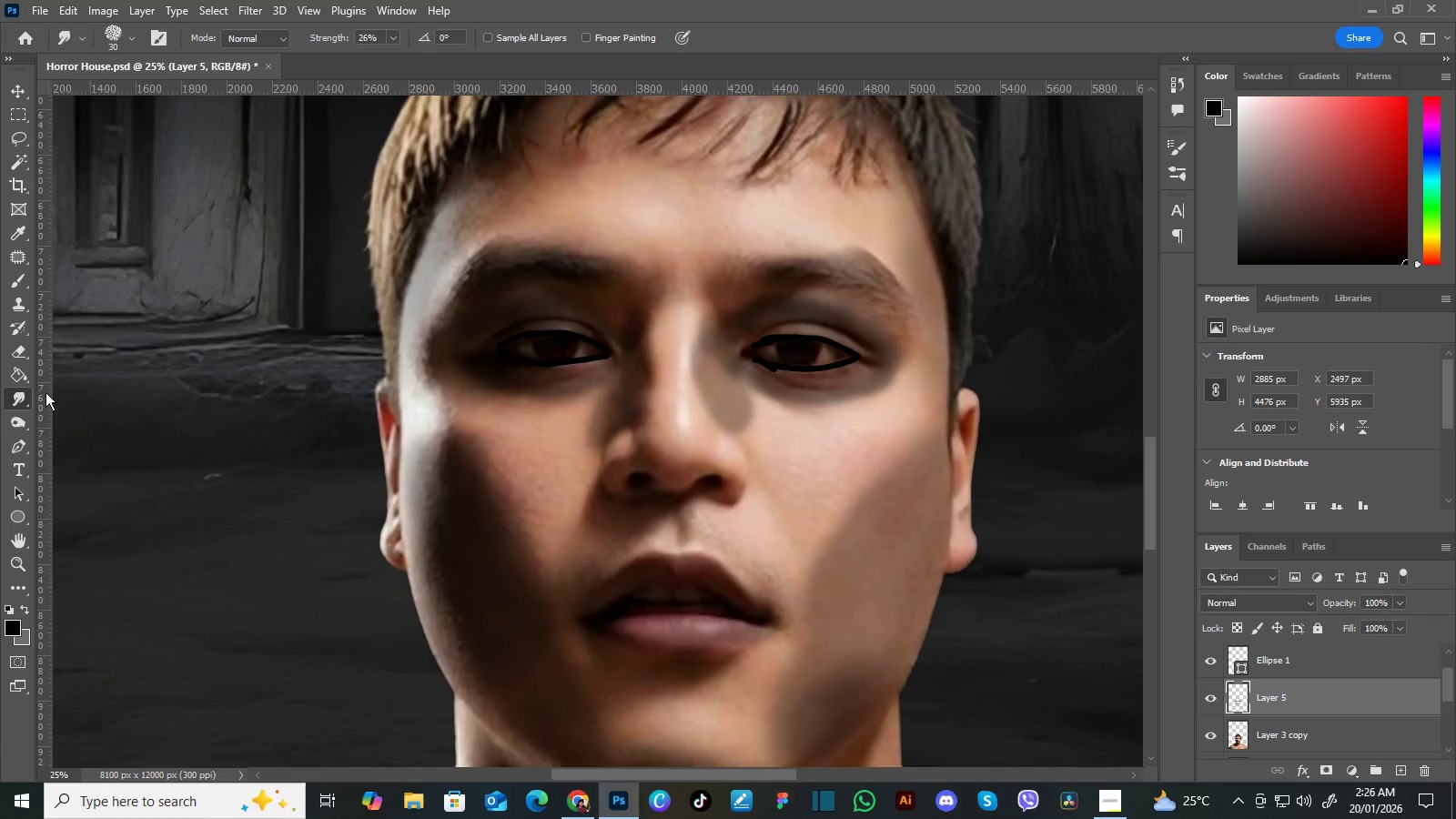 
left_click([26, 393])
 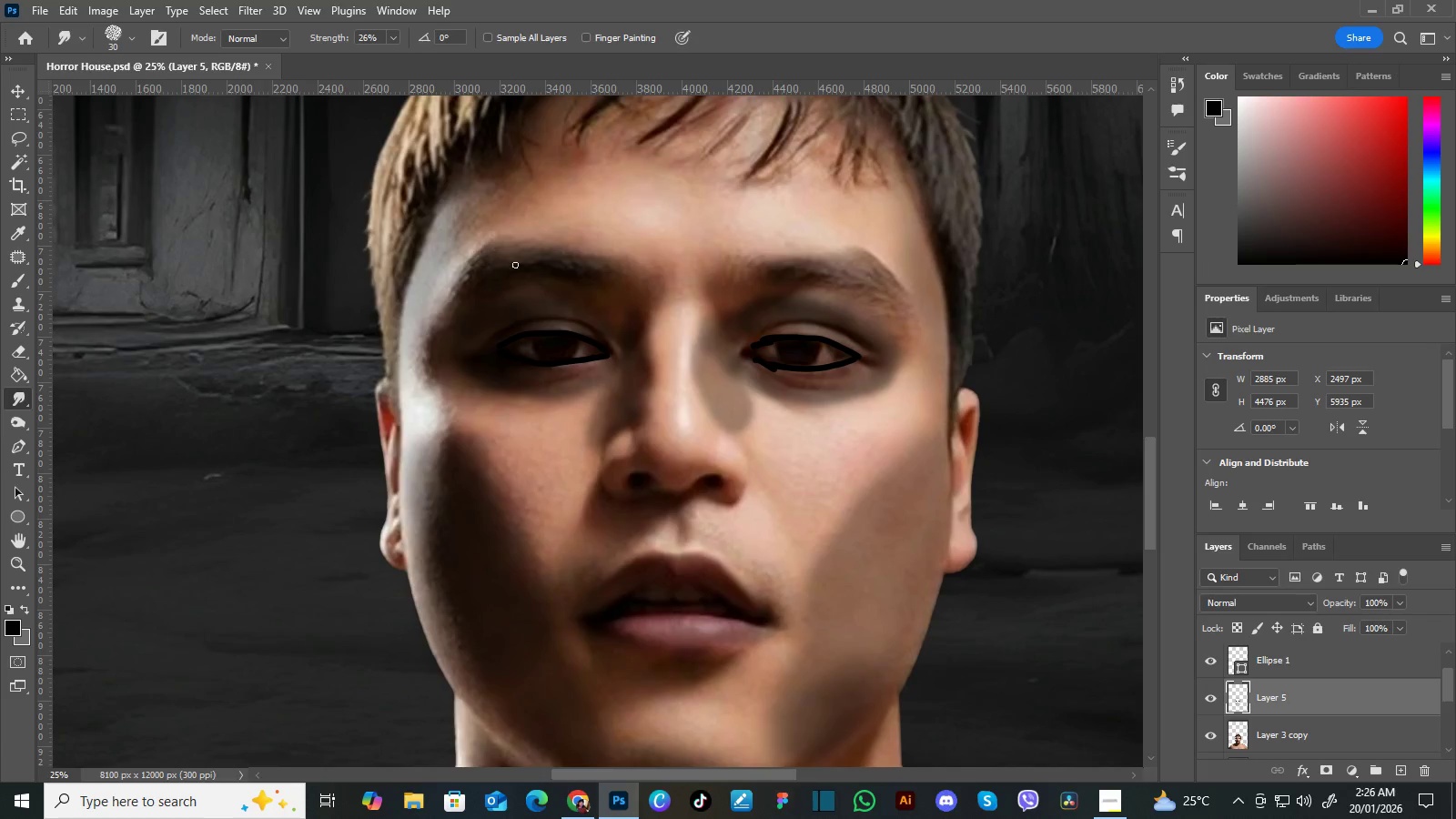 
key(BracketRight)
 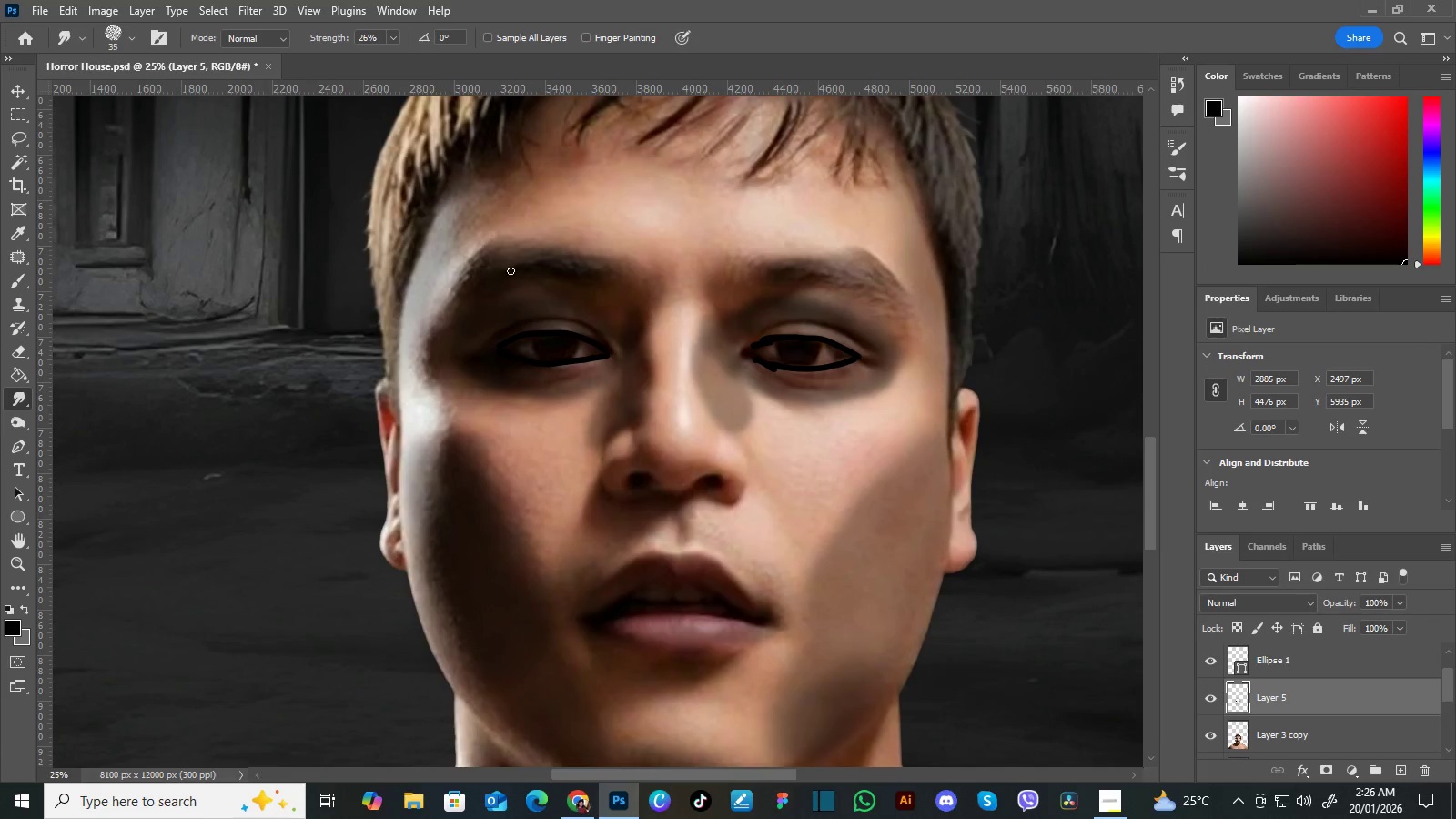 
key(BracketRight)
 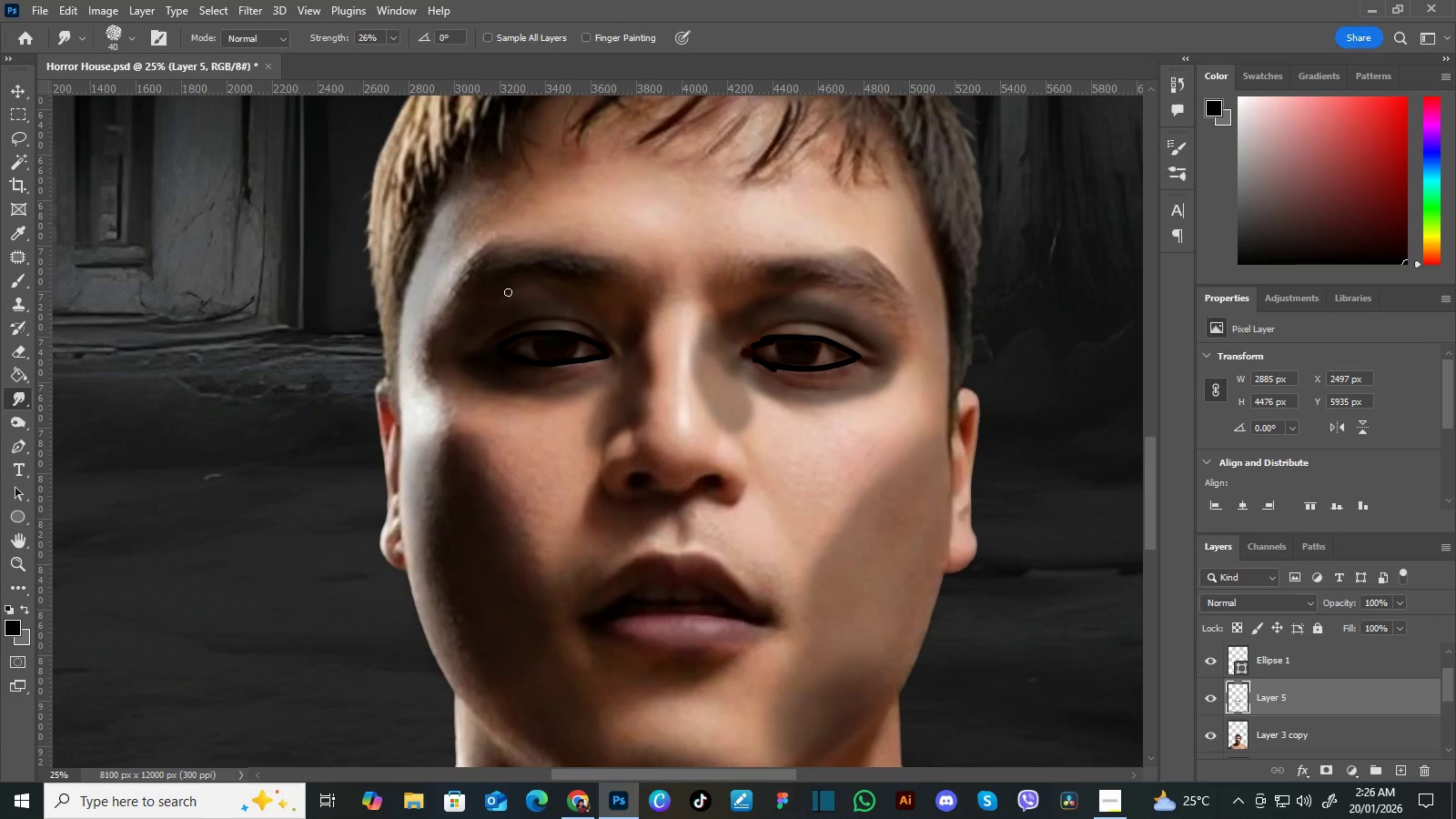 
key(BracketRight)
 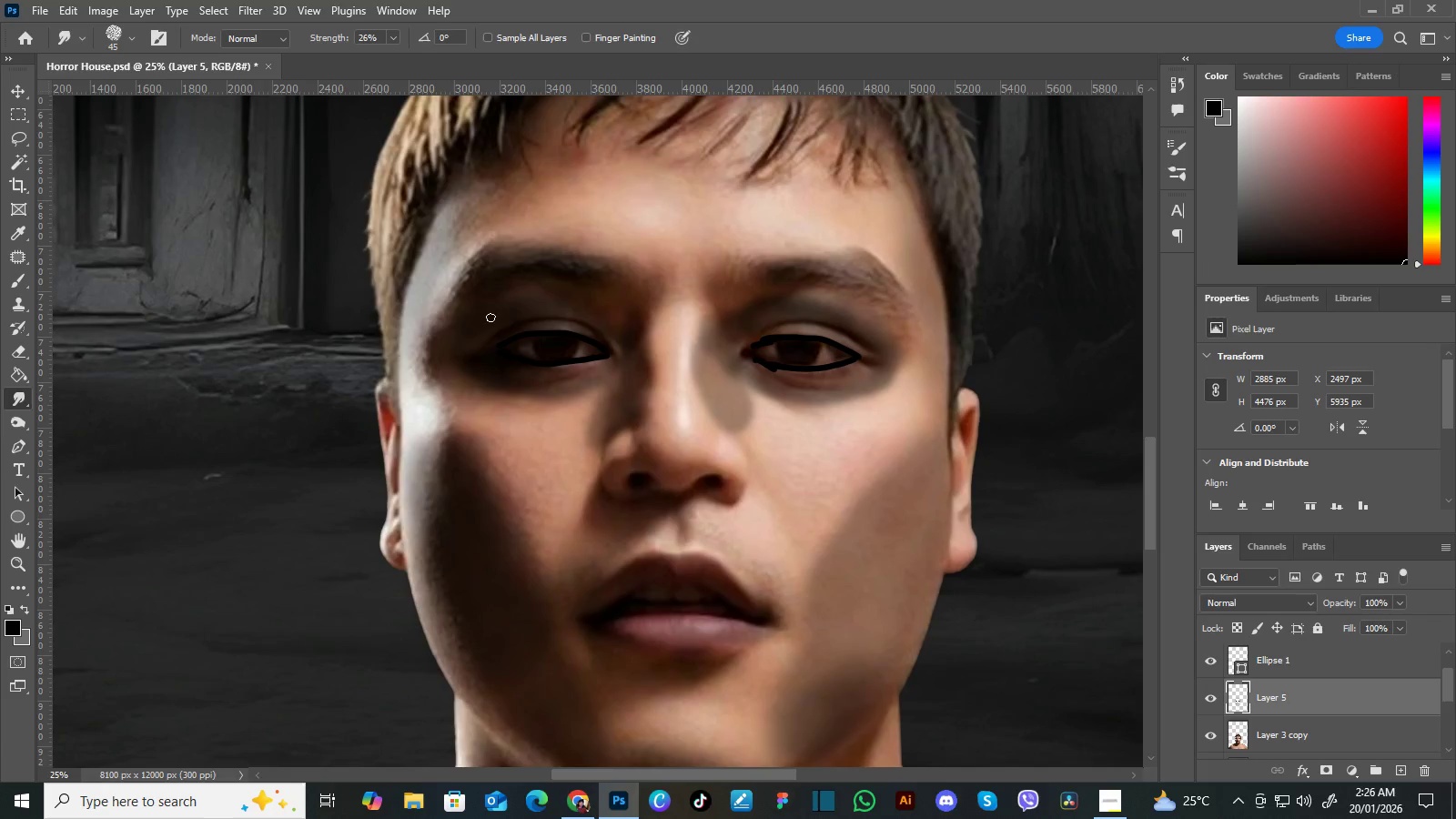 
key(BracketRight)
 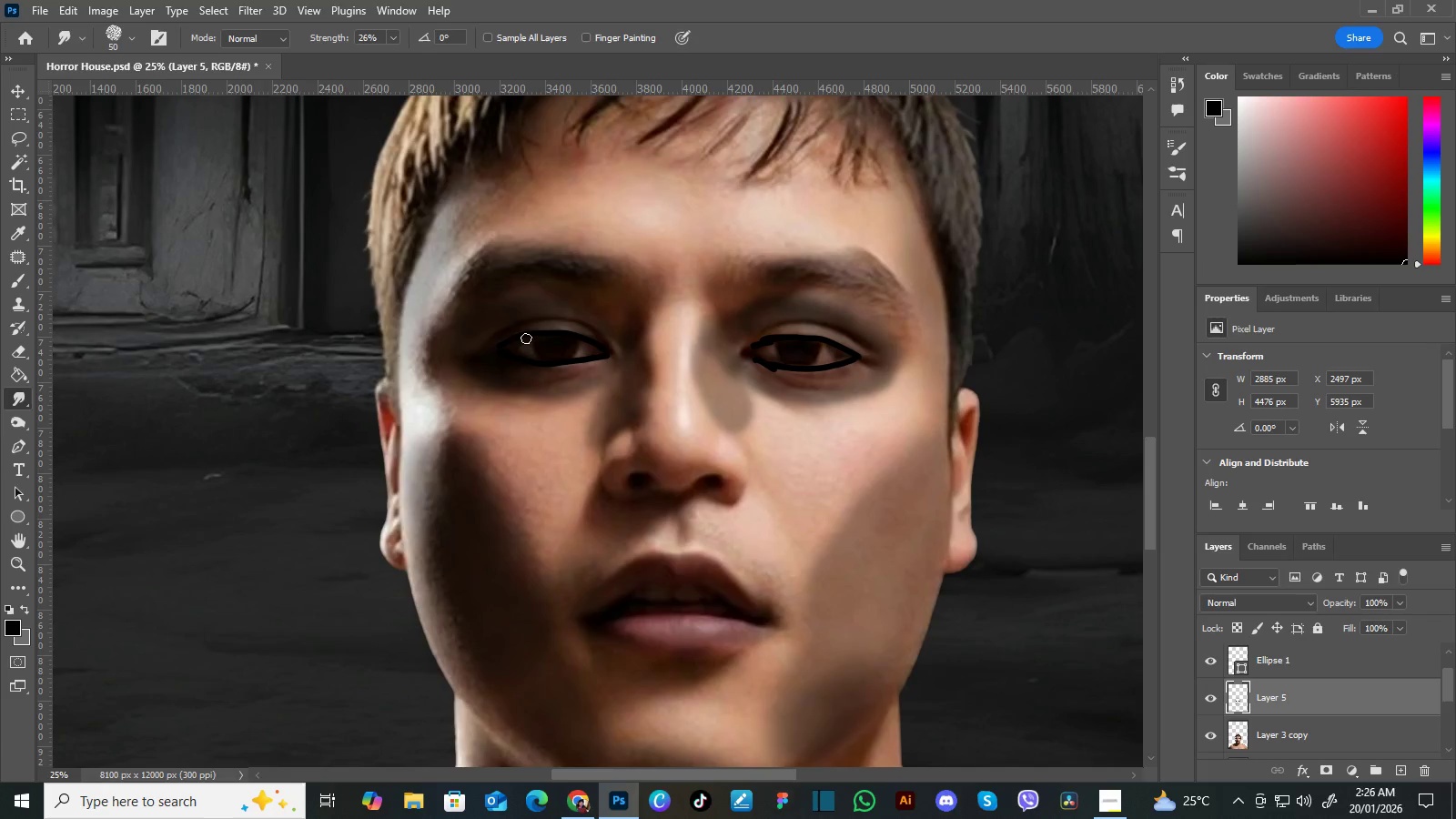 
key(BracketRight)
 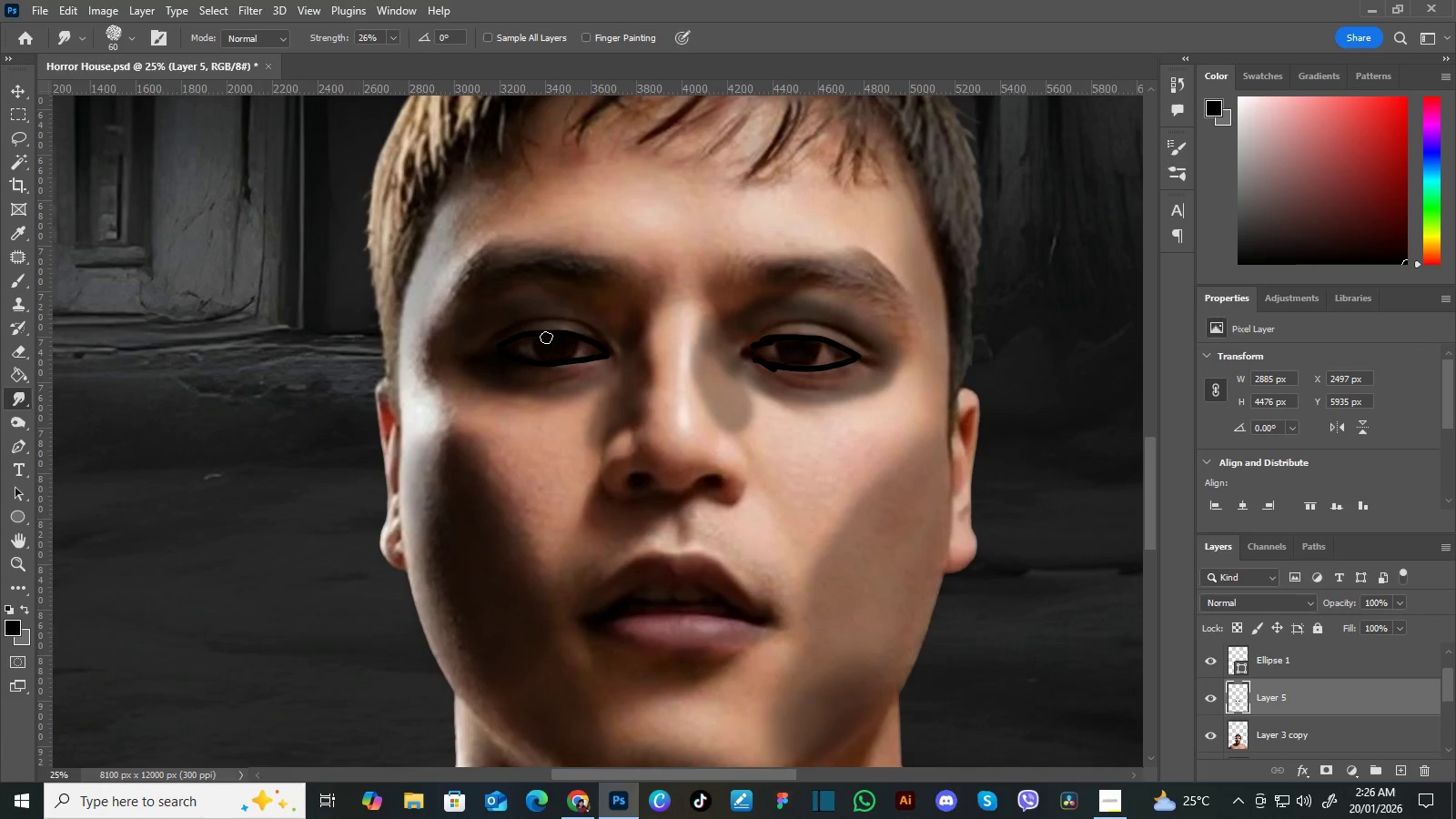 
key(BracketRight)
 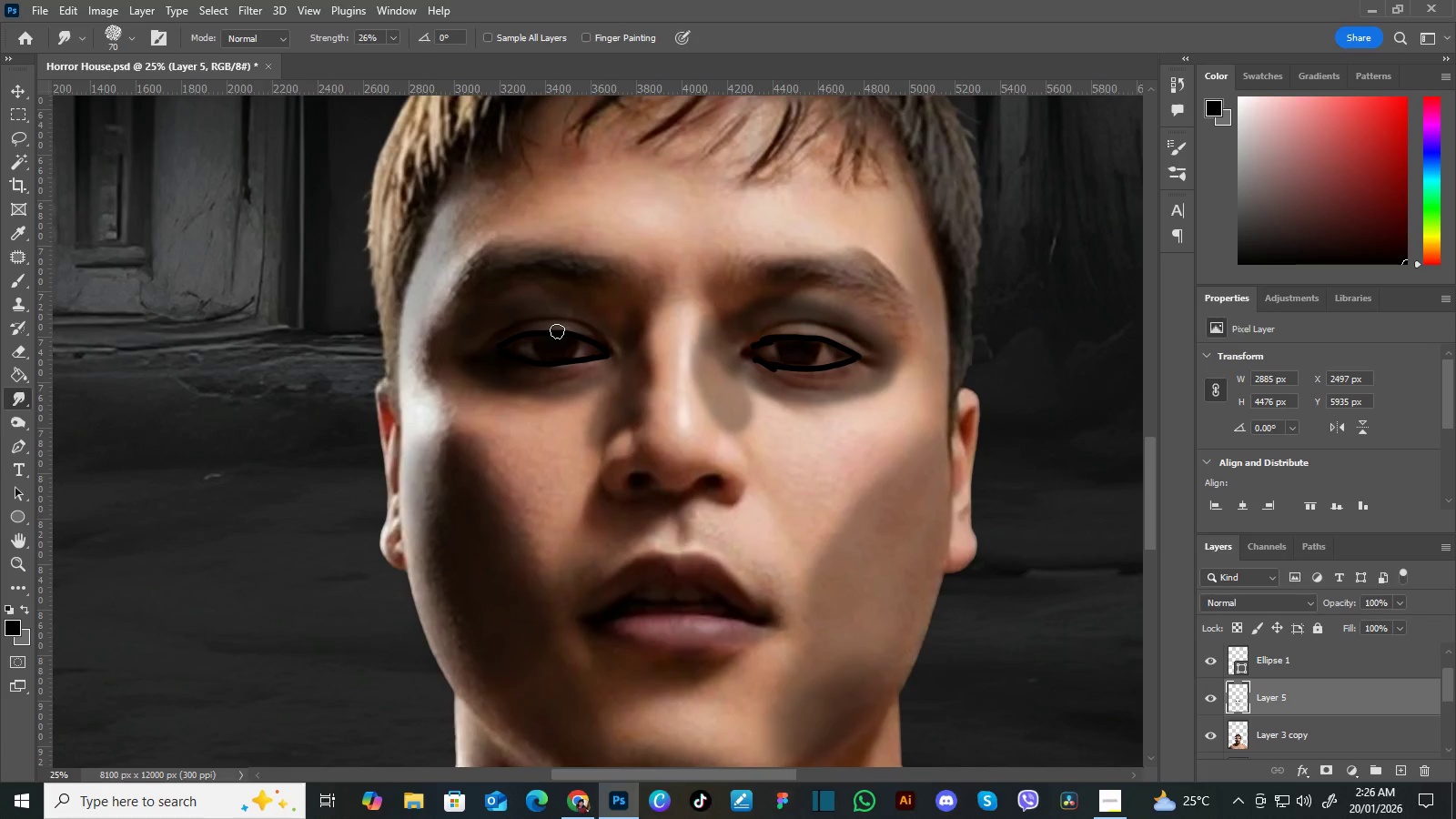 
key(BracketRight)
 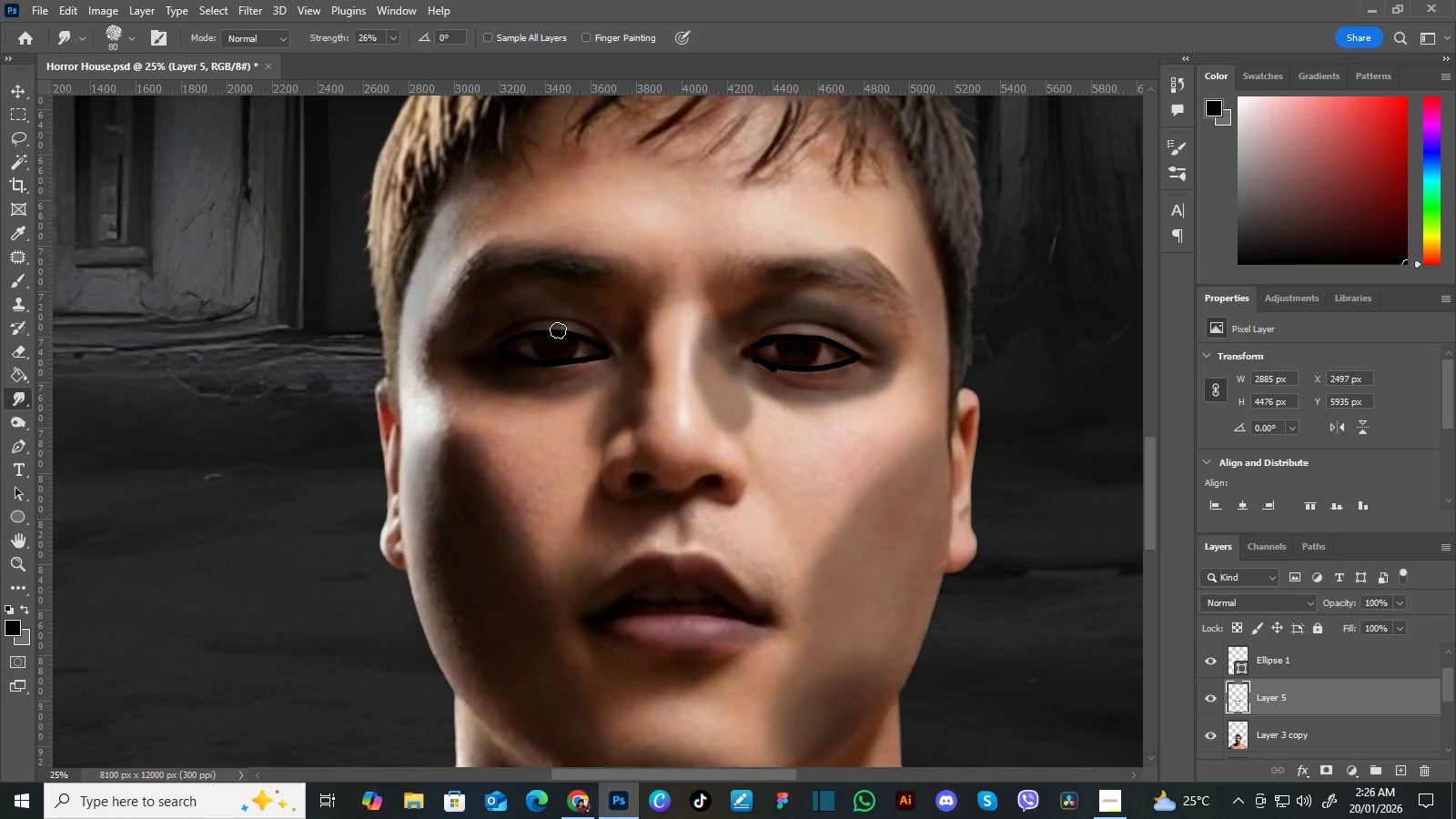 
key(BracketRight)
 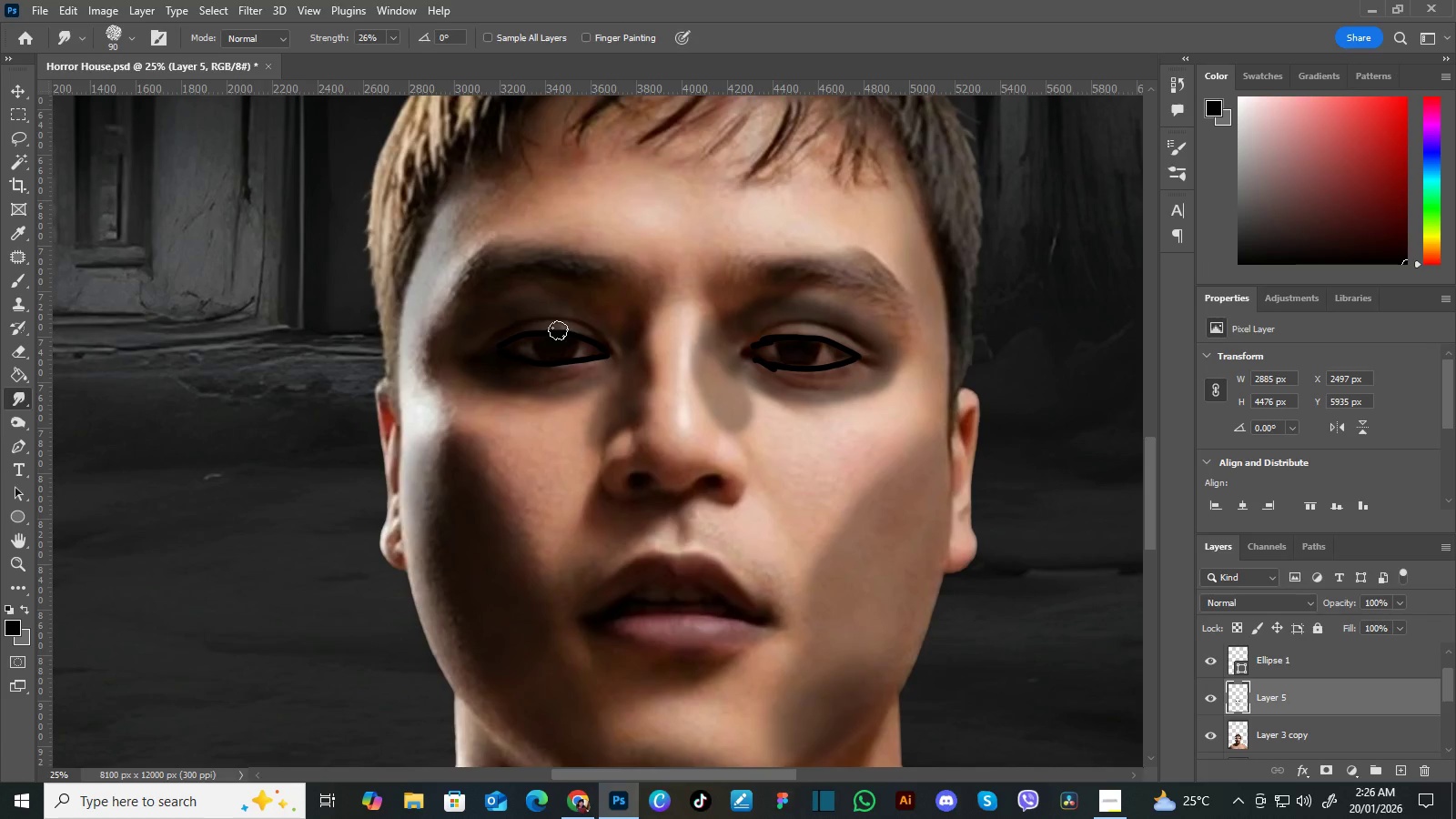 
key(BracketRight)
 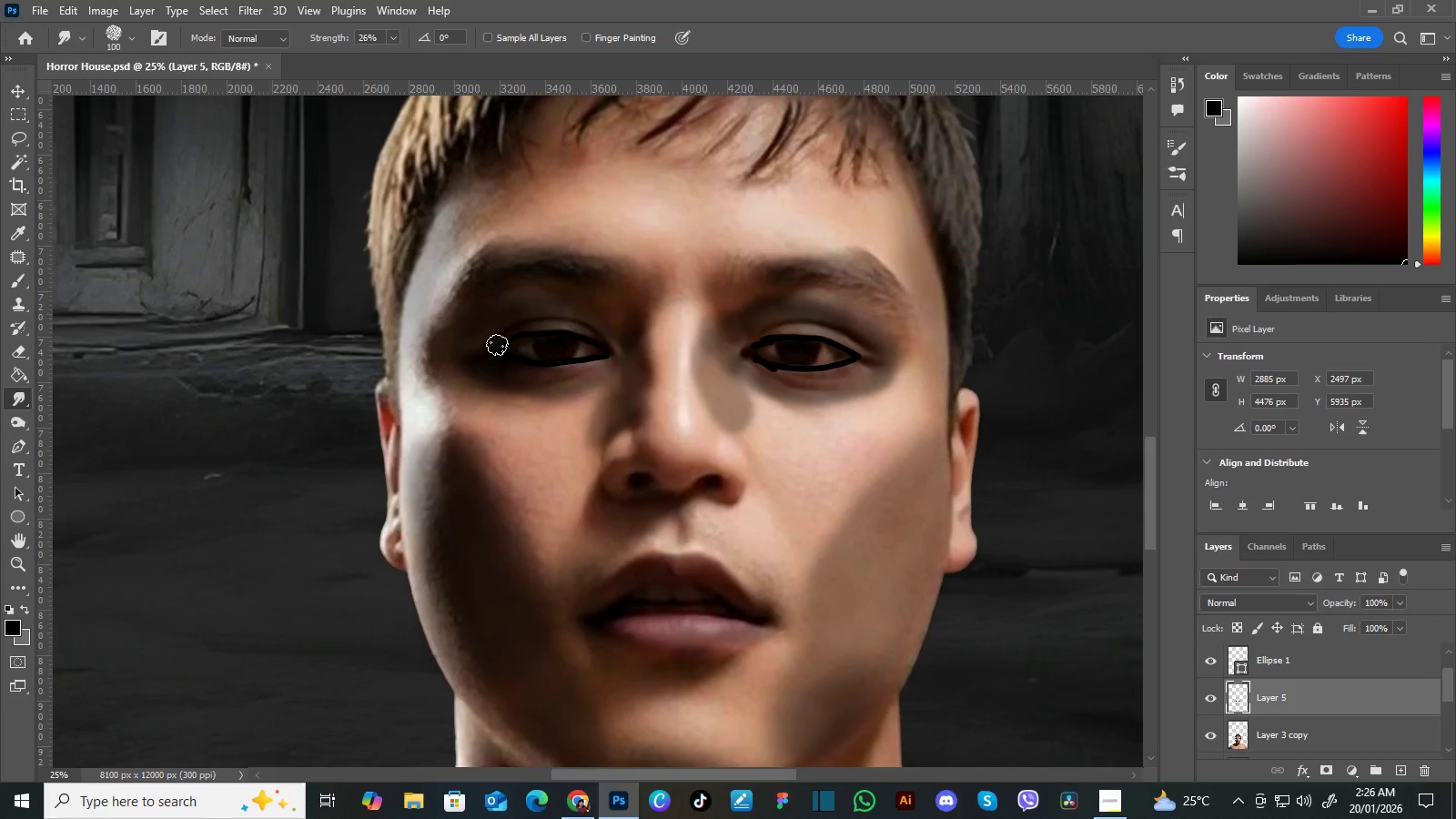 
key(BracketRight)
 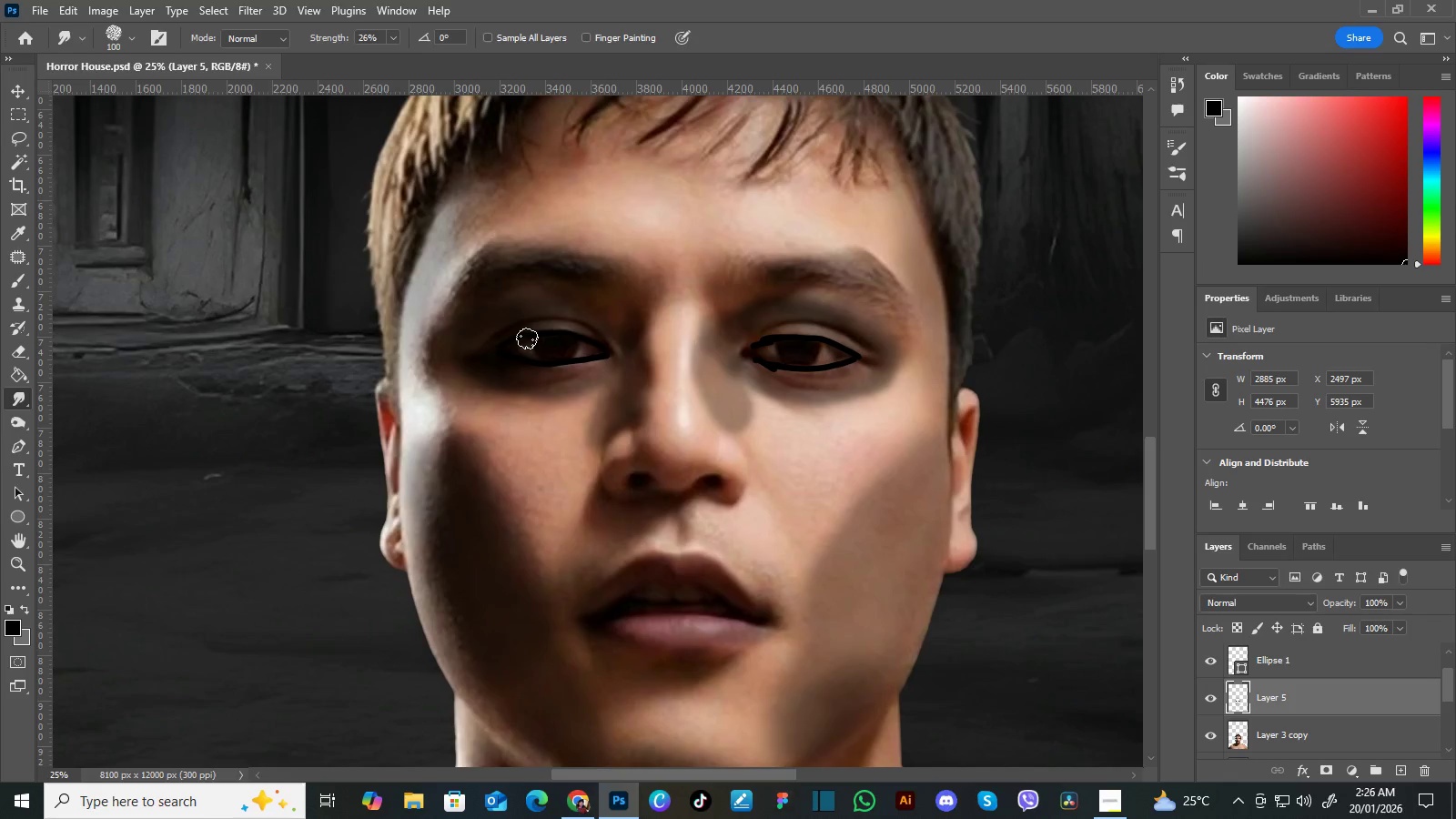 
key(BracketRight)
 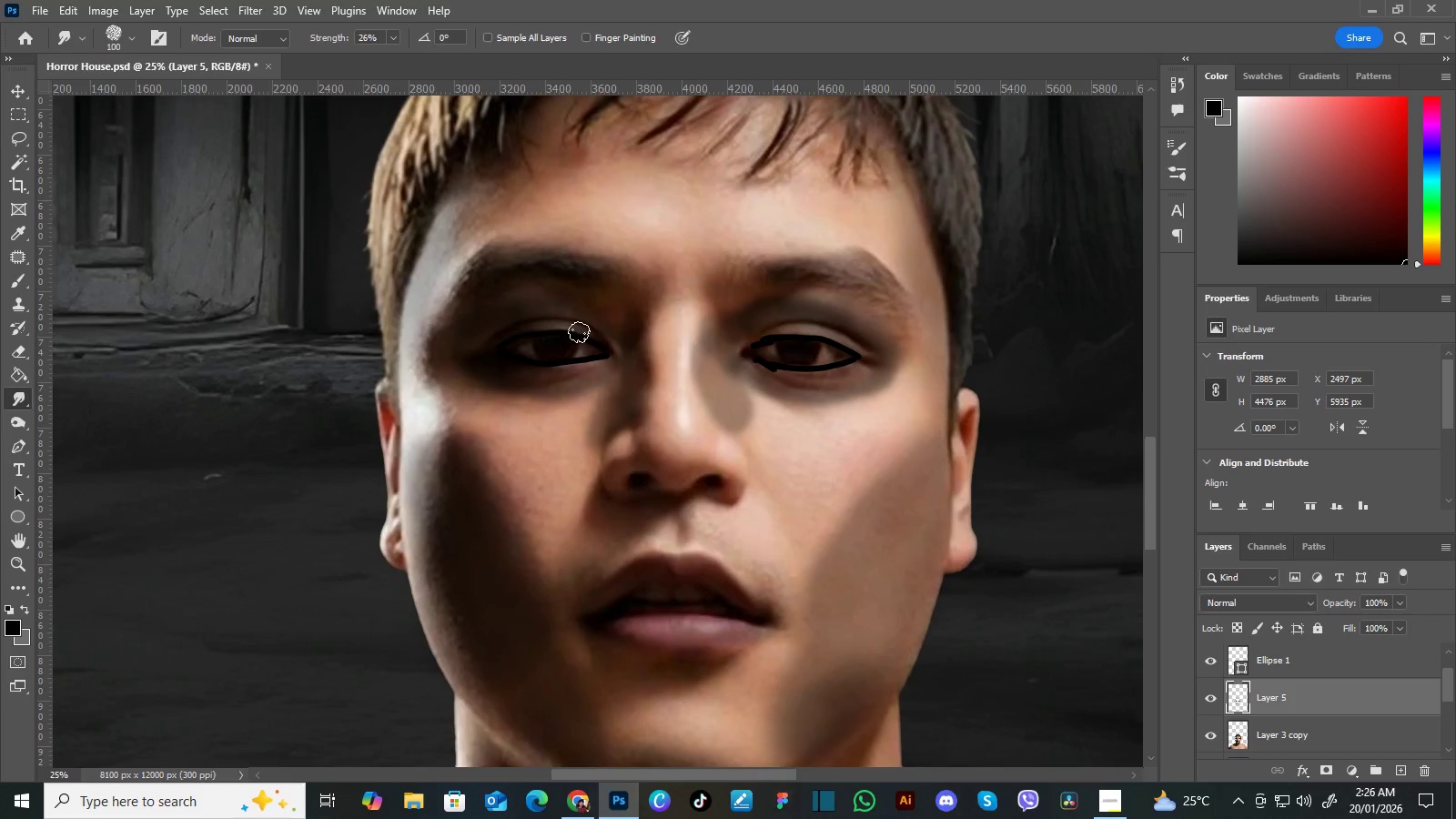 
key(BracketRight)
 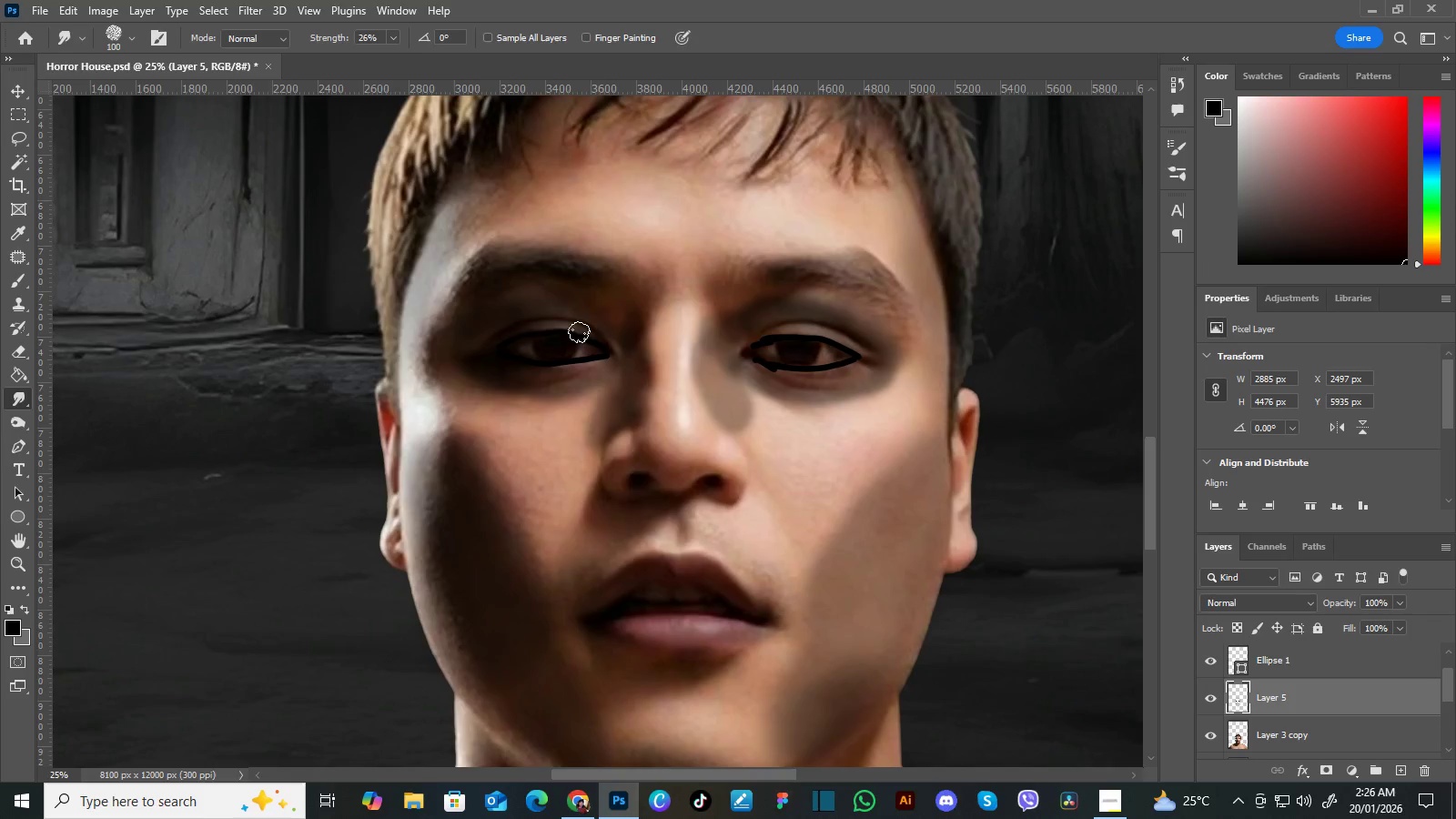 
key(BracketRight)
 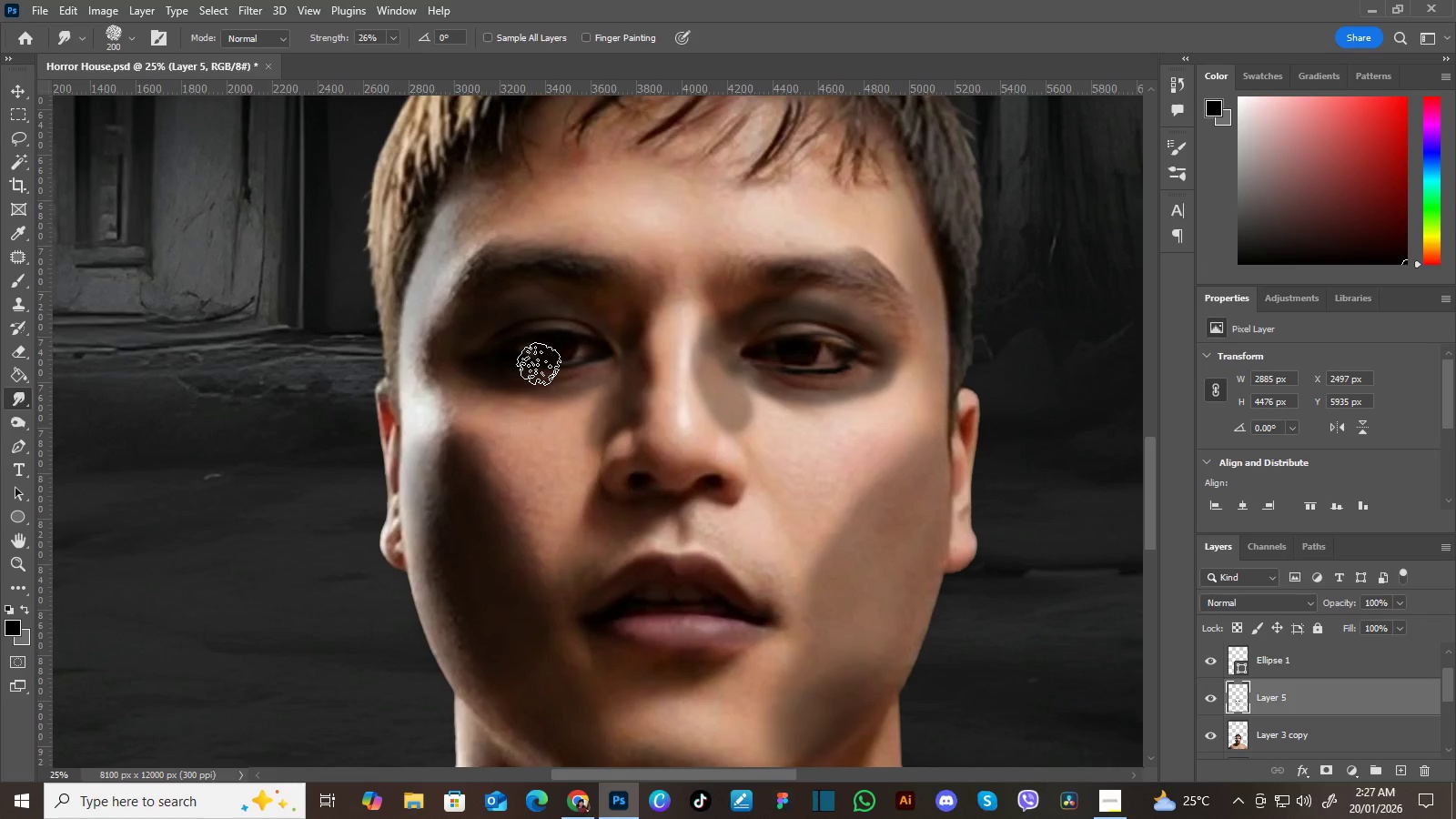 
wait(78.74)
 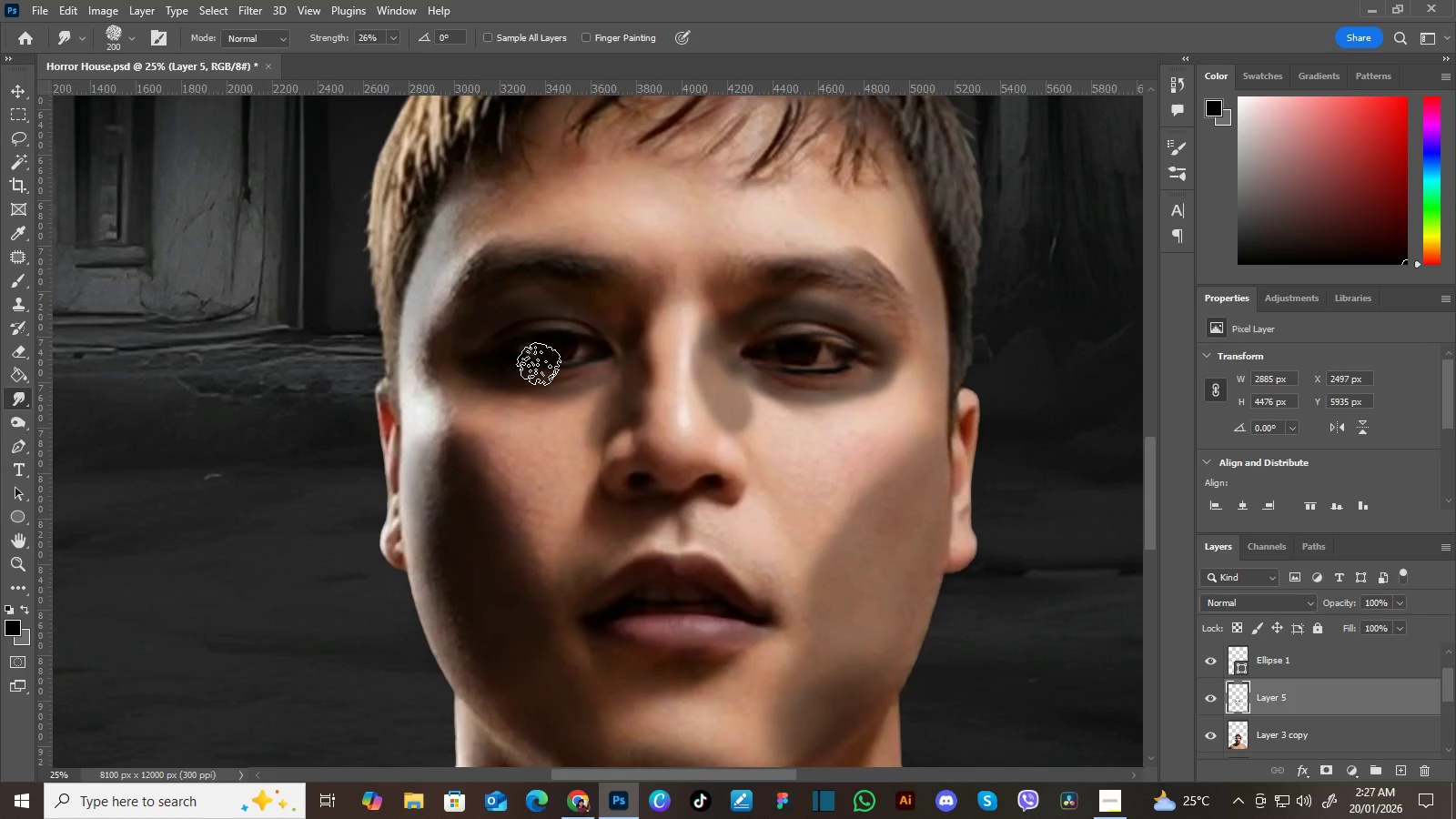 
hold_key(key=Space, duration=0.89)
 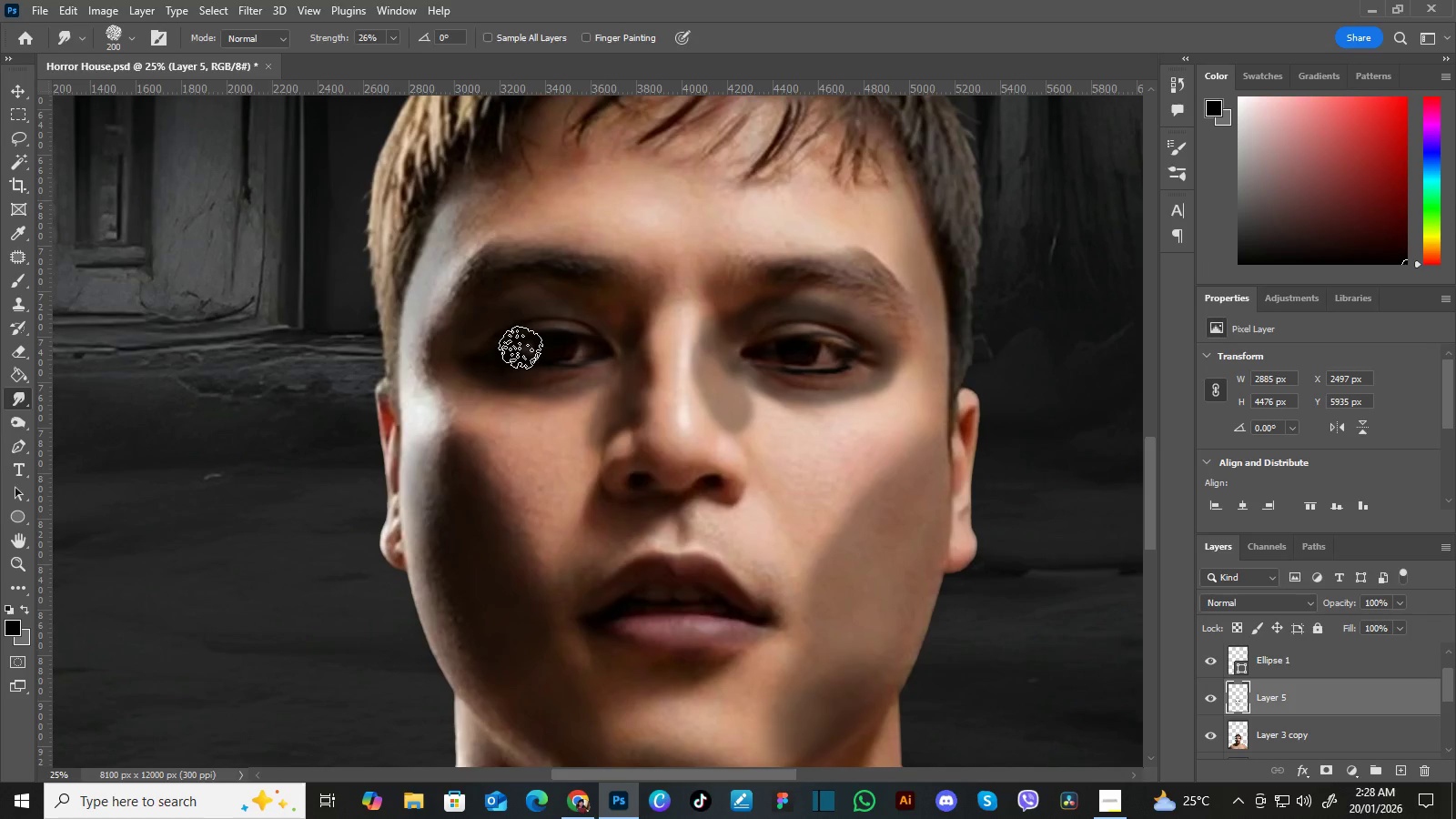 
hold_key(key=Space, duration=0.45)
 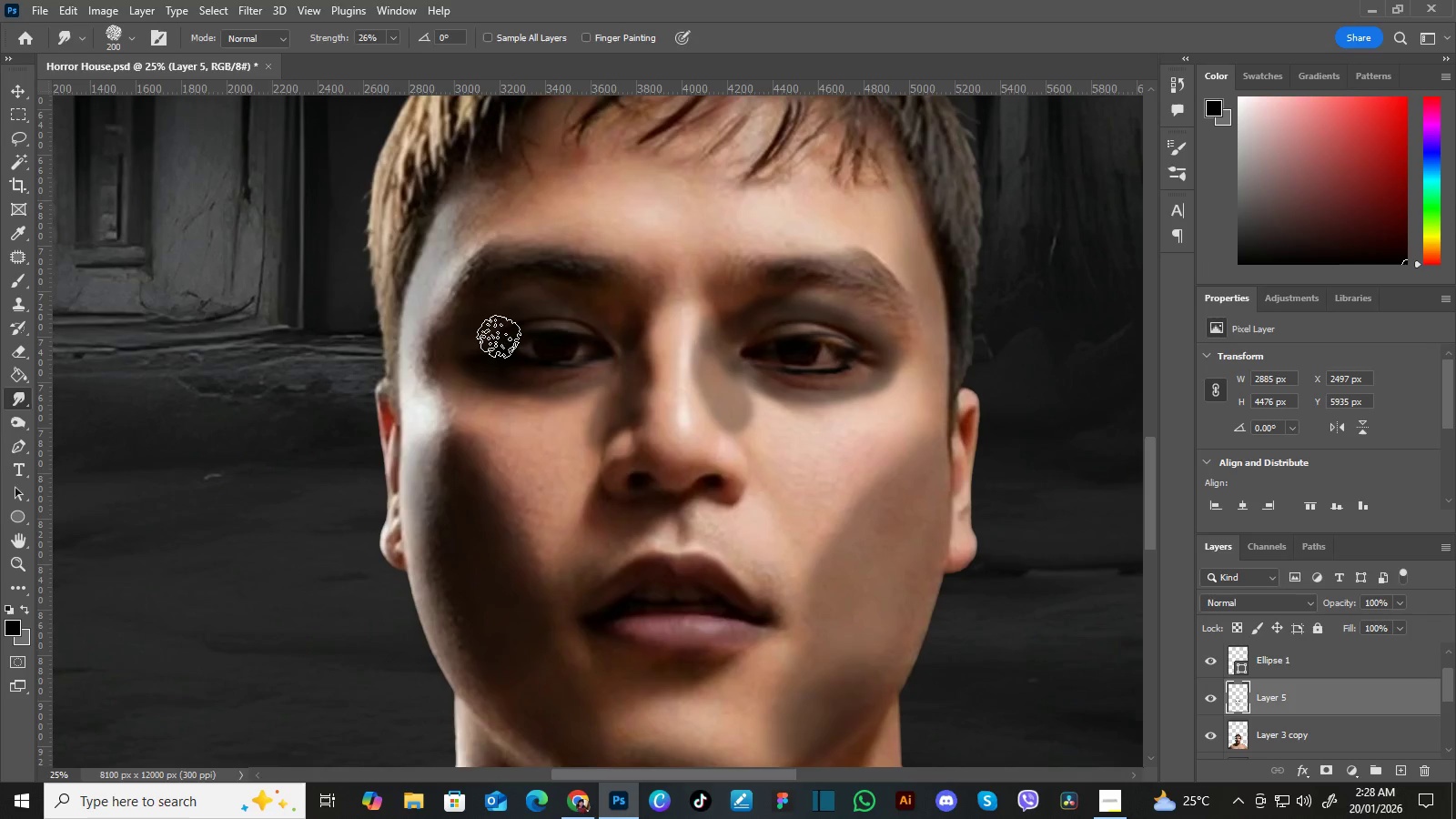 
hold_key(key=Space, duration=0.72)
 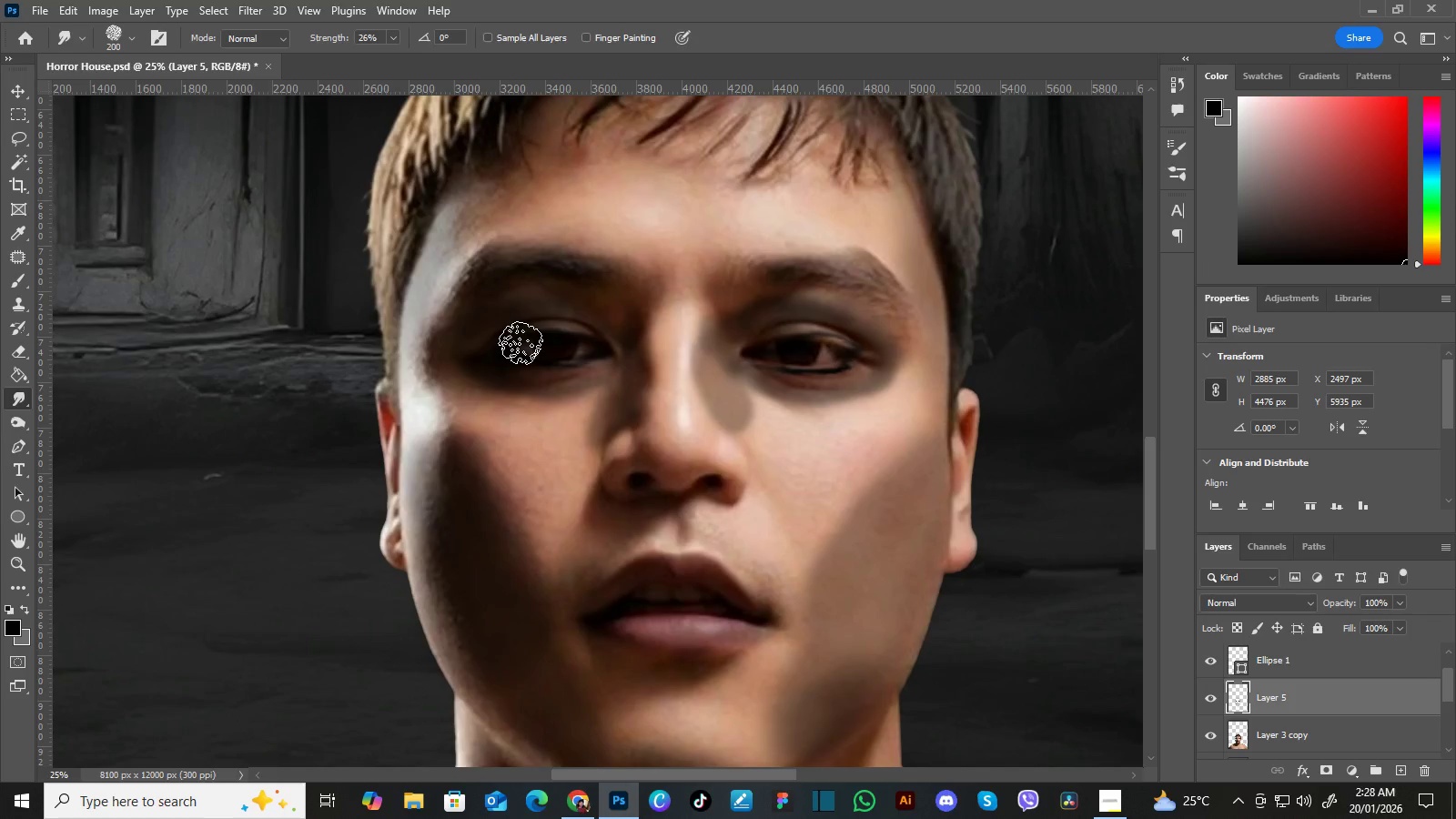 
hold_key(key=Space, duration=1.5)
 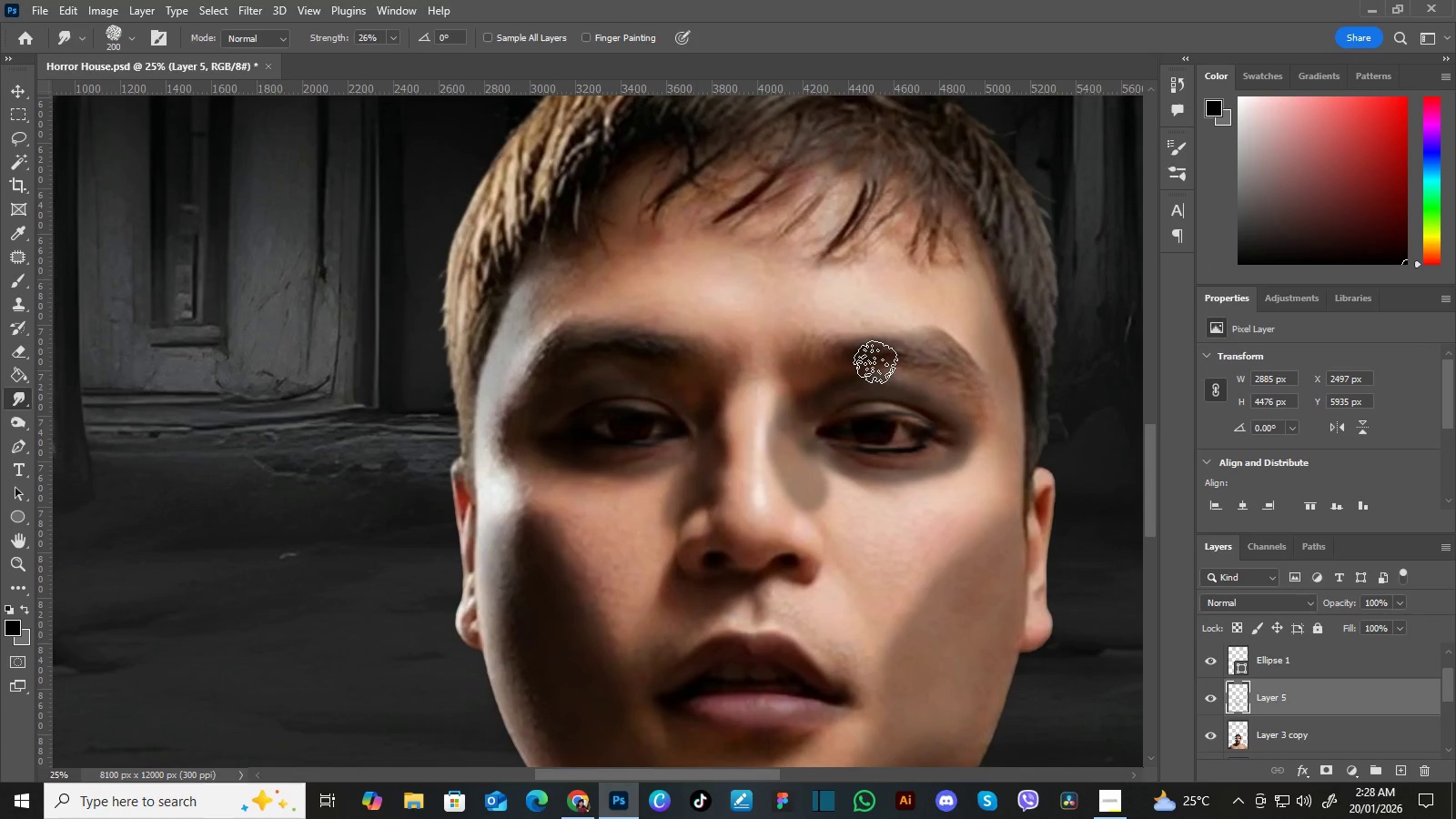 
left_click_drag(start_coordinate=[854, 319], to_coordinate=[850, 407])
 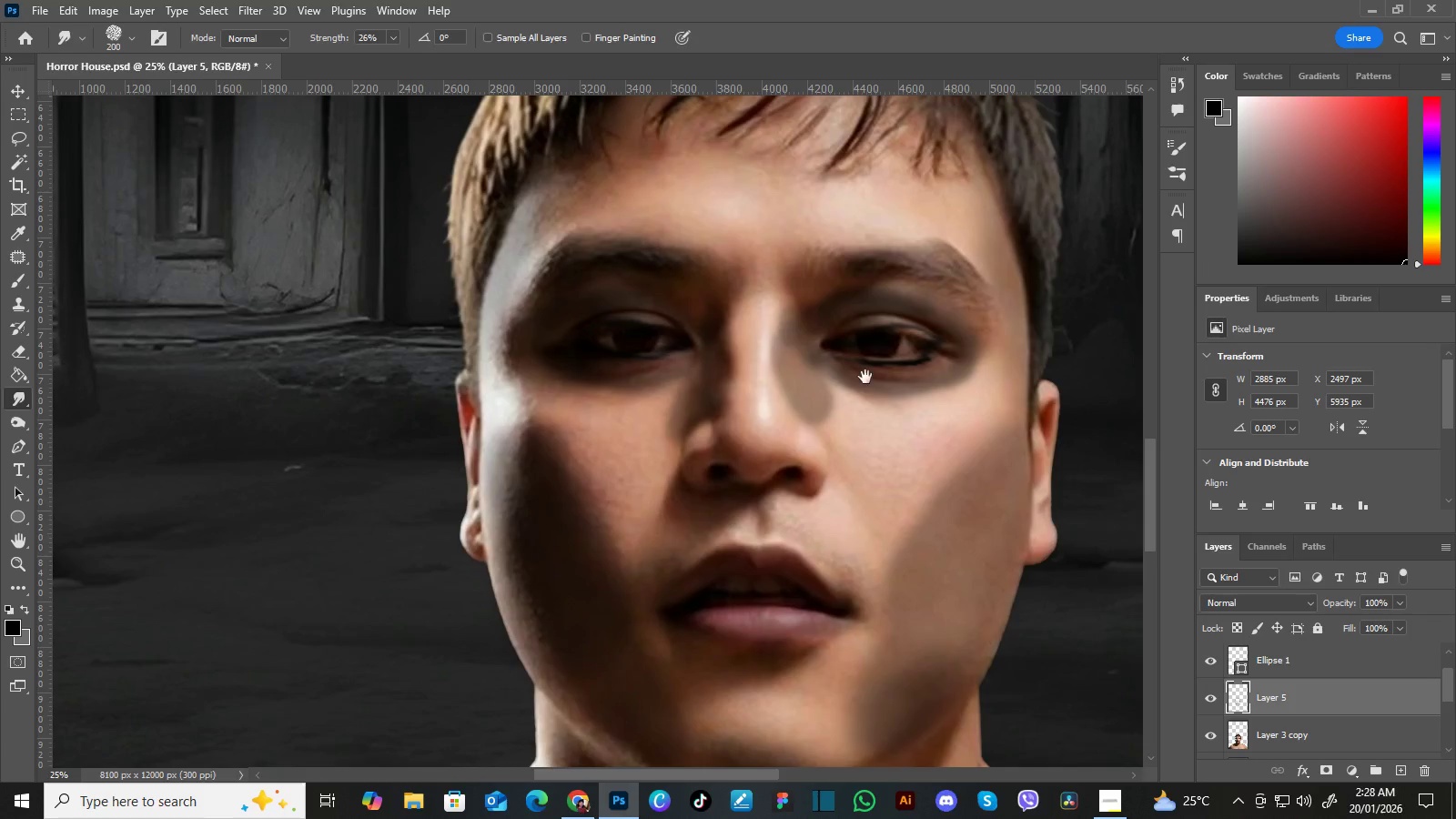 
hold_key(key=Space, duration=0.31)
 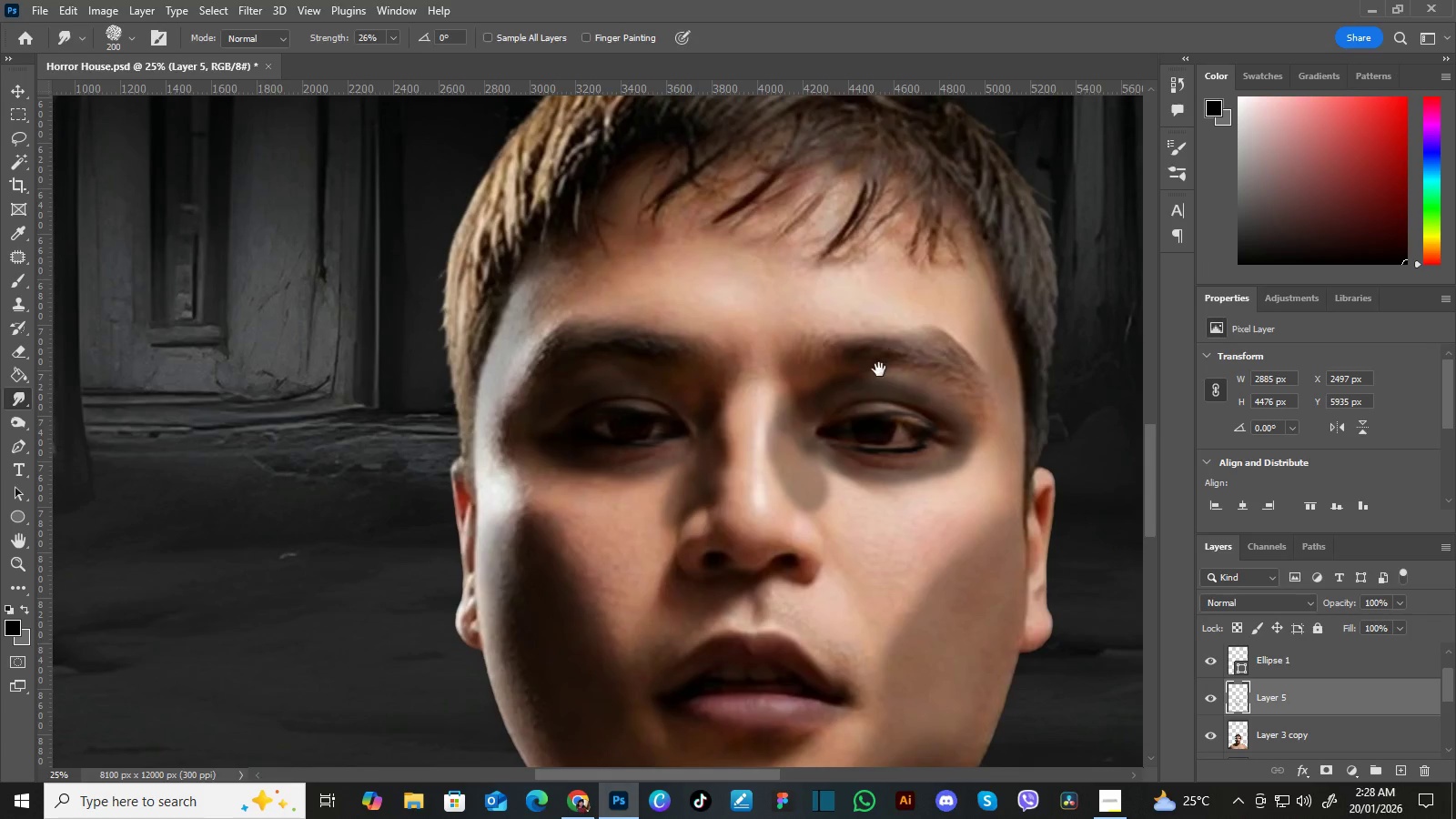 
hold_key(key=Space, duration=1.5)
 